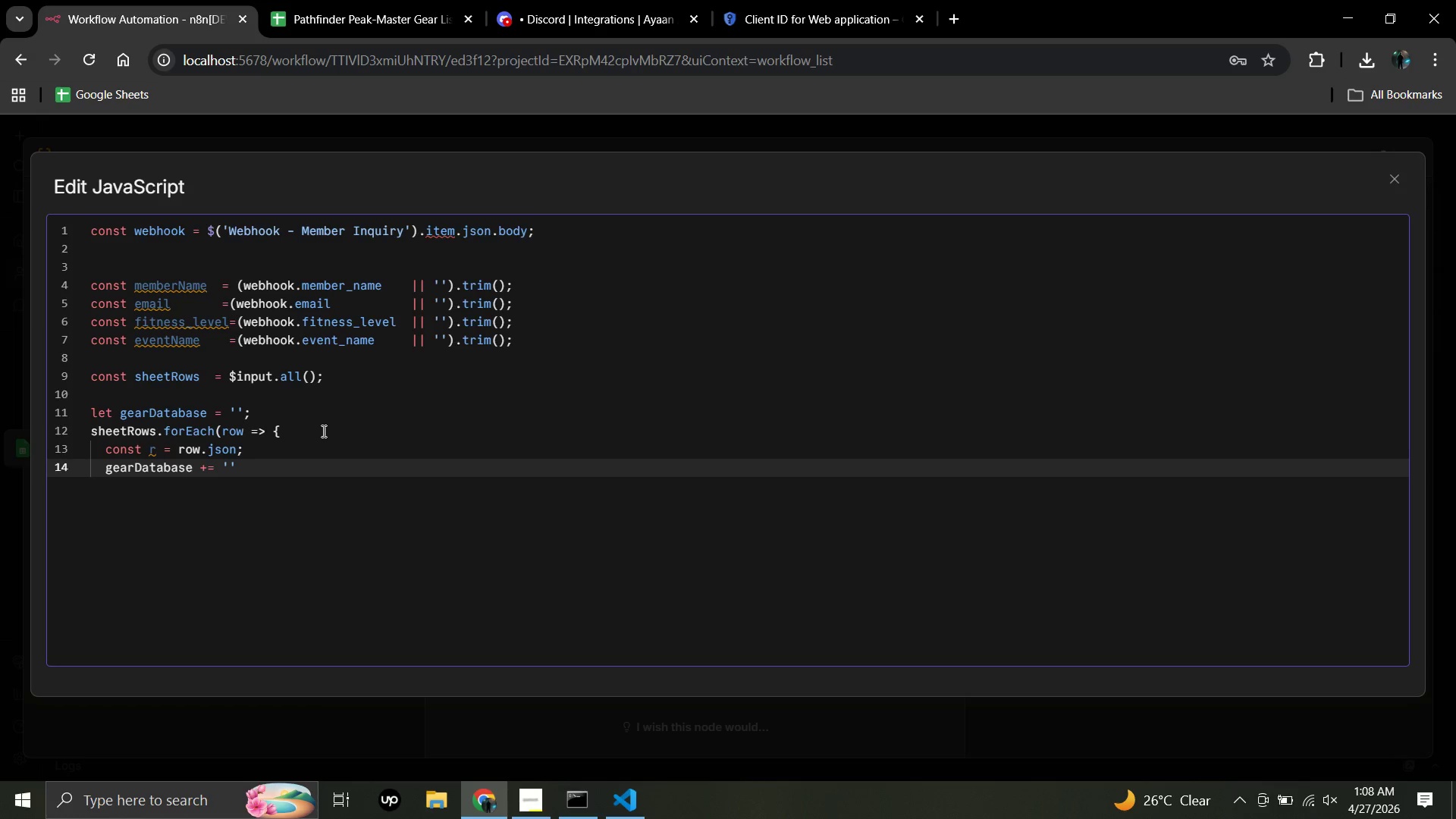 
key(Shift+Backslash)
 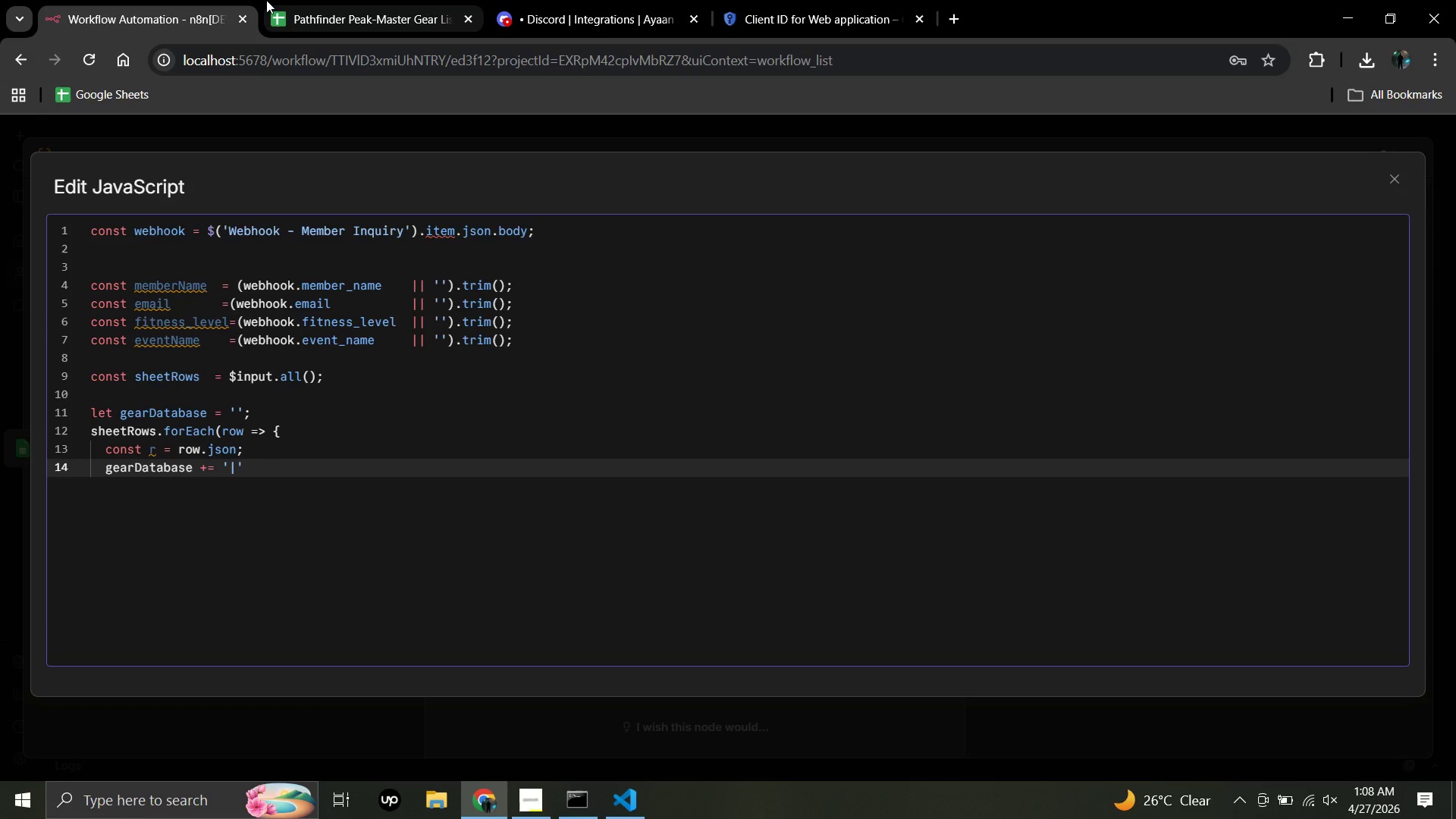 
key(Enter)
 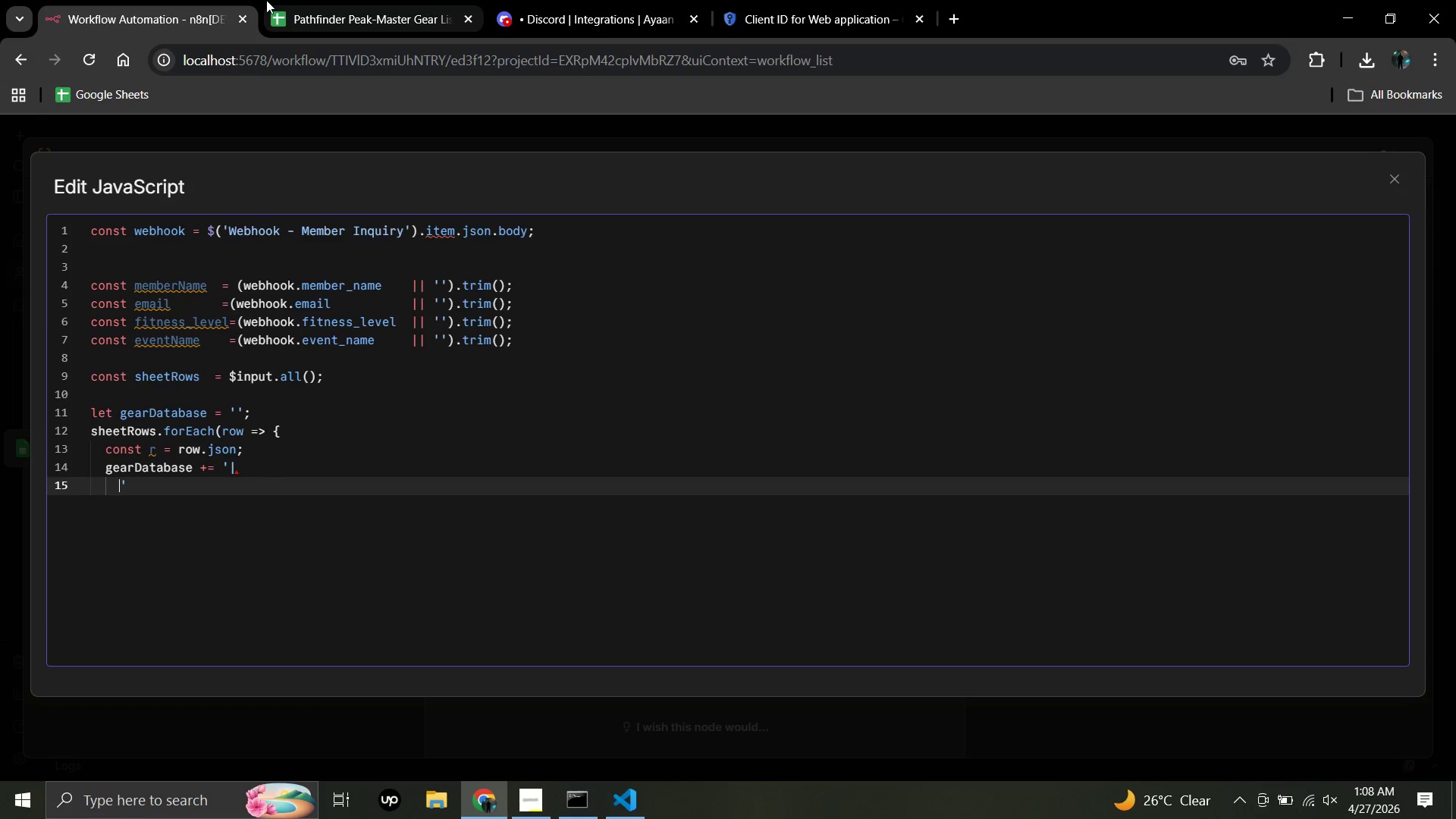 
key(Backspace)
 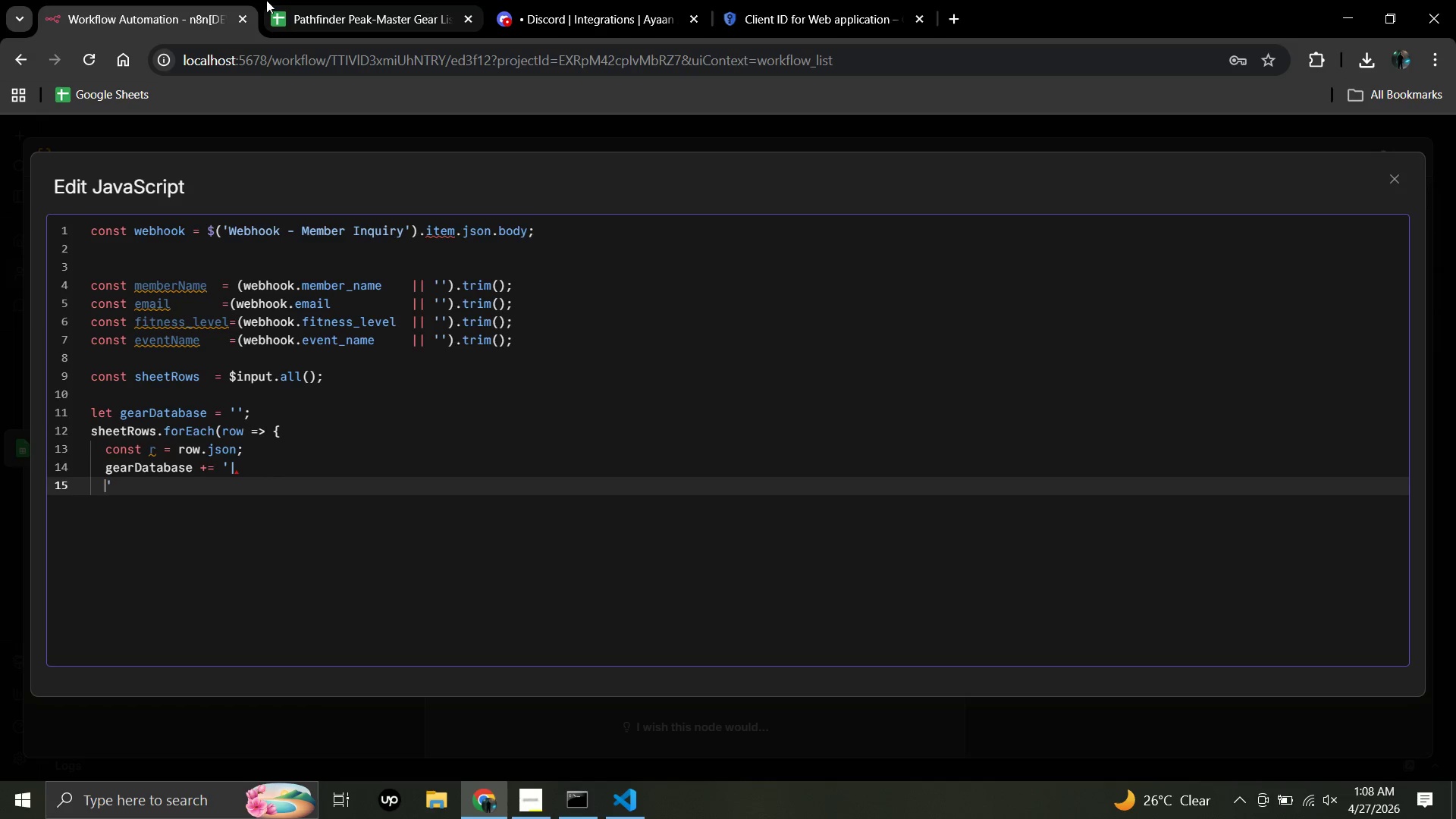 
key(Backspace)
 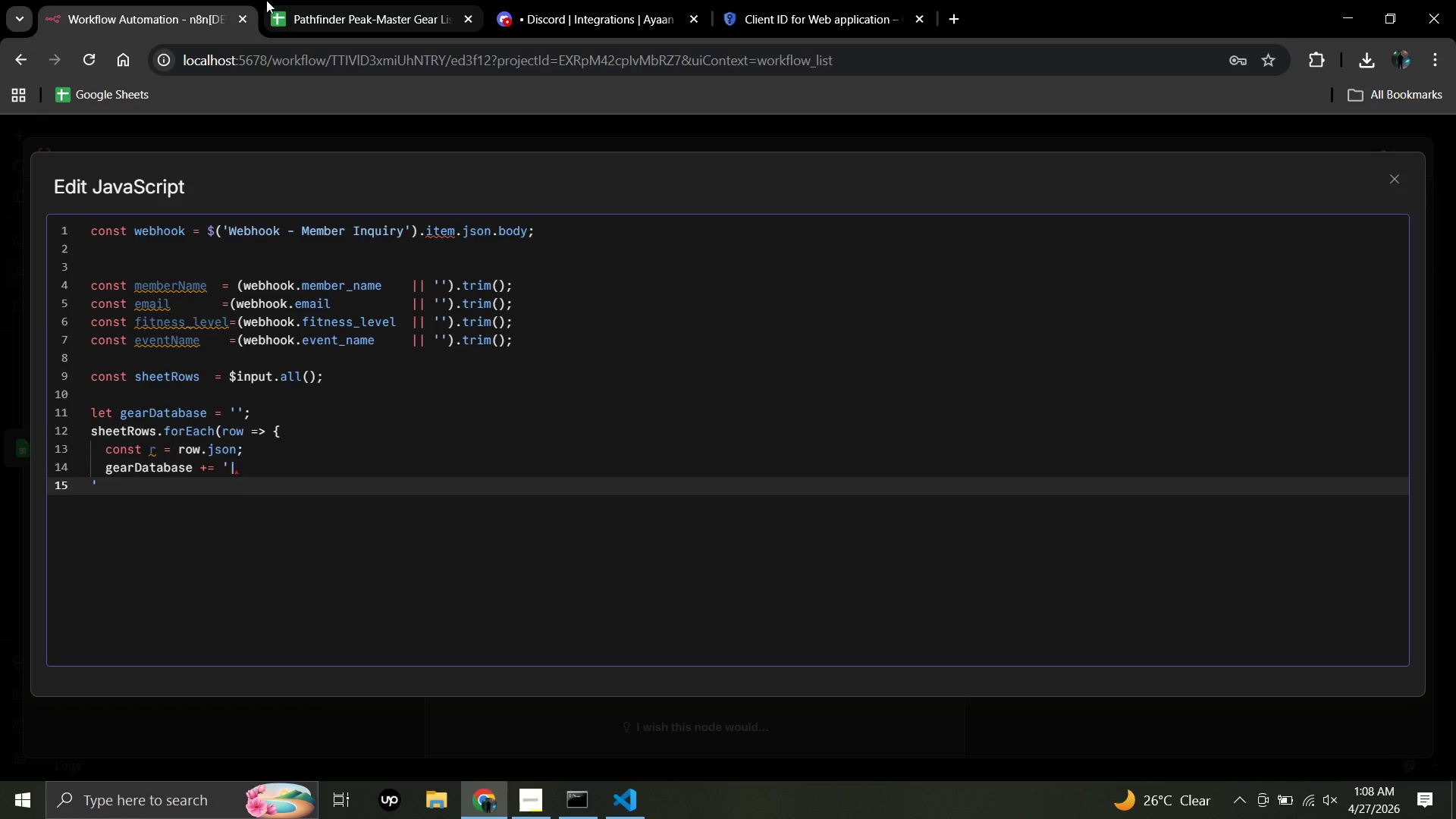 
key(Backspace)
 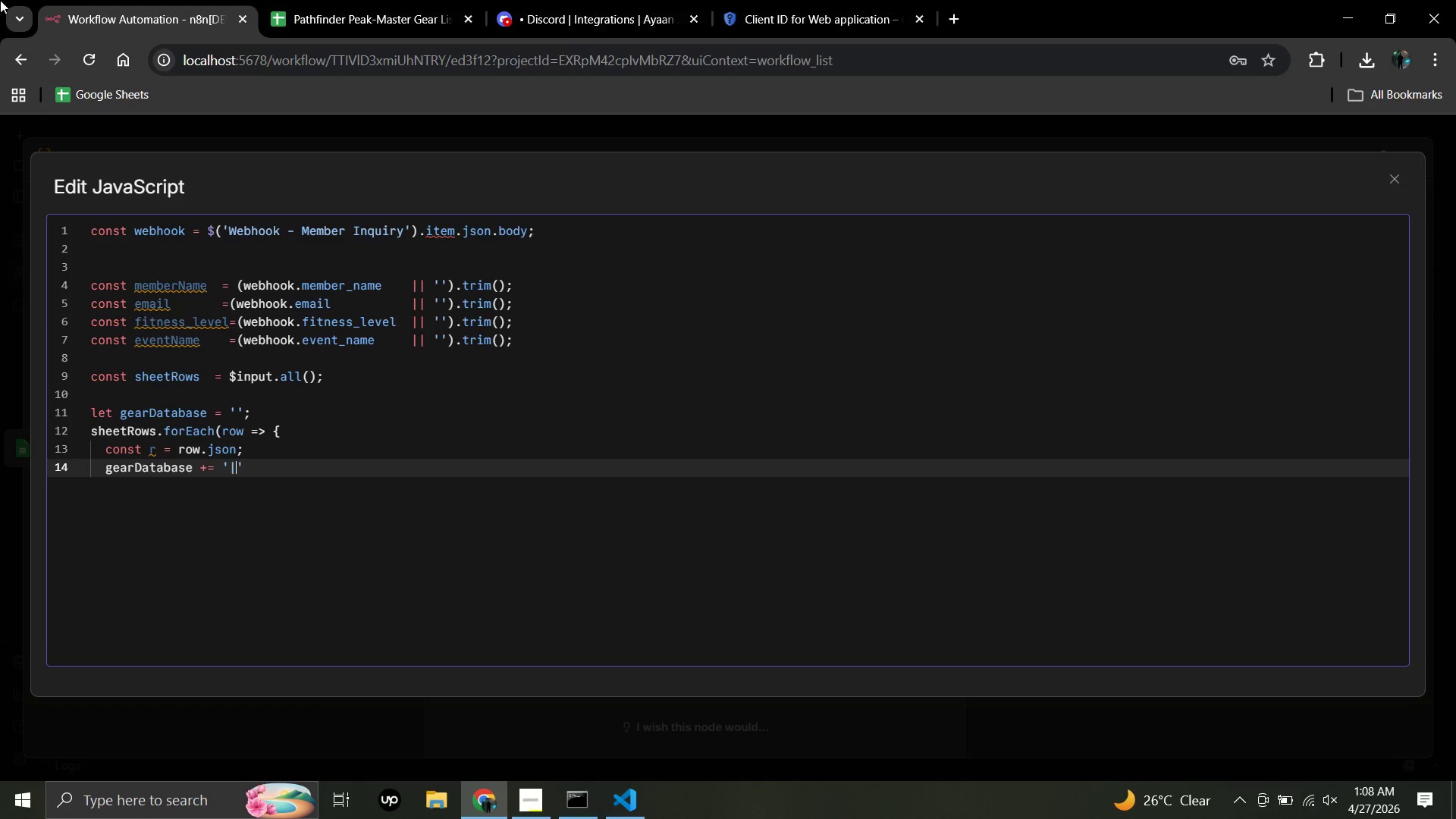 
key(Backspace)
 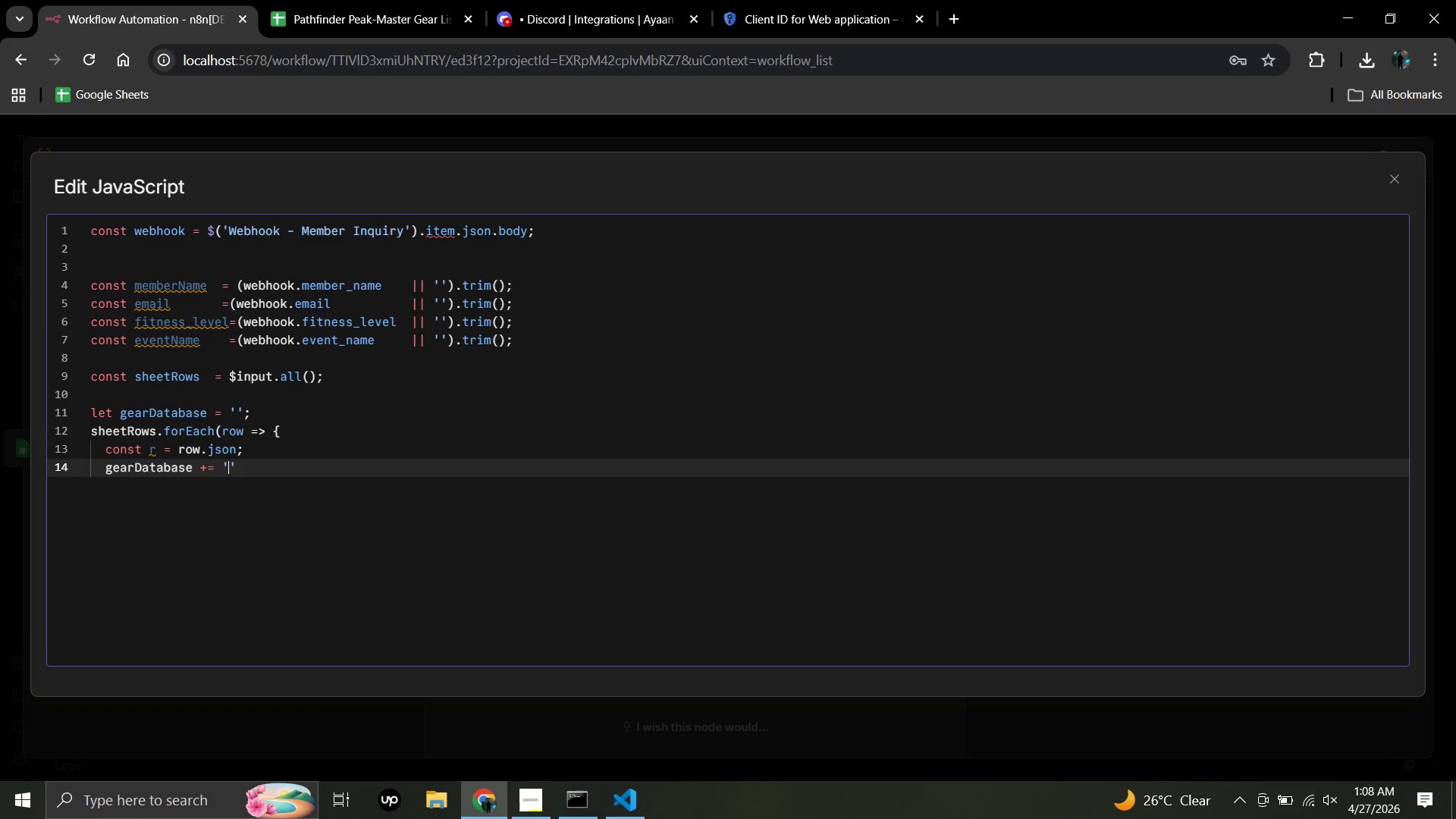 
key(Backslash)
 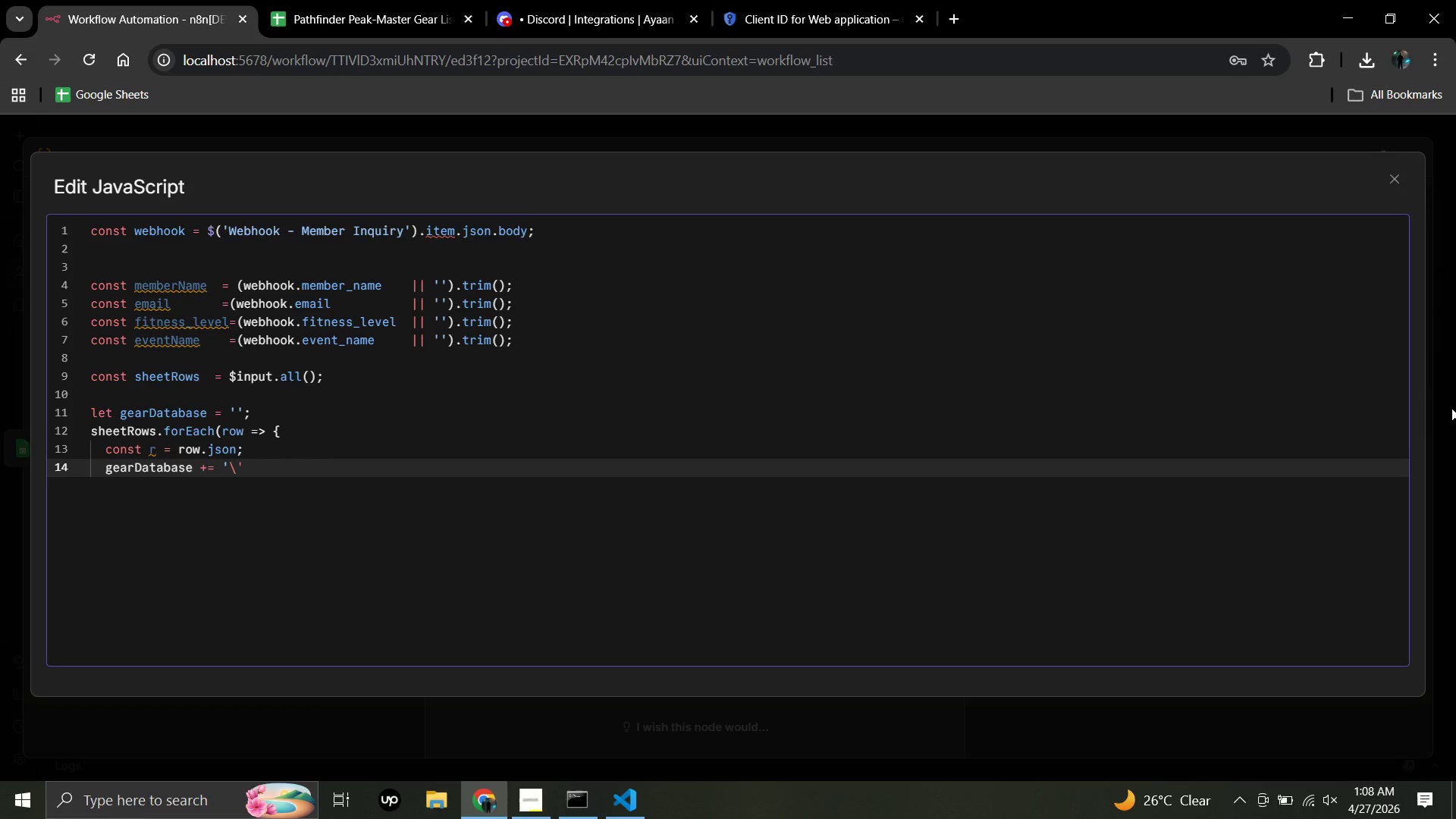 
key(N)
 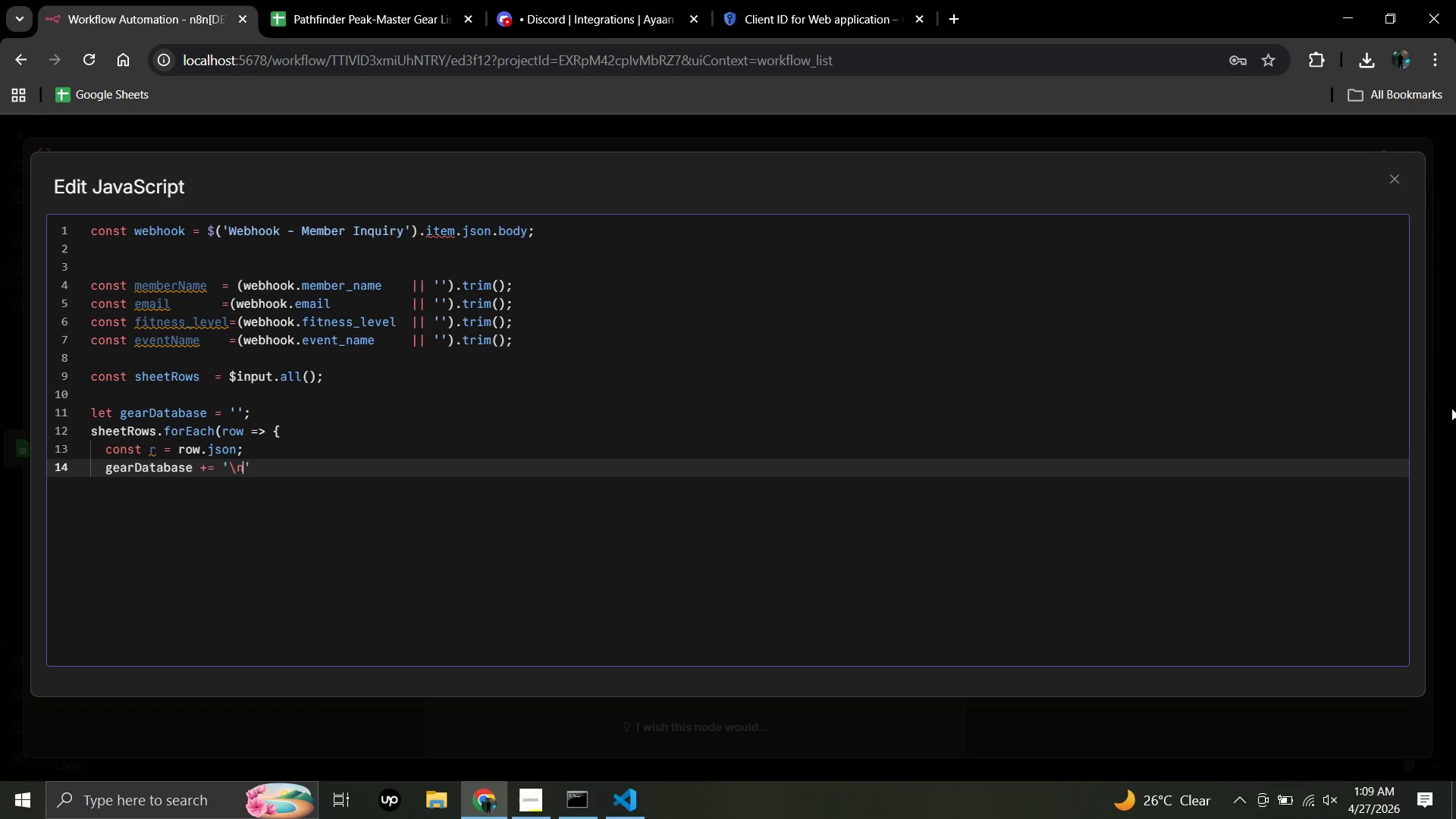 
type(EVENT:)
 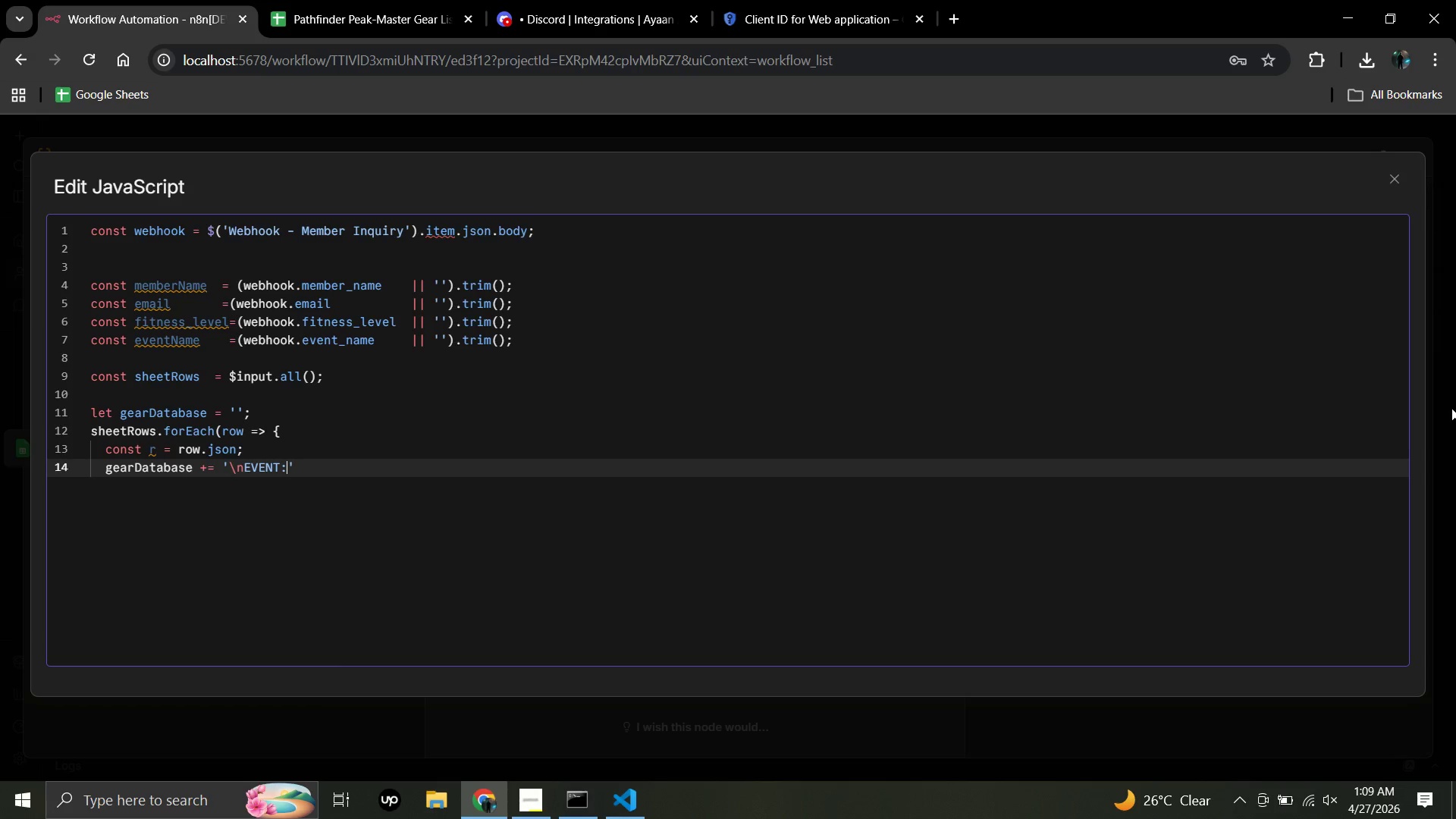 
key(Shift+4)
 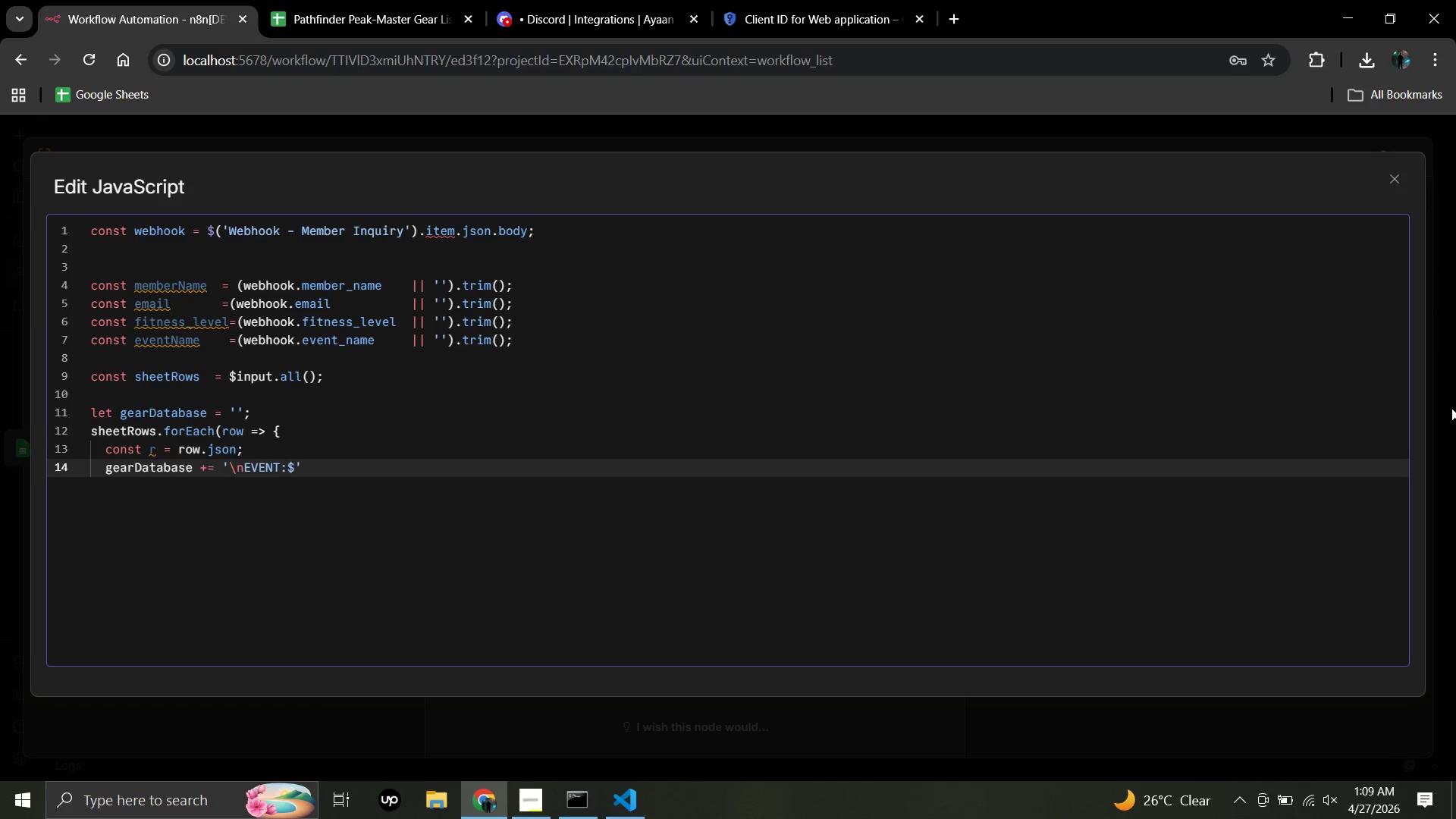 
key(Shift+BracketLeft)
 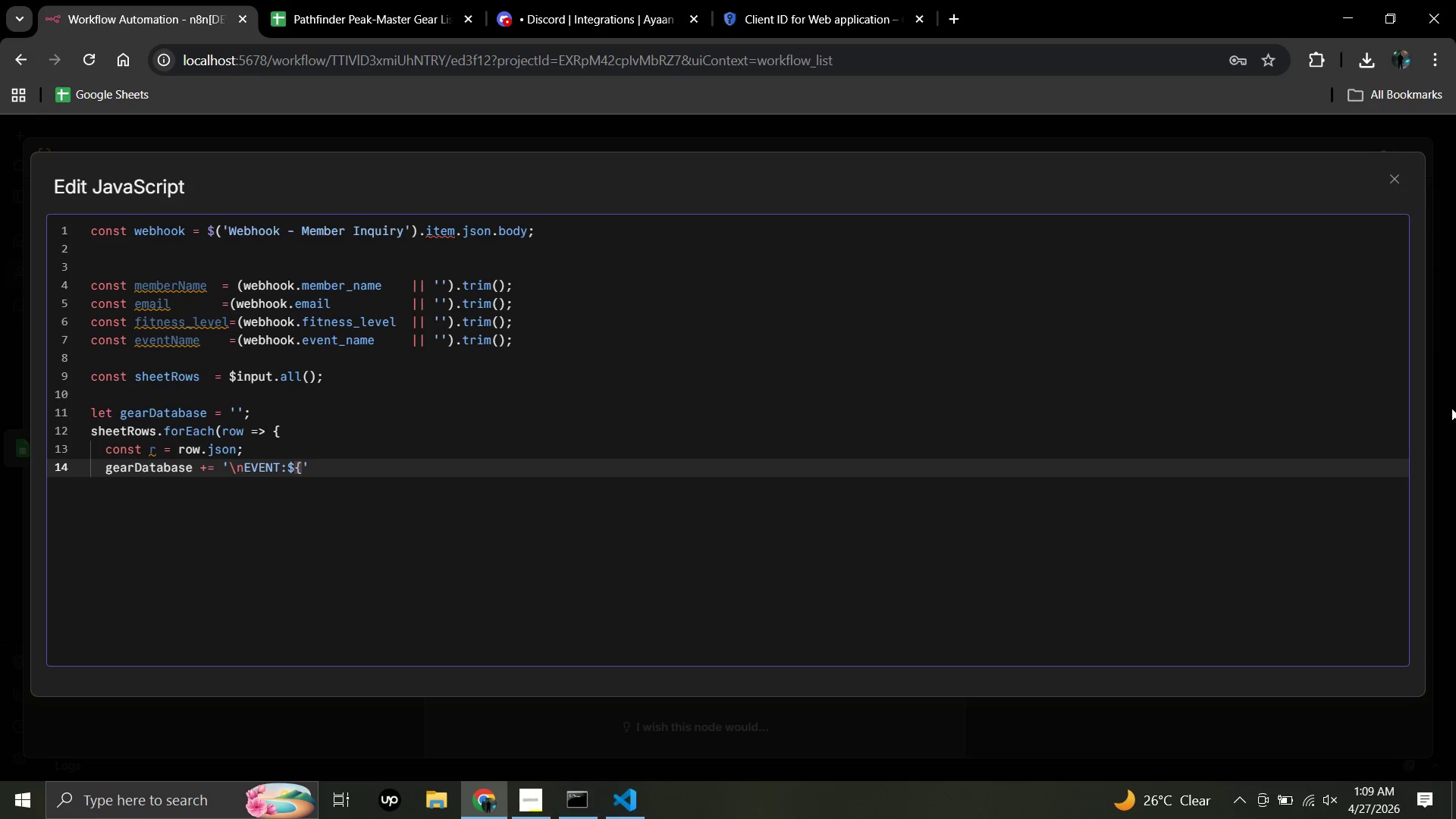 
key(Space)
 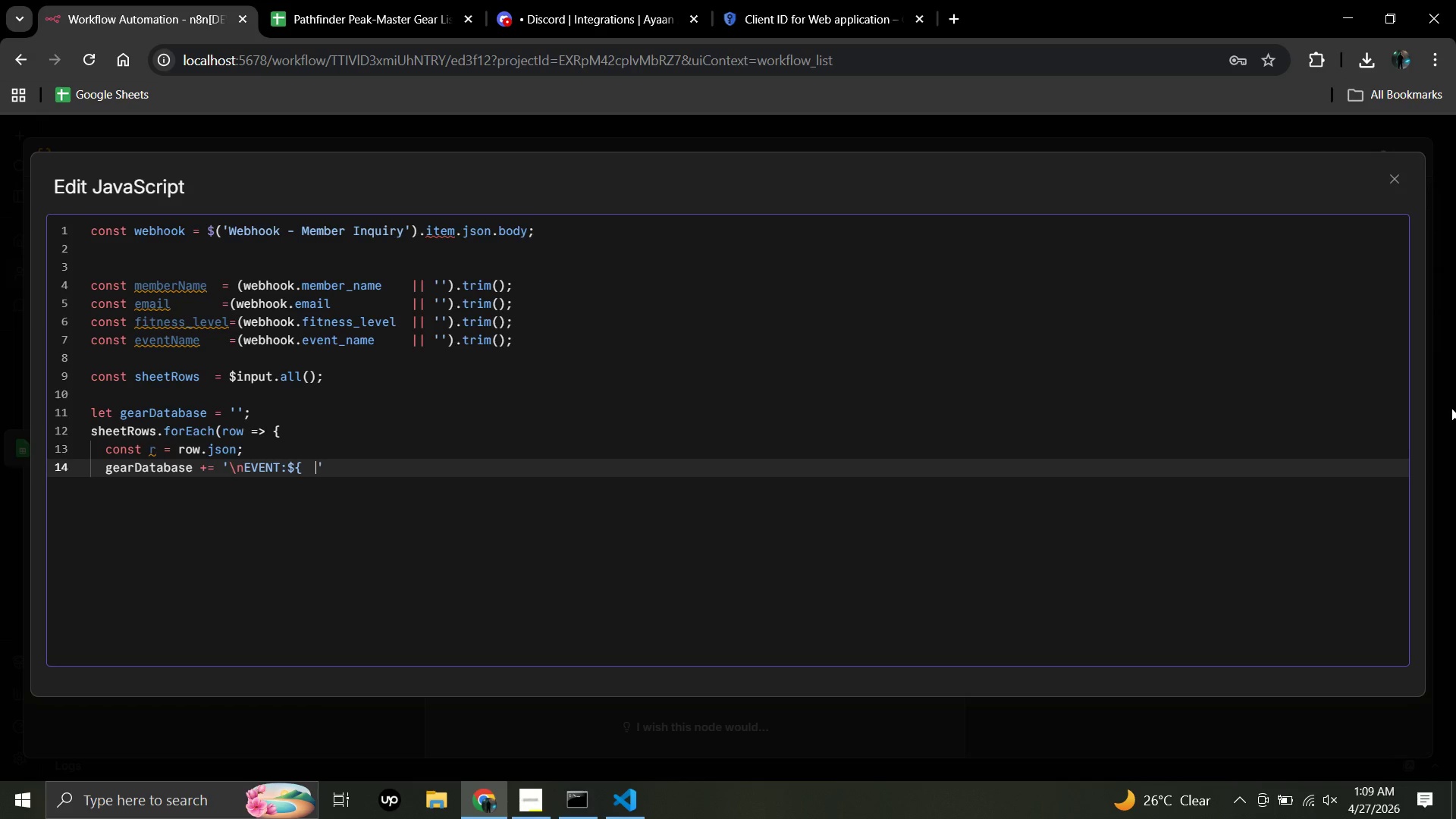 
key(Space)
 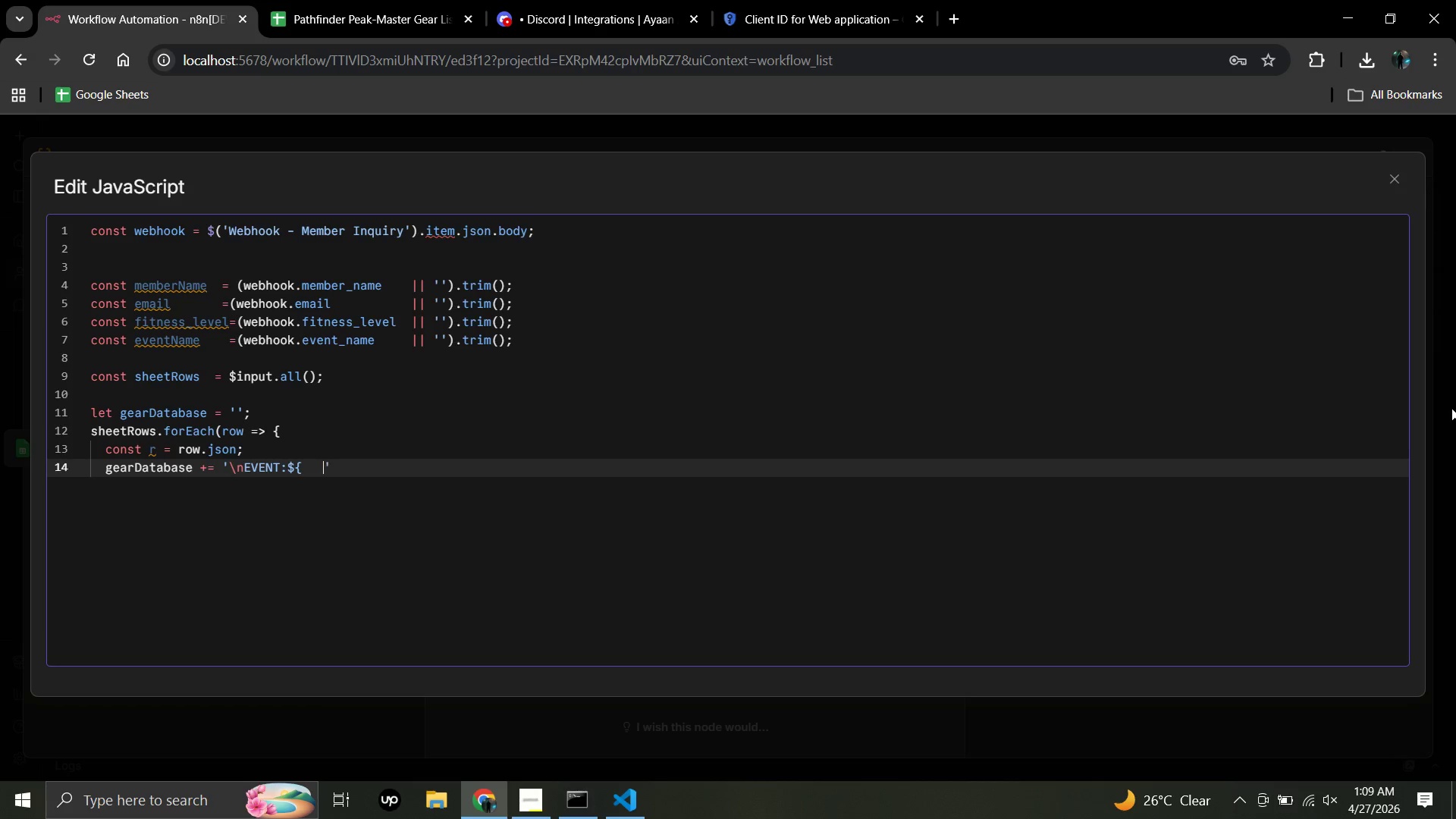 
key(Space)
 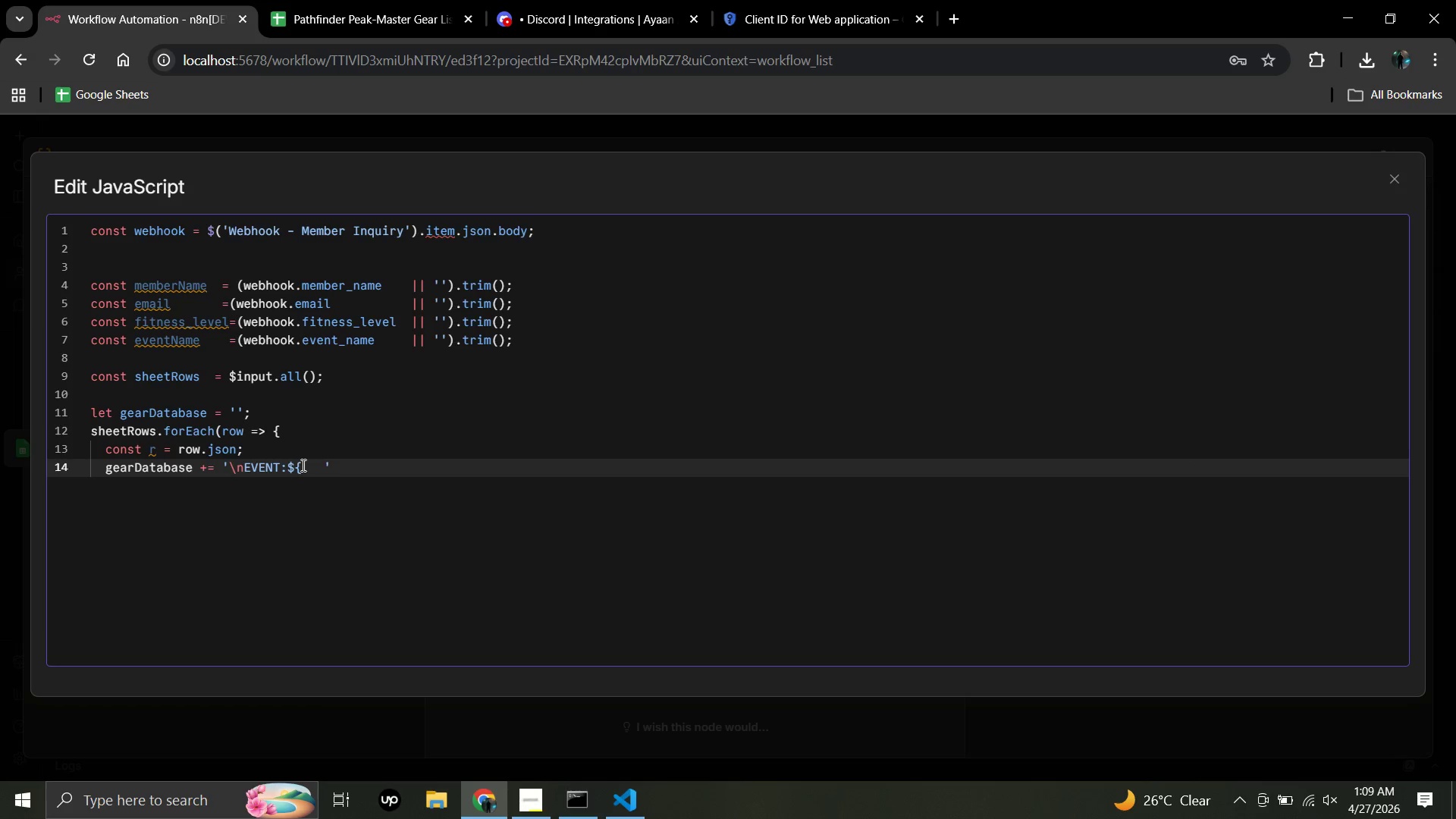 
left_click([303, 467])
 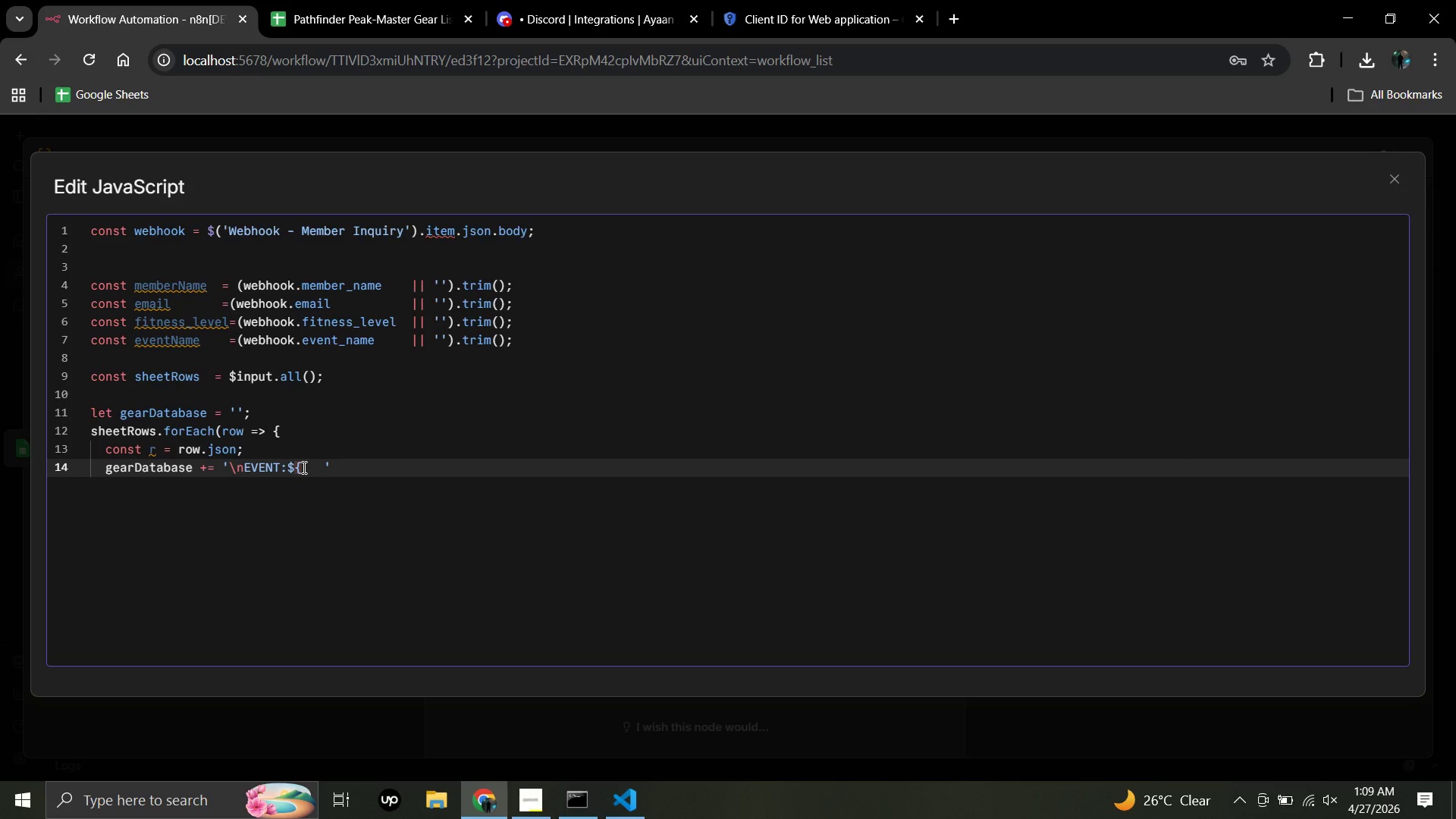 
key(Backspace)
 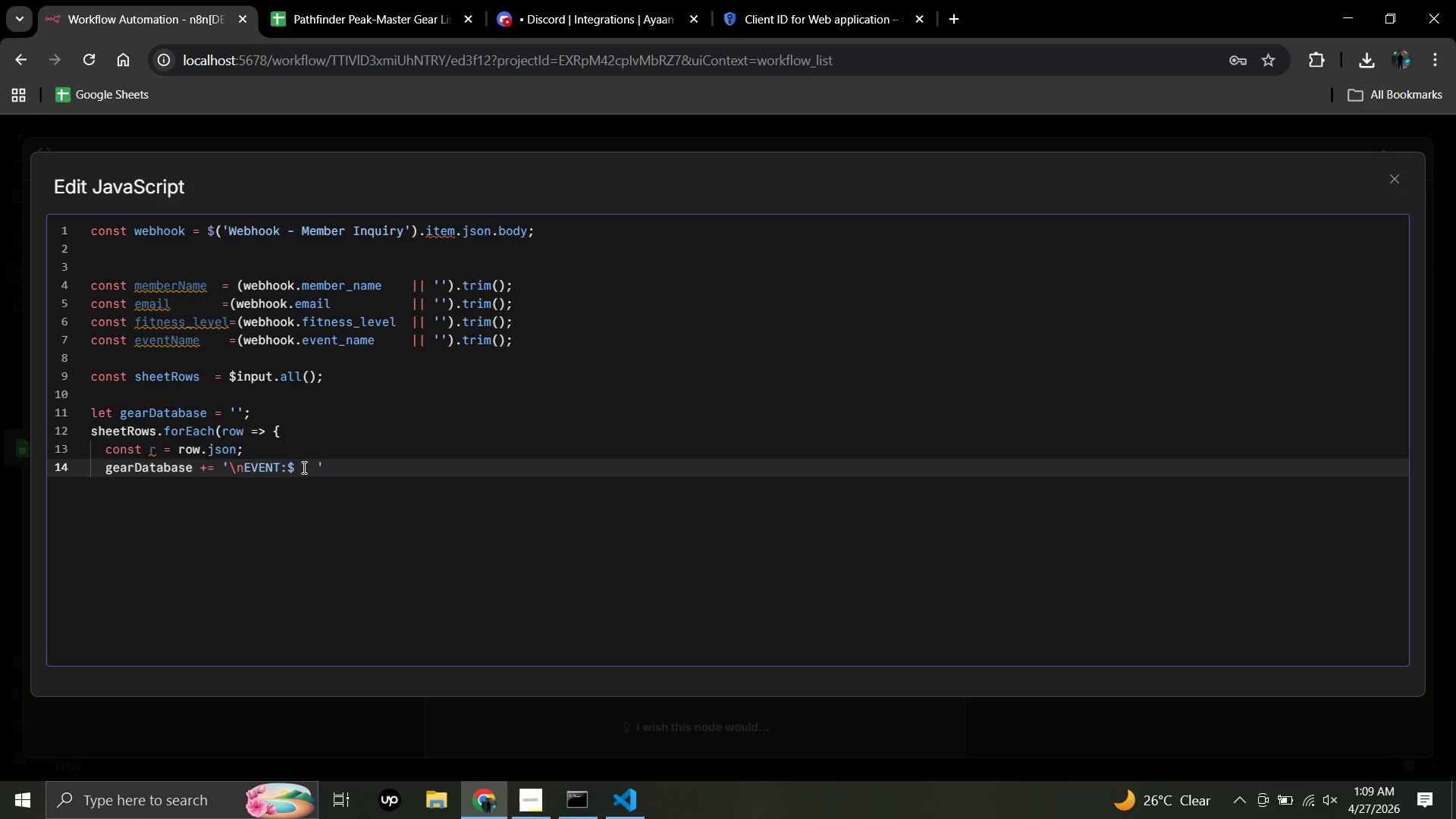 
key(Shift+BracketLeft)
 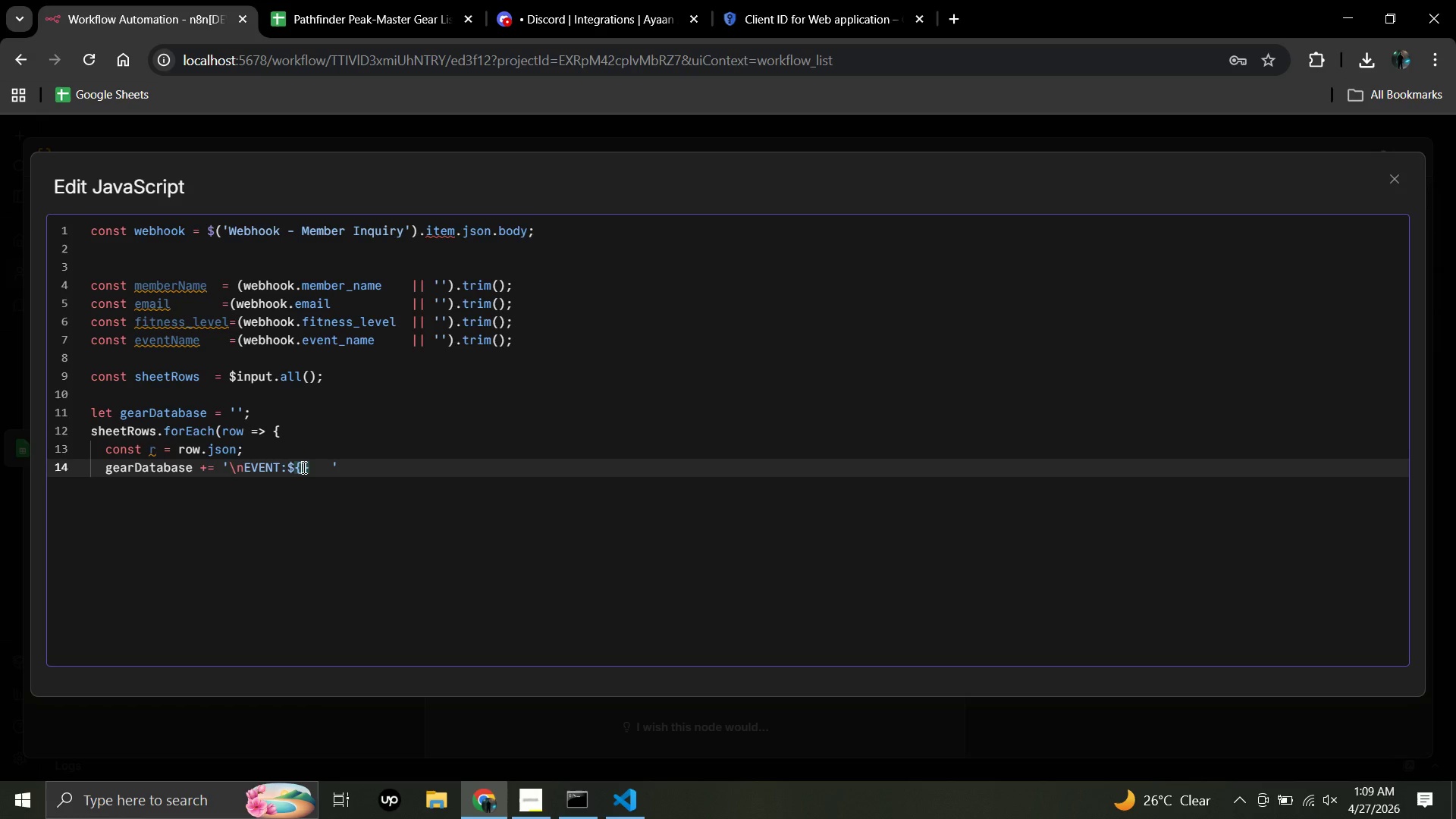 
wait(5.08)
 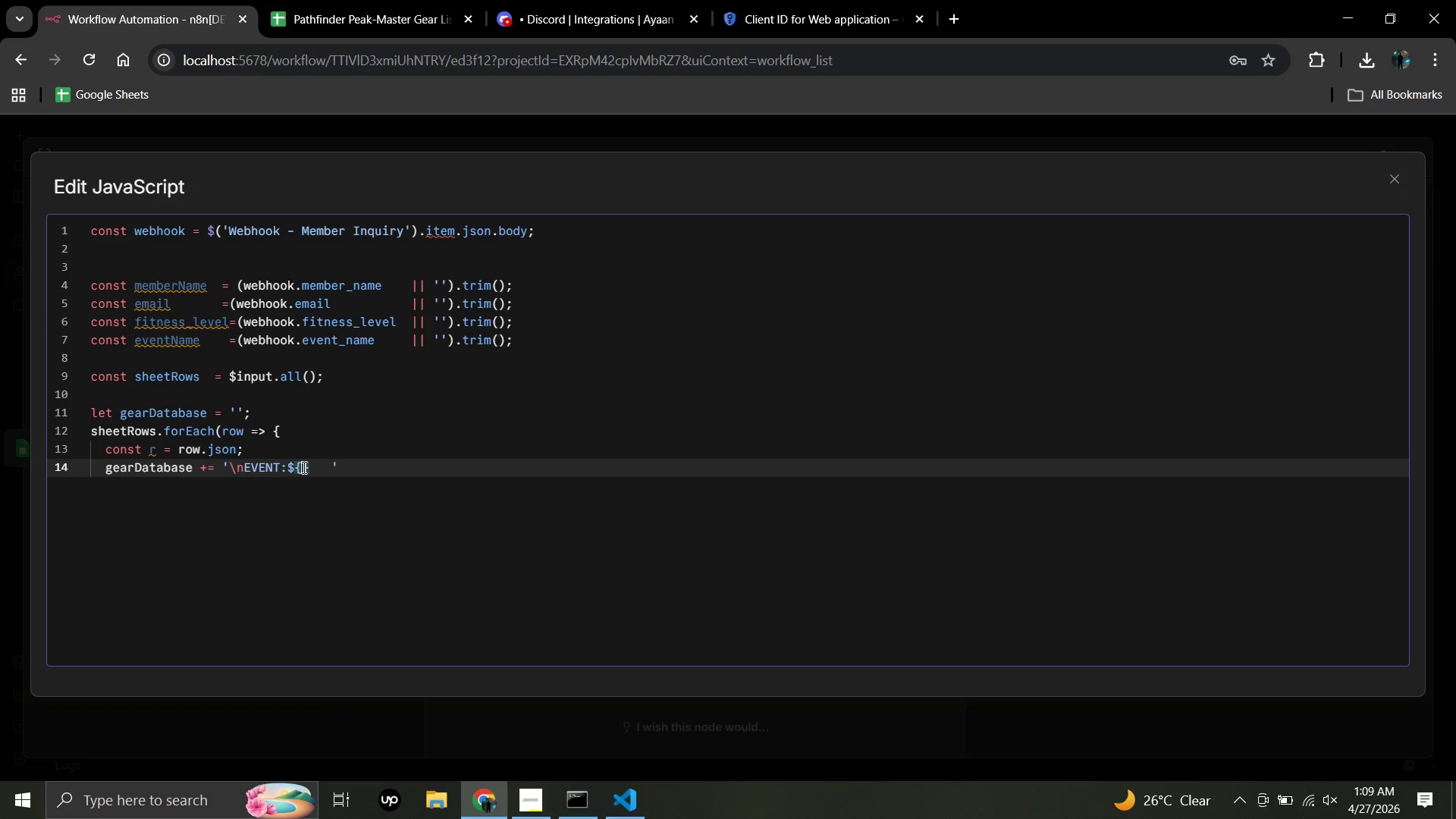 
key(R)
 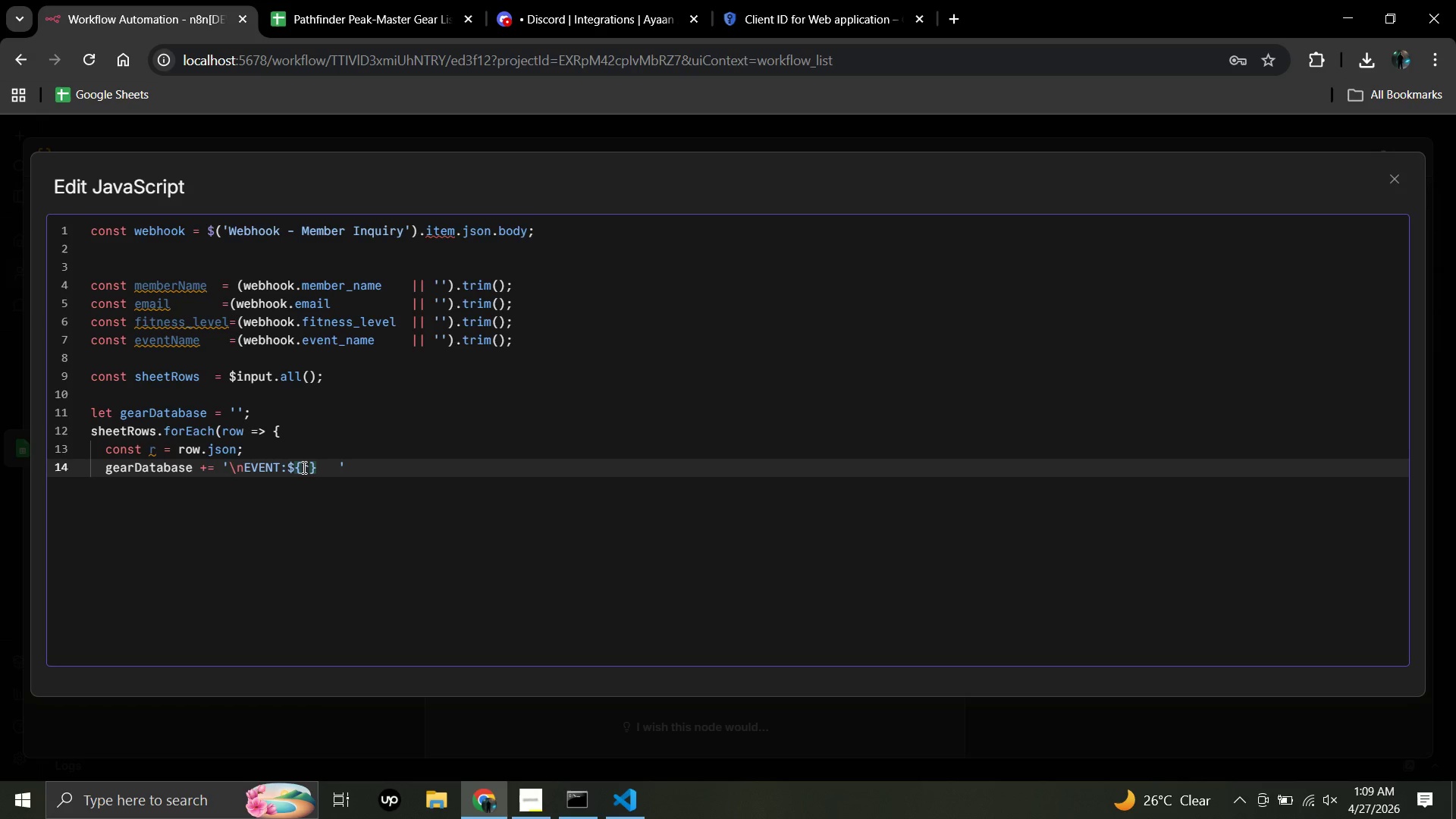 
key(BracketLeft)
 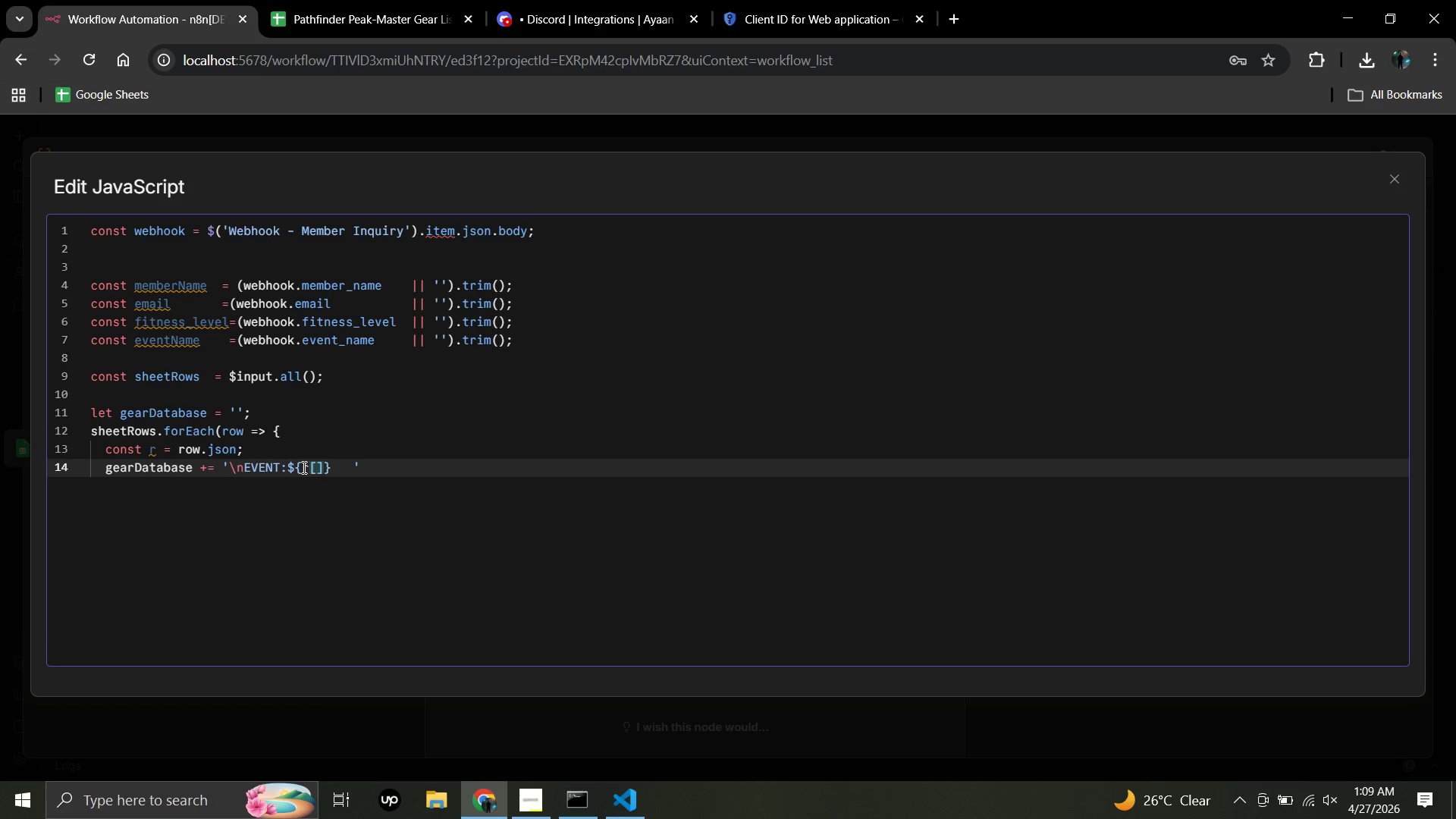 
key(Quote)
 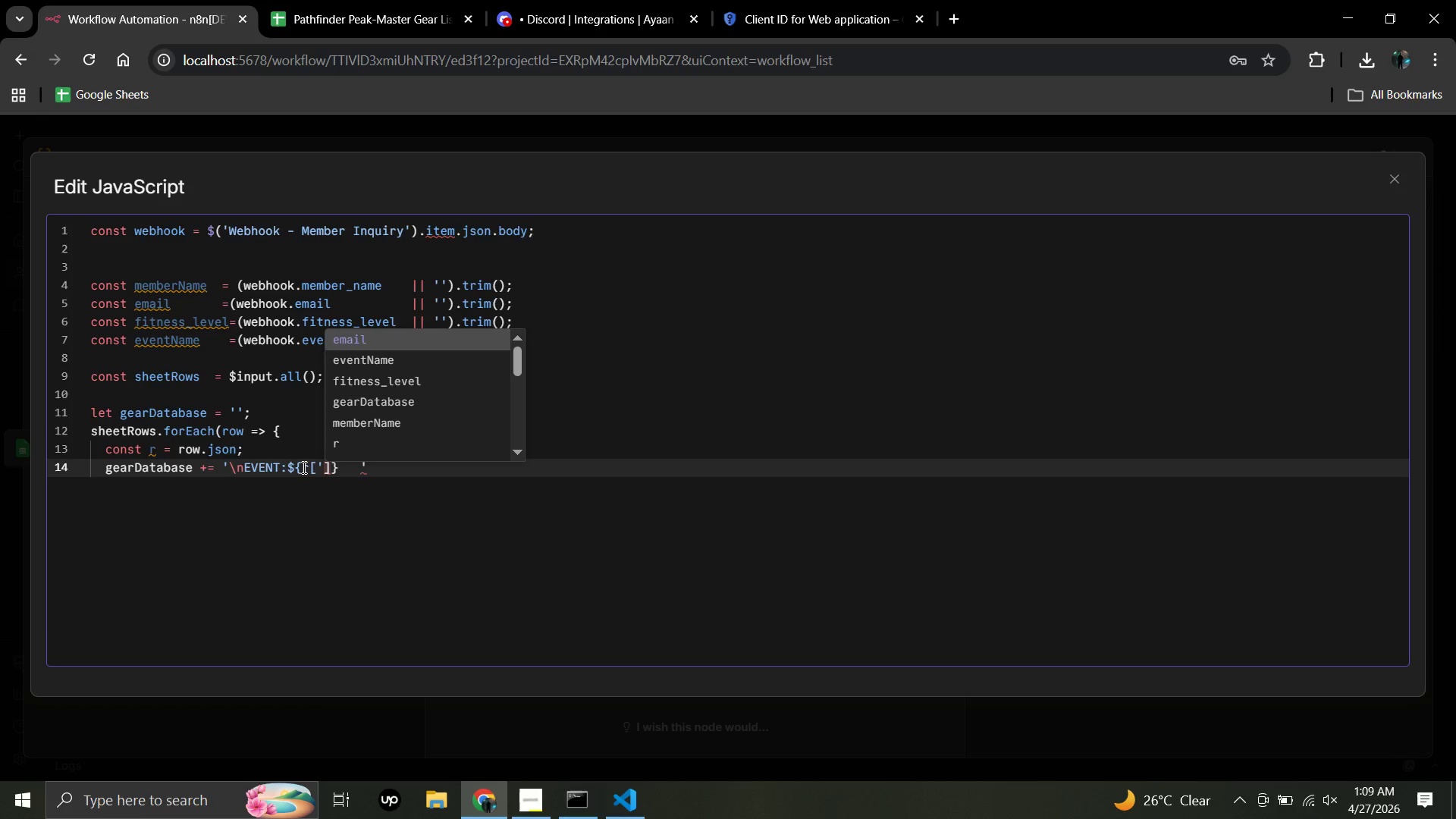 
type(Event Name)
 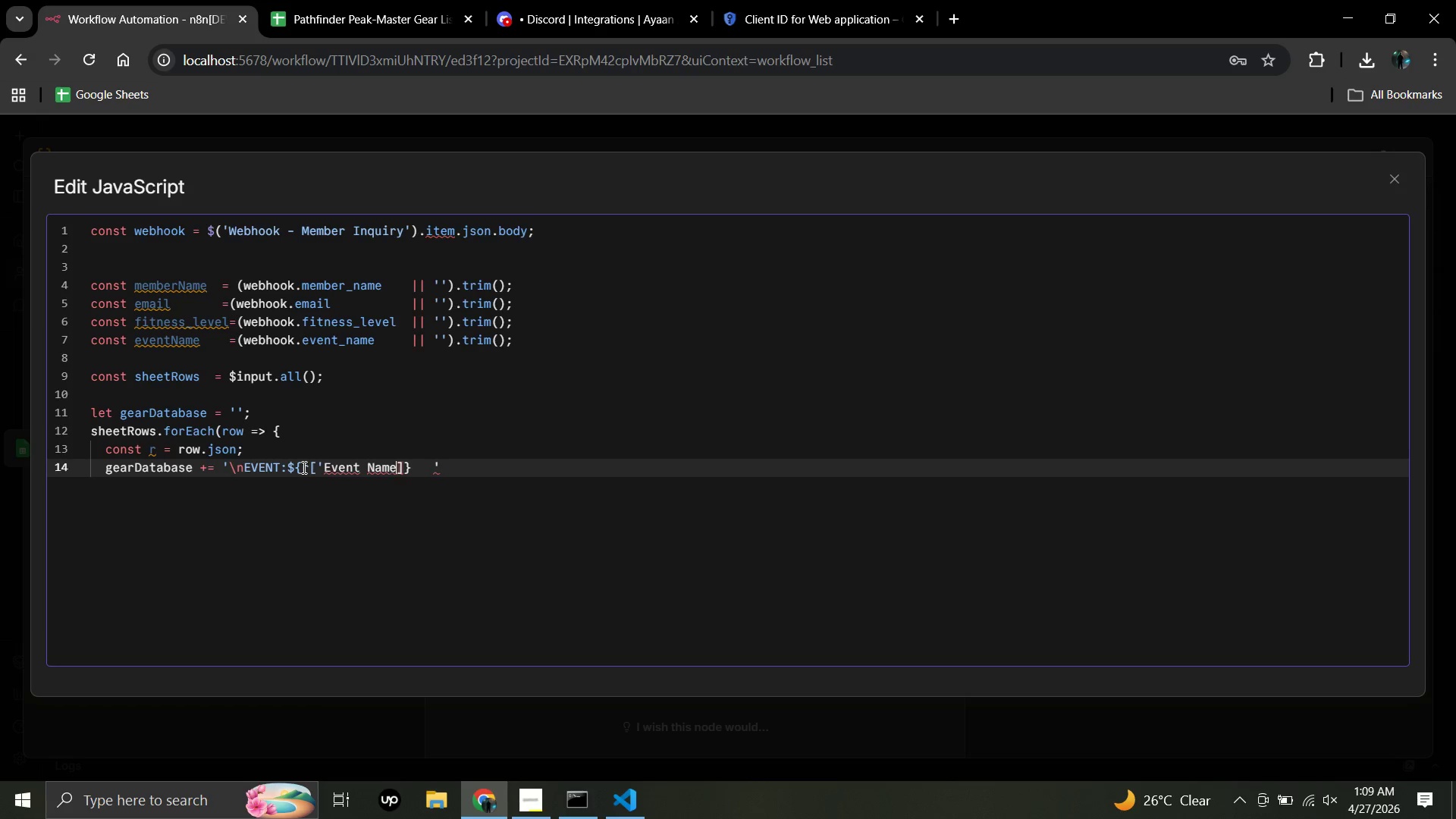 
key(Quote)
 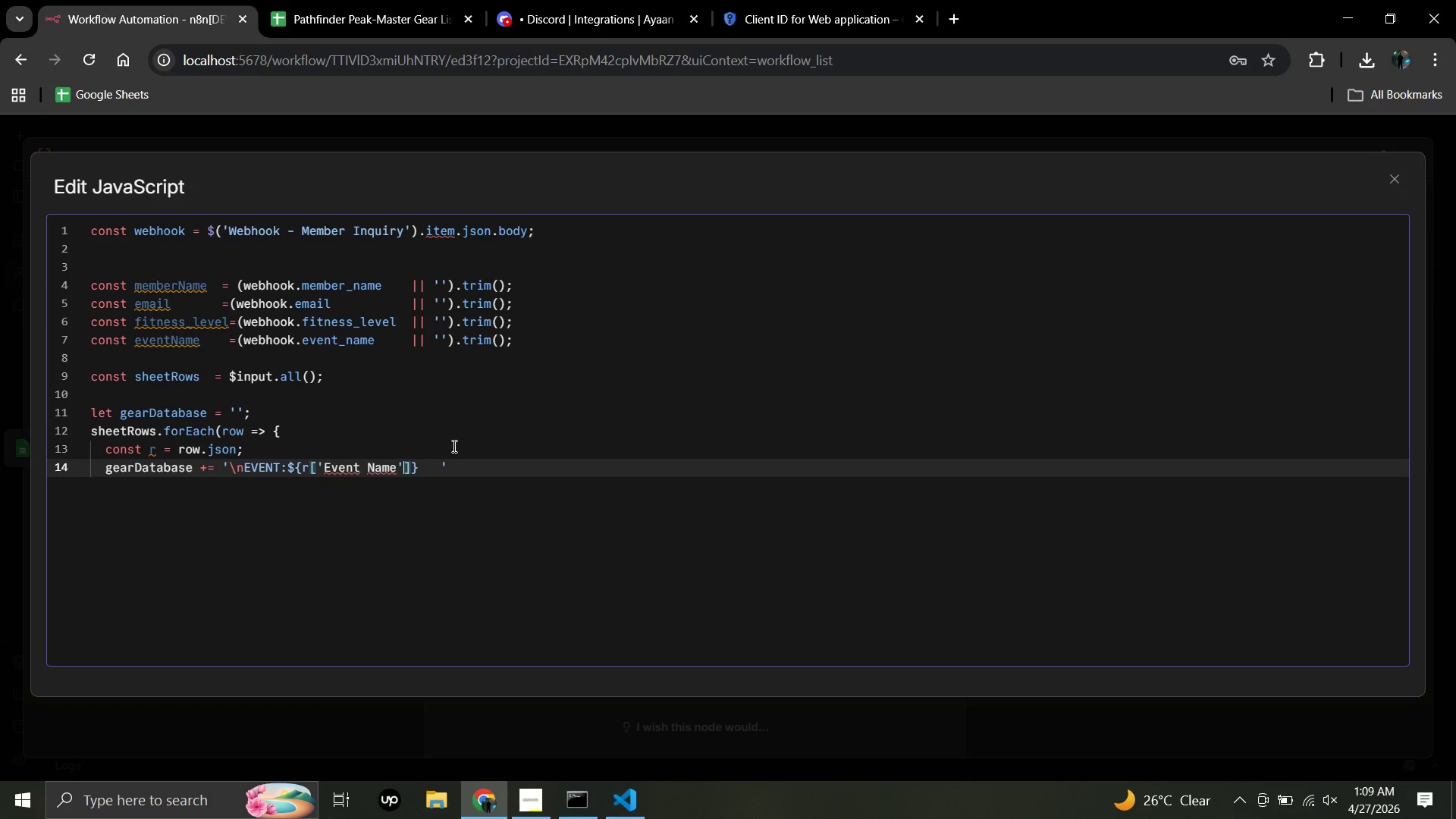 
wait(6.86)
 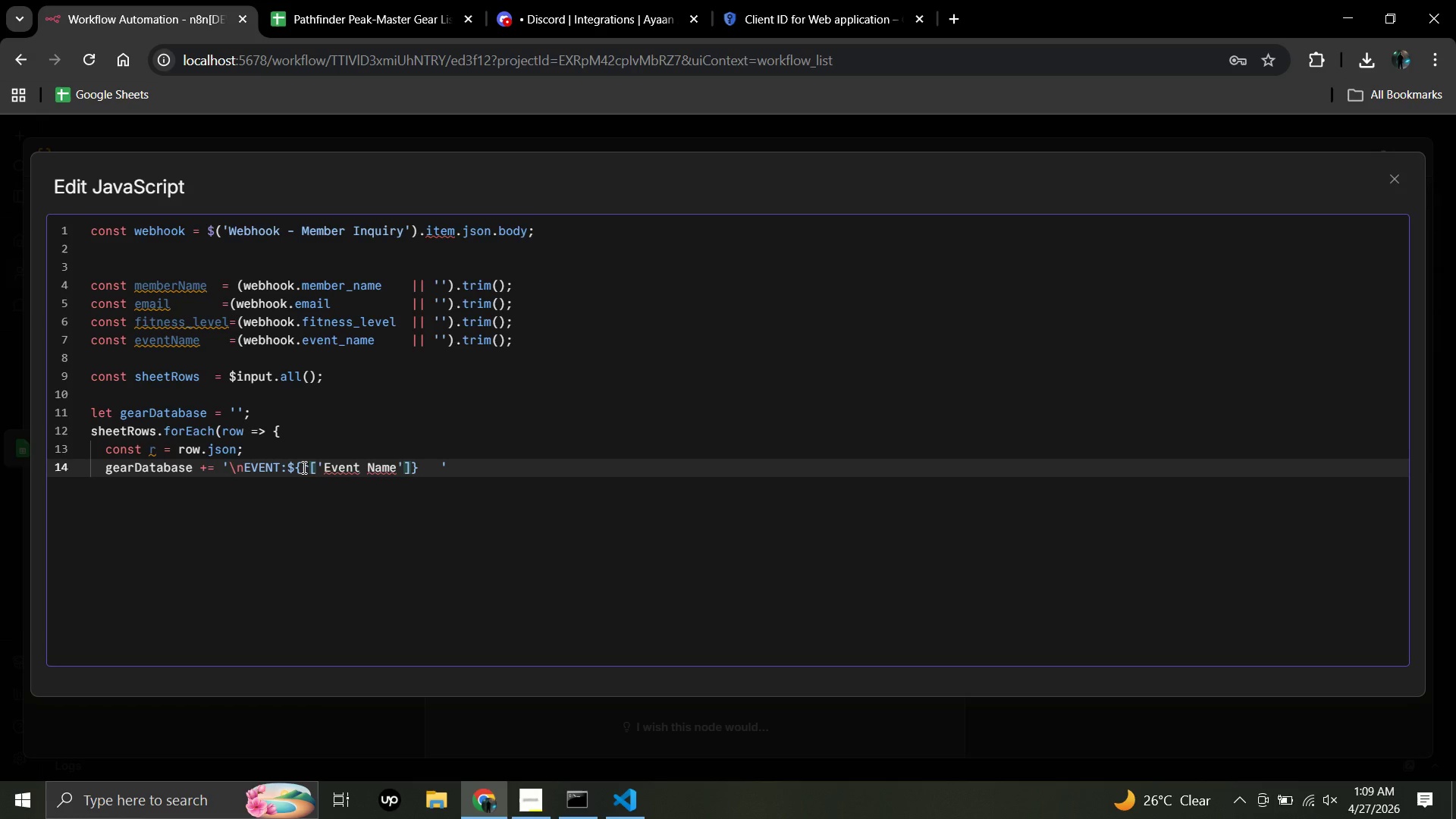 
left_click([423, 466])
 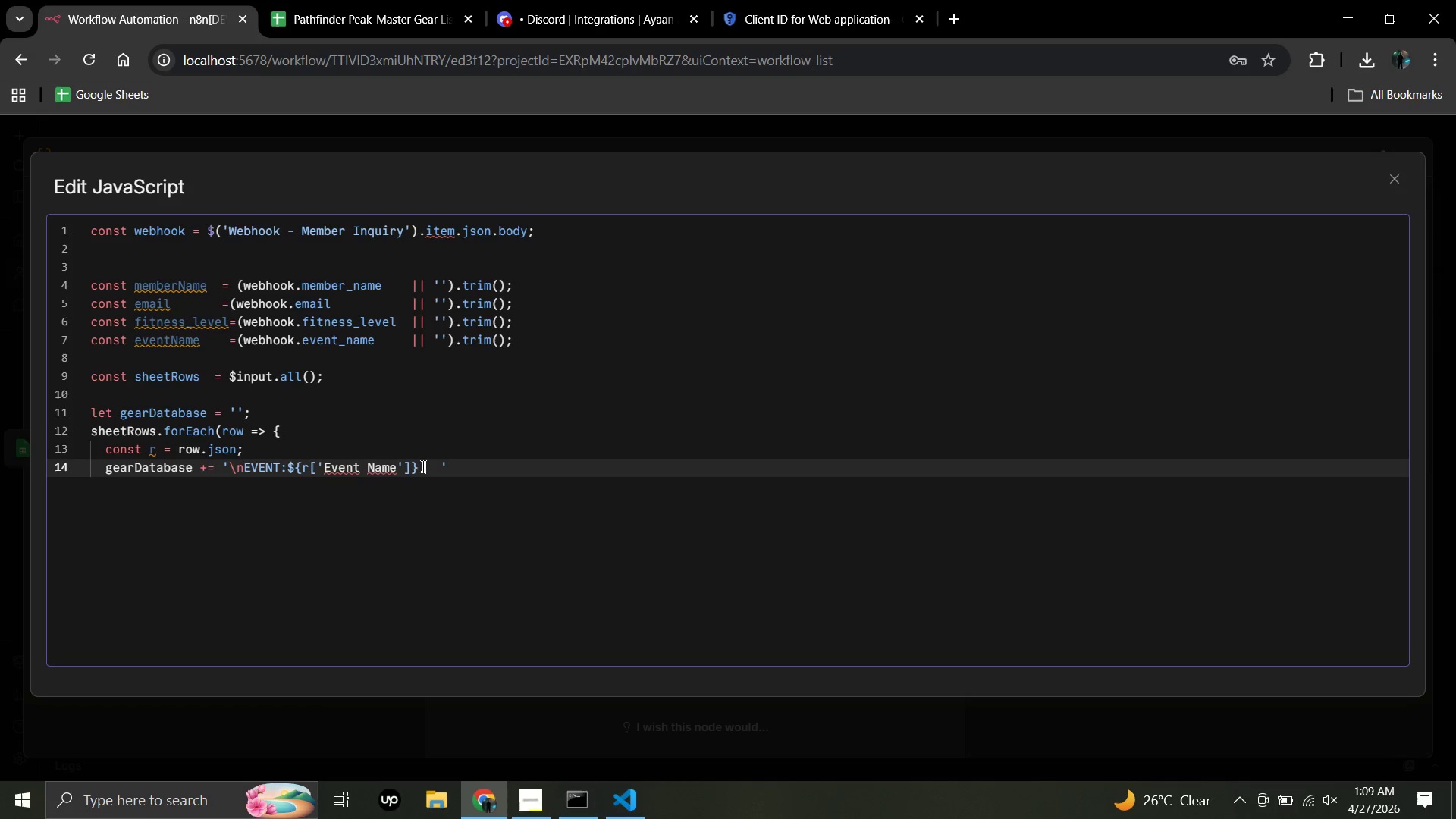 
left_click([419, 466])
 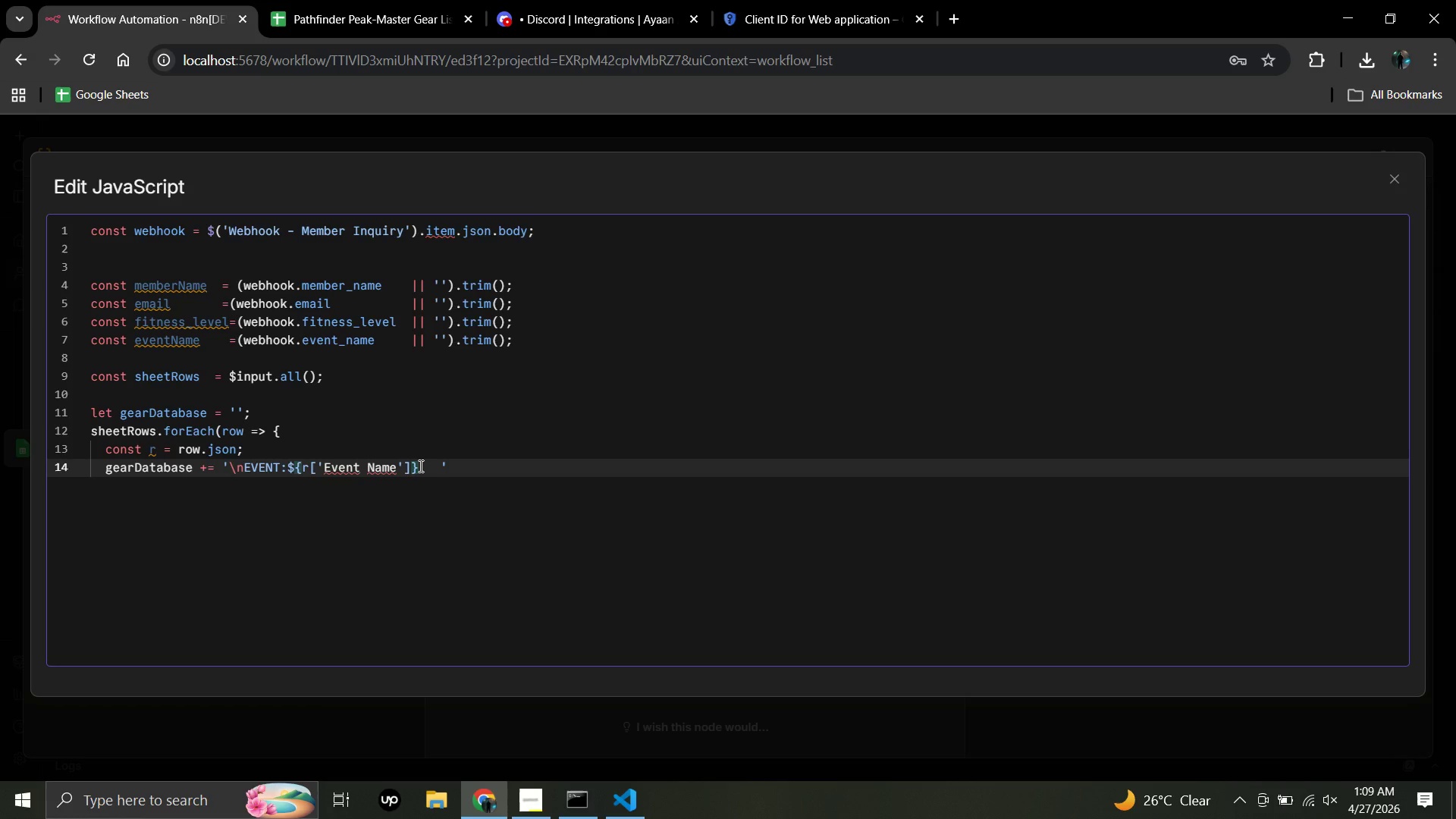 
key(Backslash)
 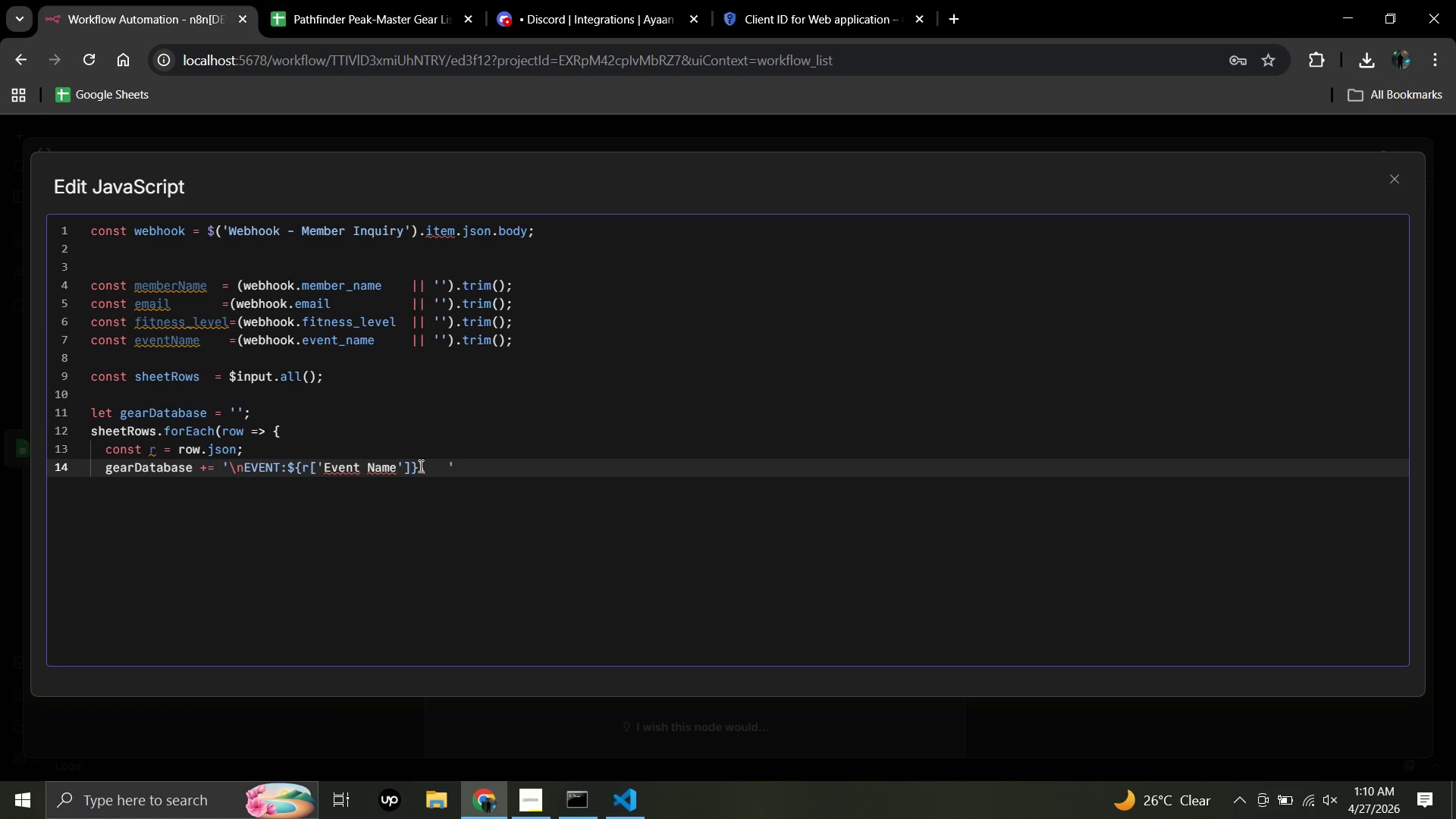 
key(N)
 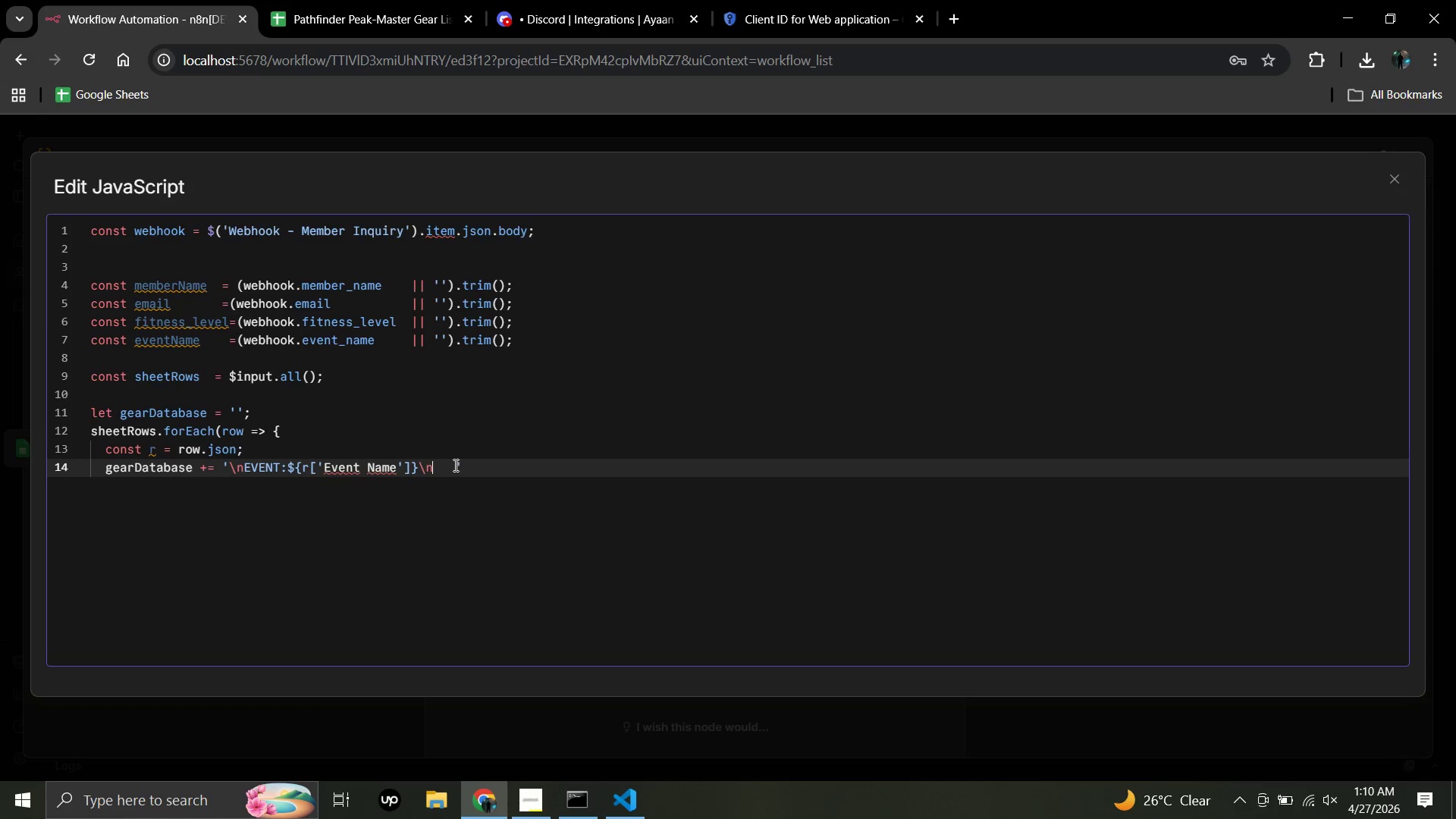 
left_click([453, 465])
 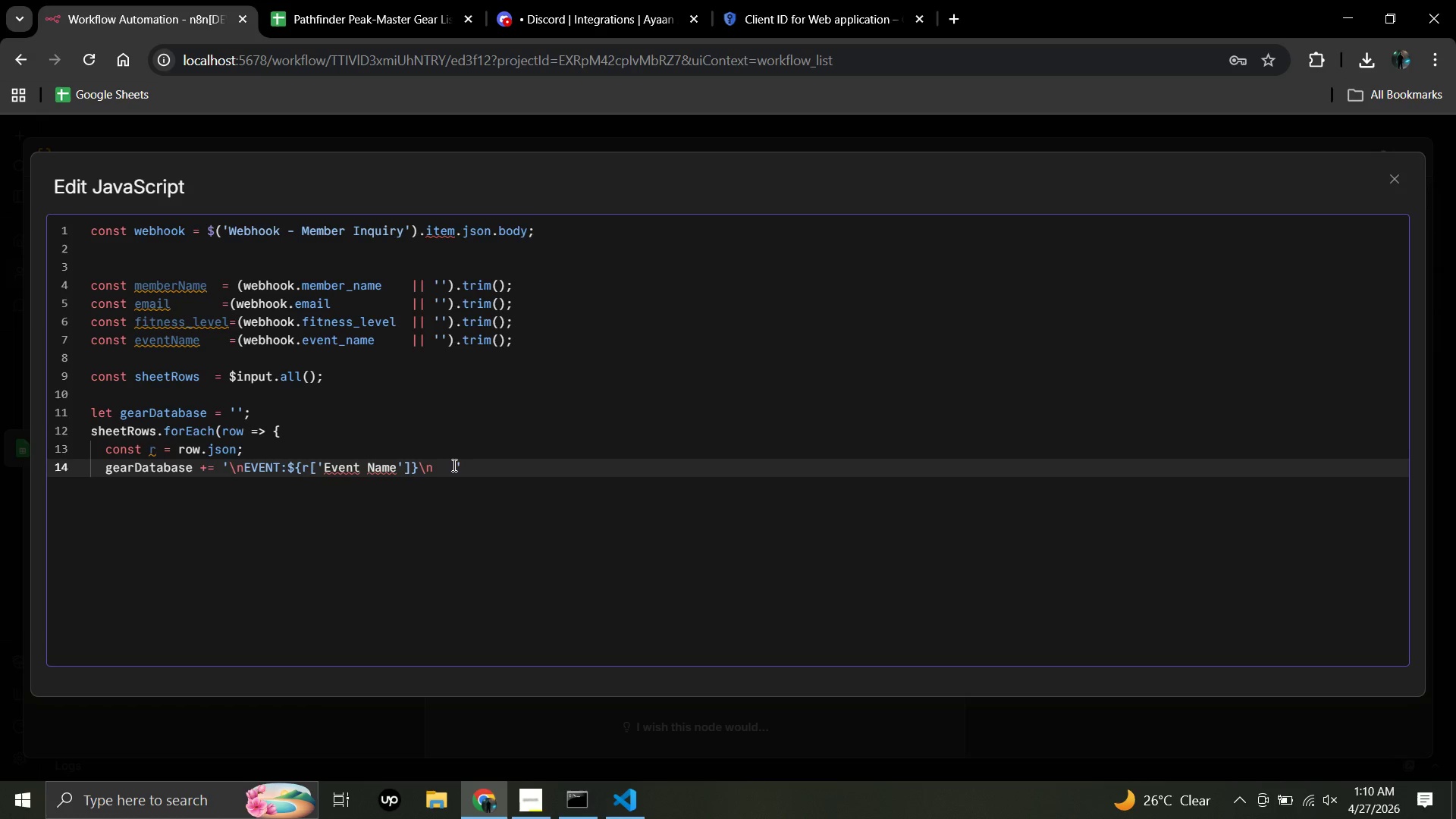 
key(Backspace)
 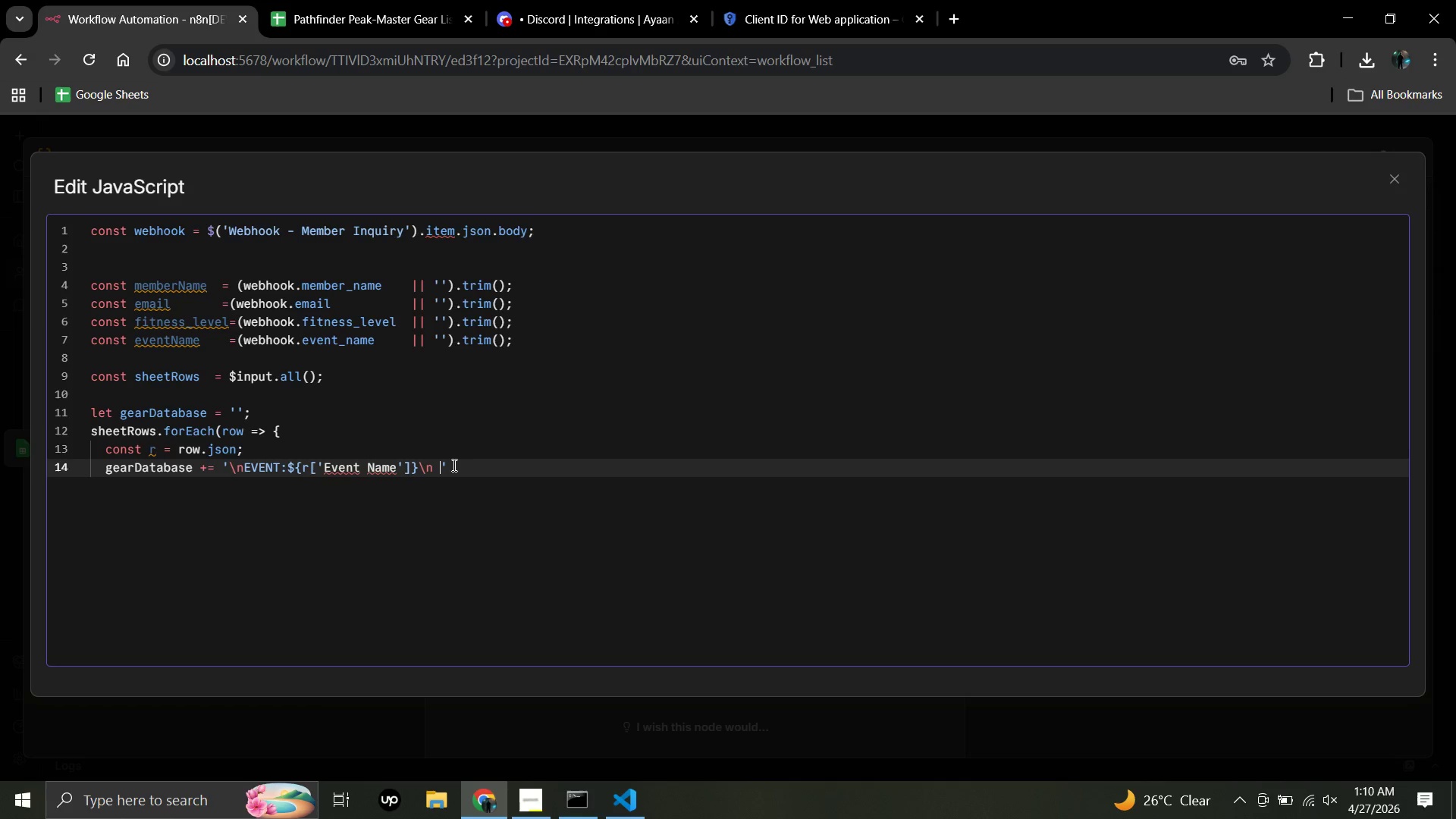 
key(Backspace)
 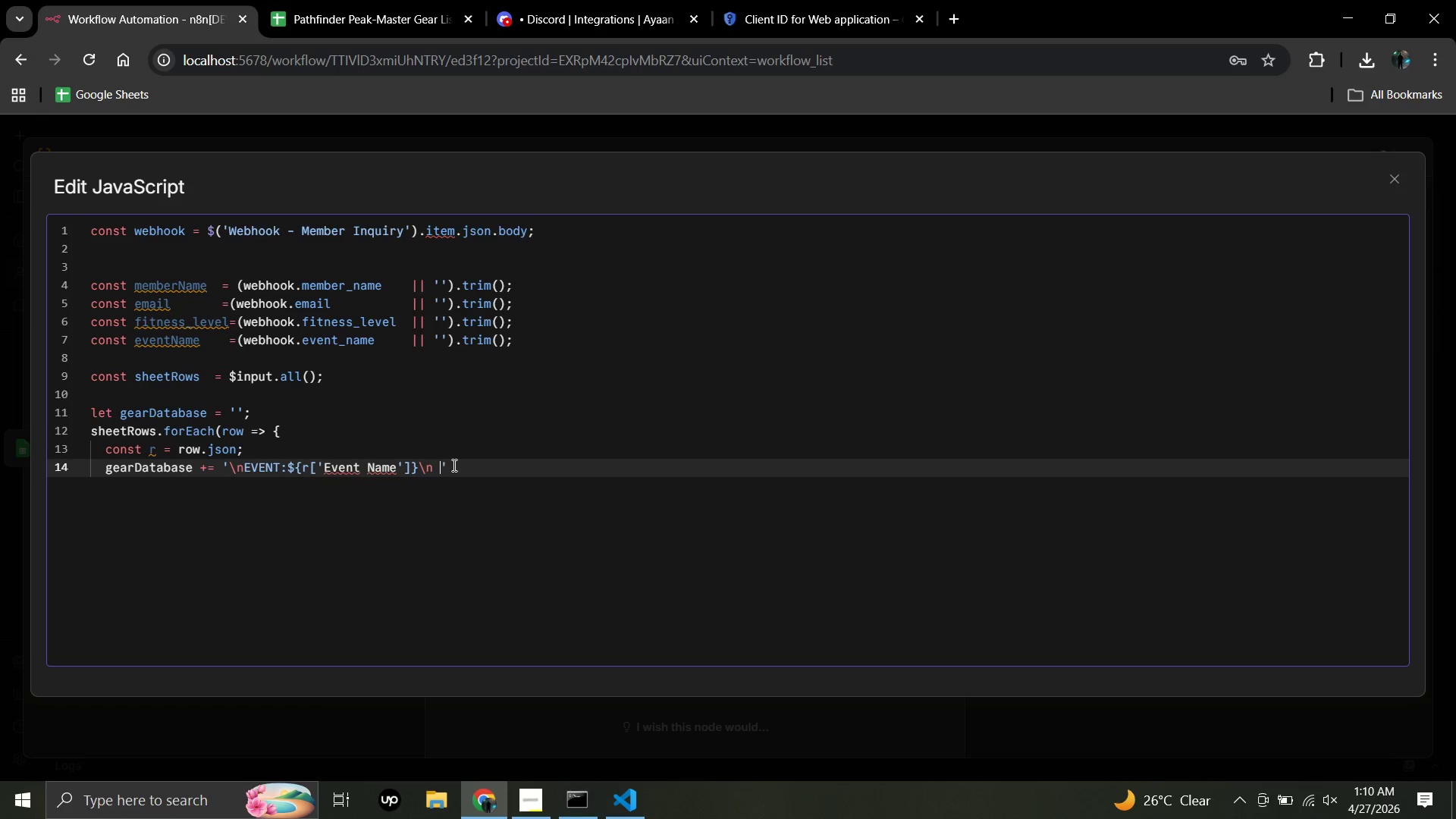 
key(Backspace)
 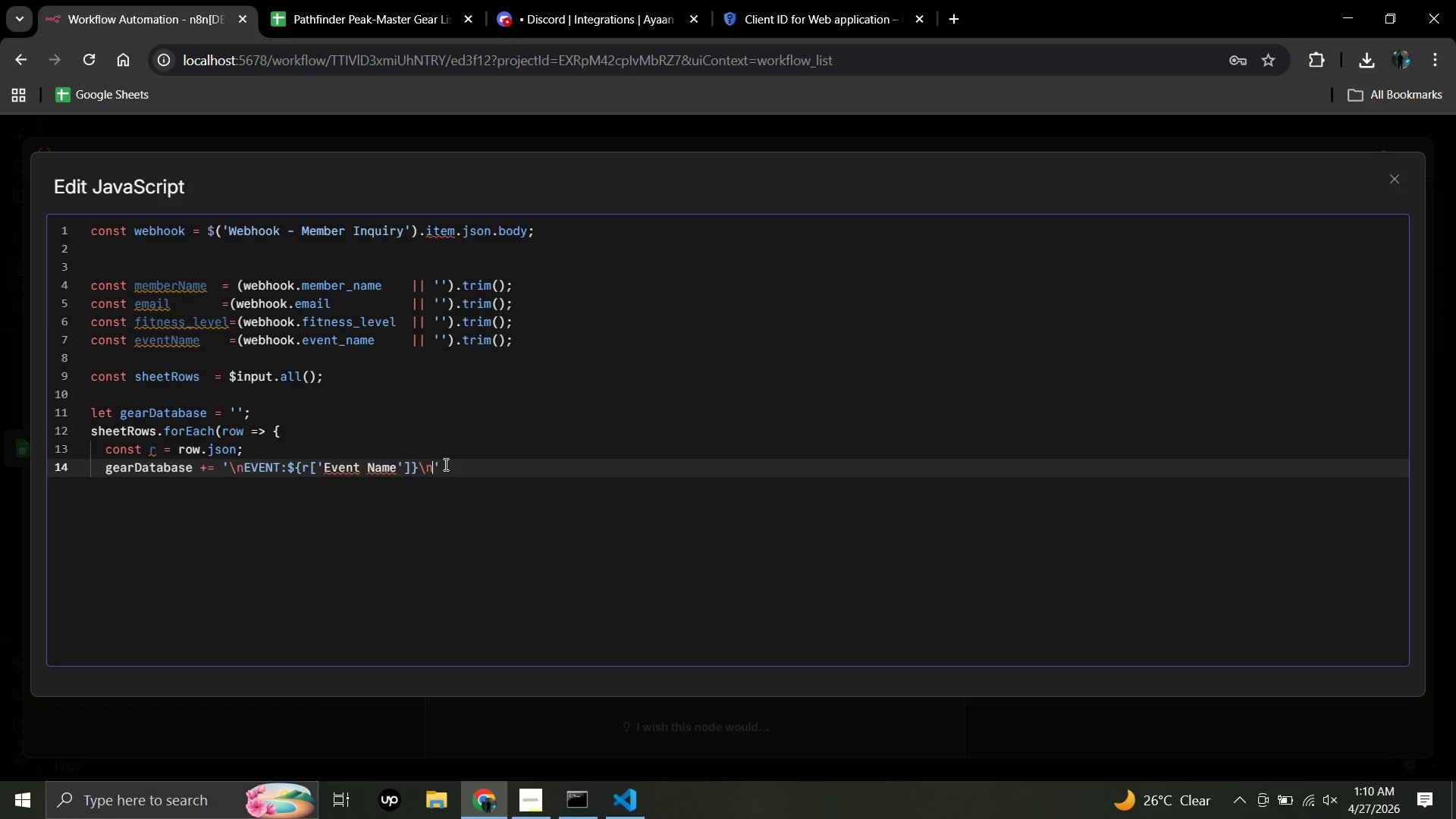 
left_click([444, 464])
 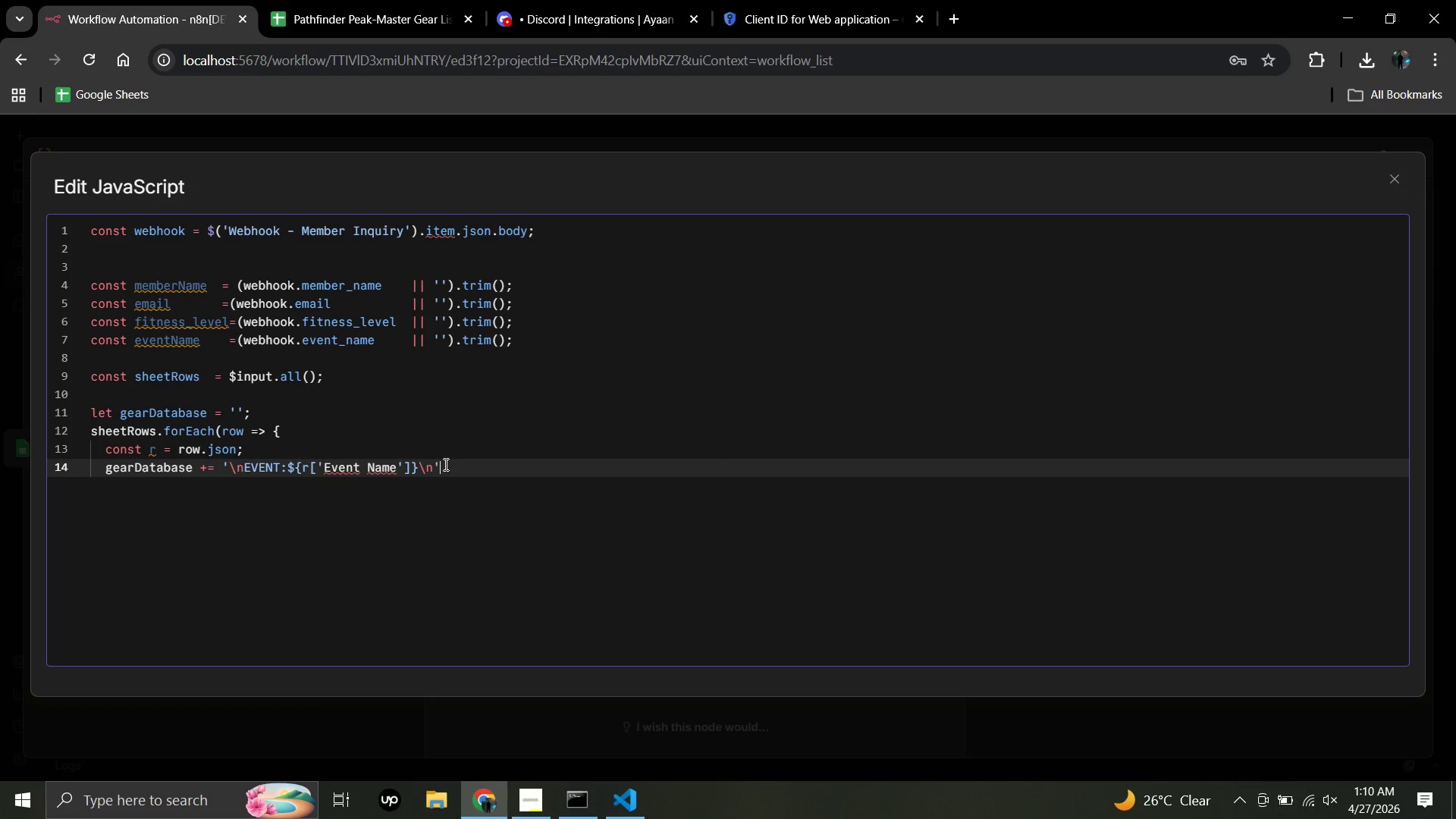 
key(Semicolon)
 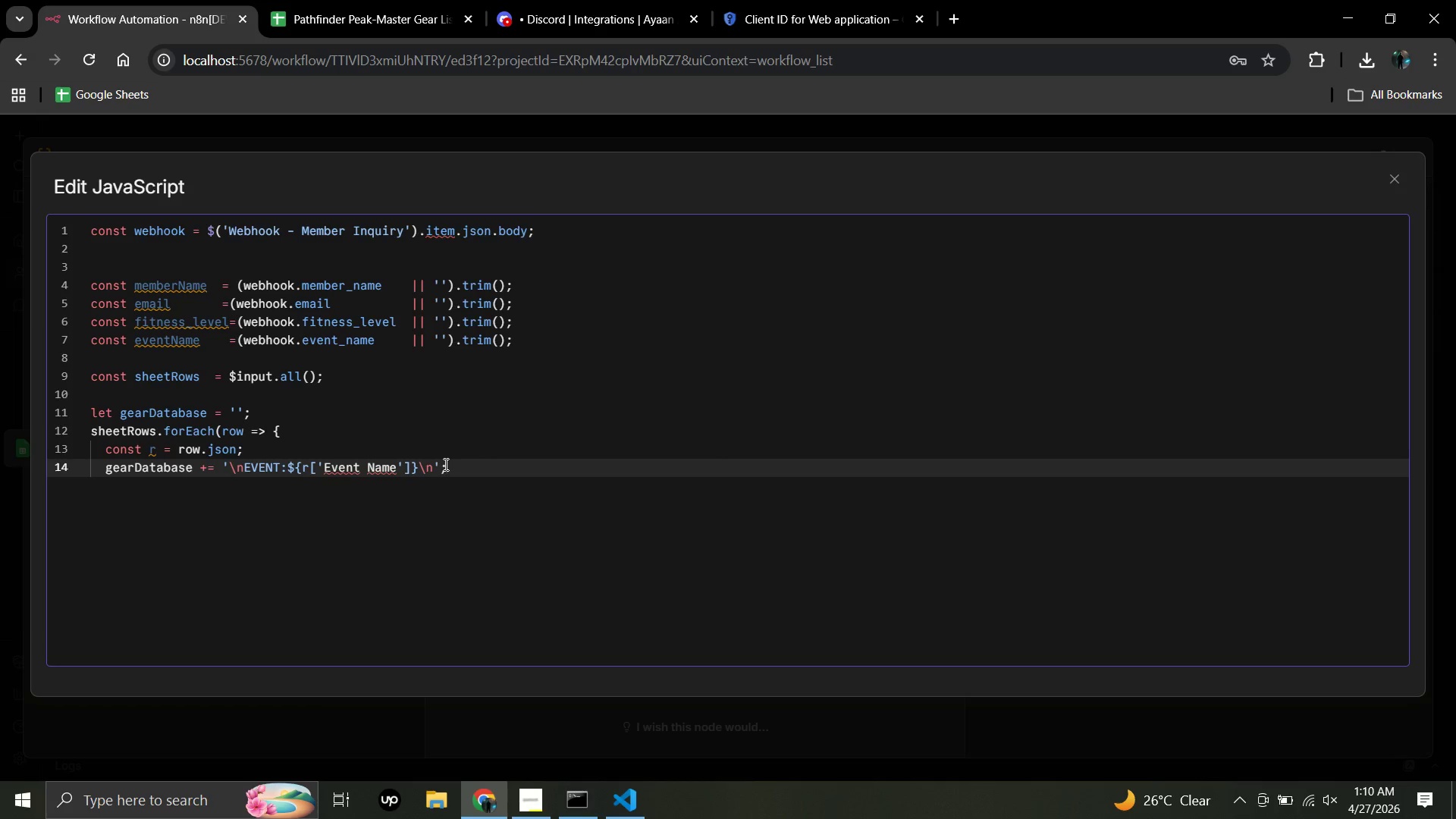 
key(Enter)
 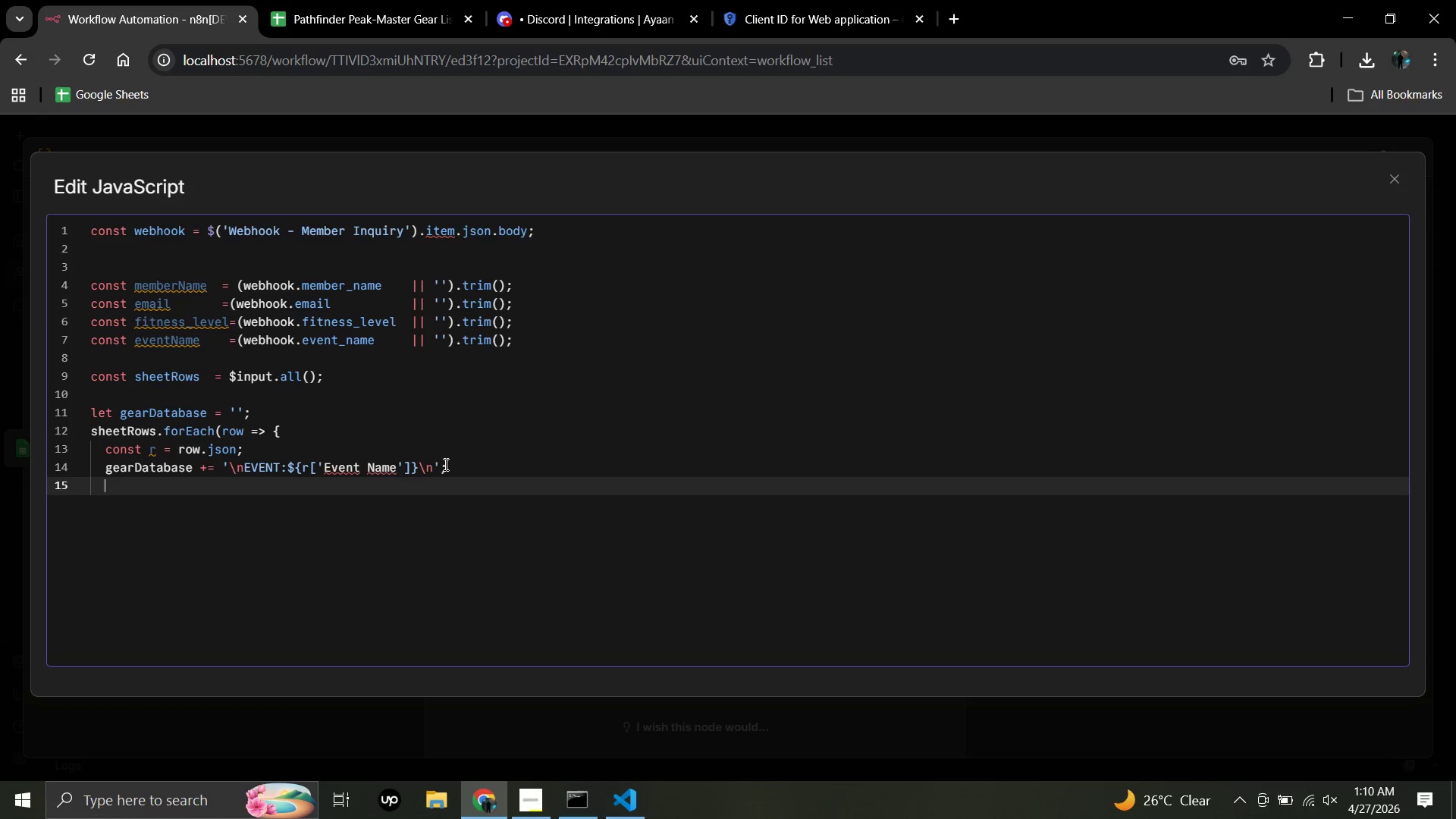 
type(gear)
 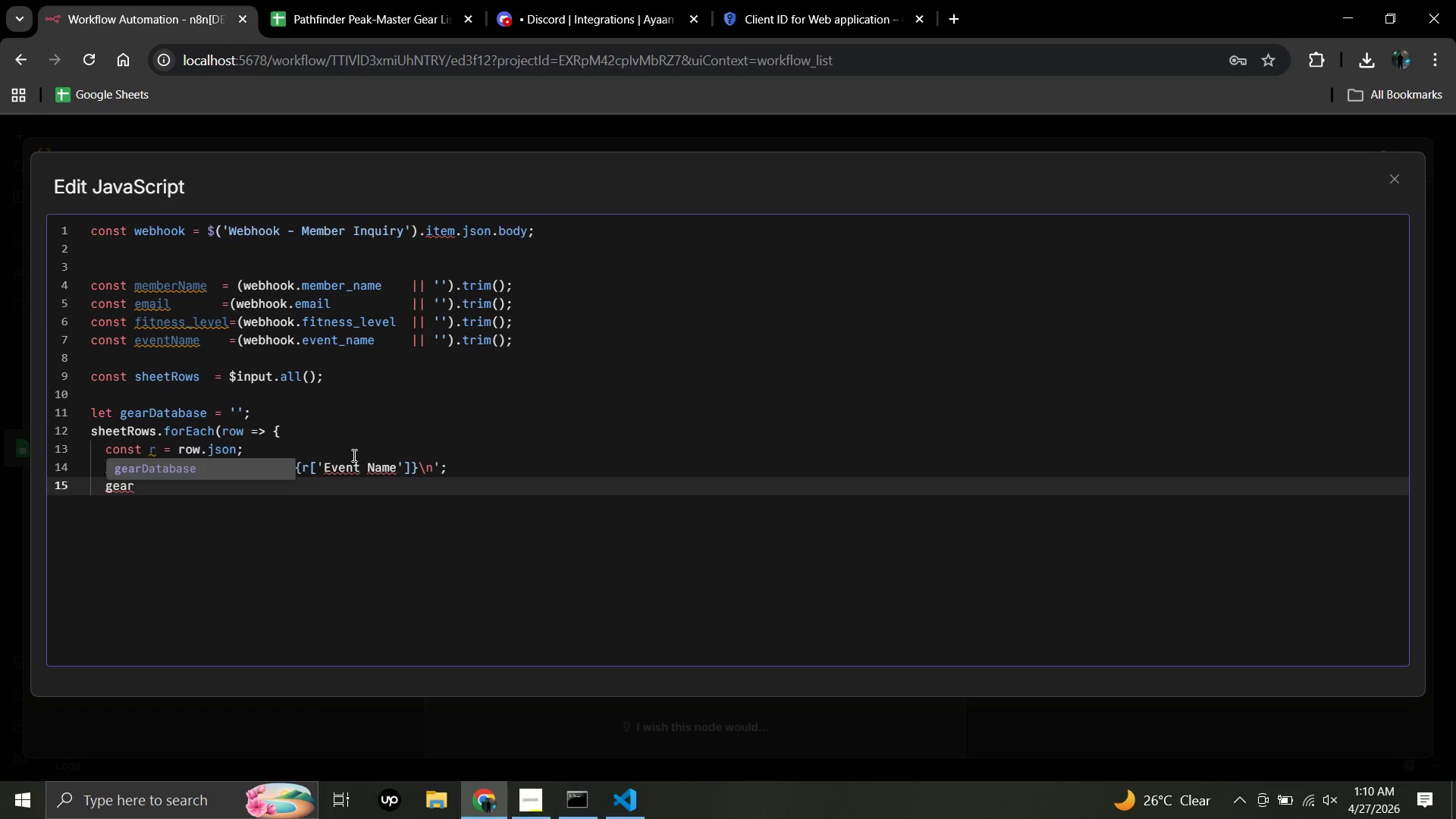 
left_click([191, 466])
 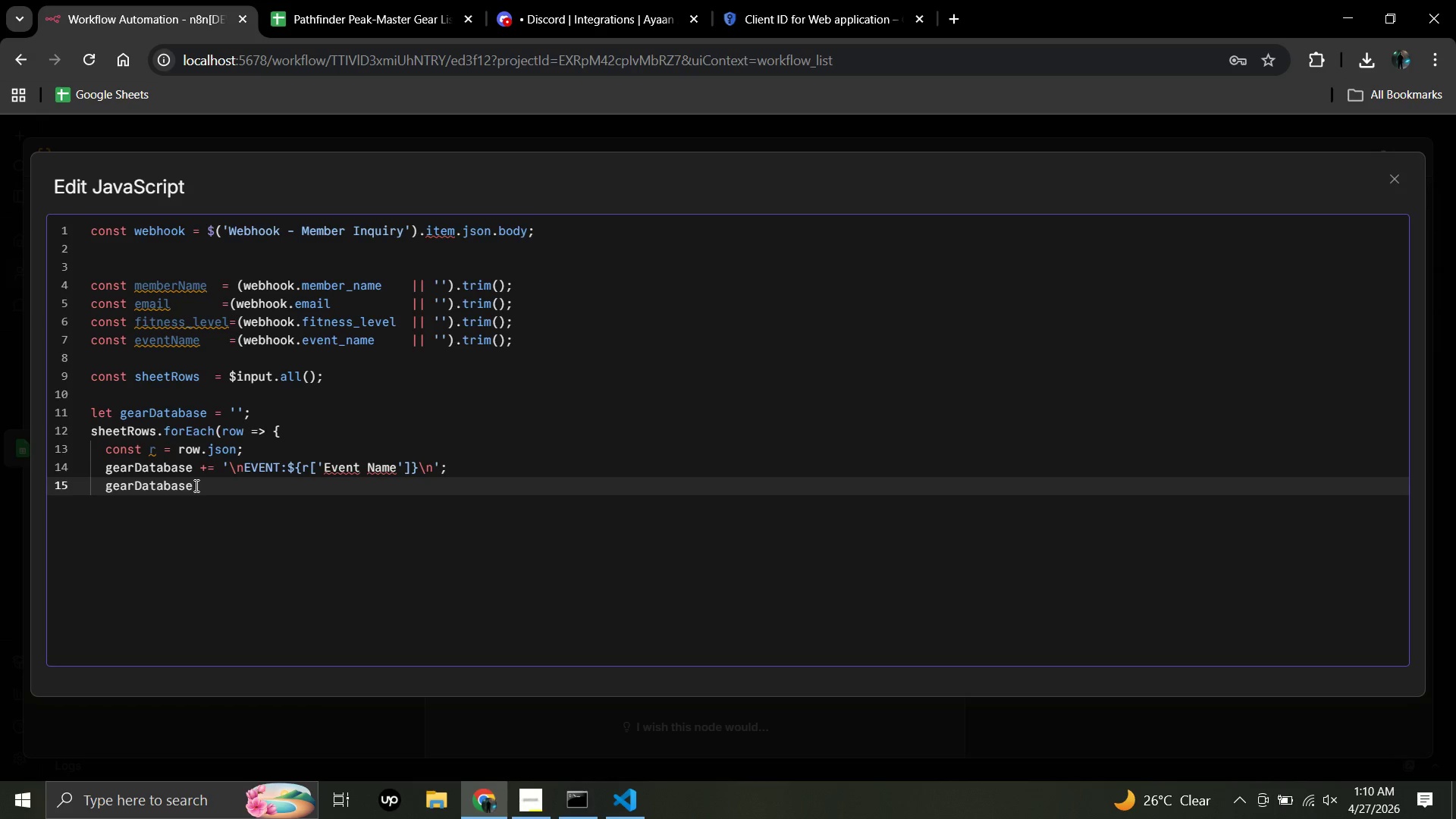 
key(Space)
 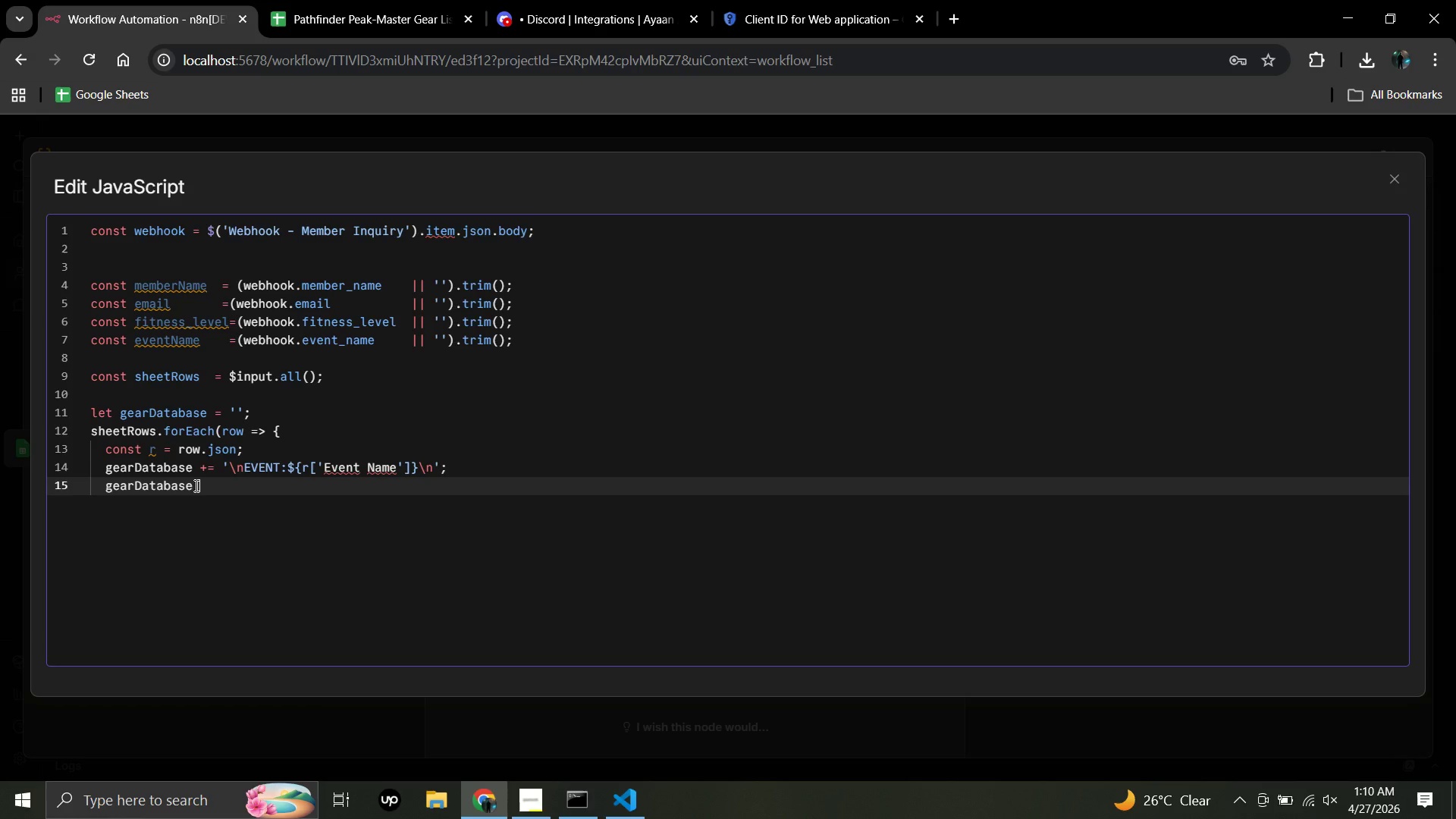 
key(Shift+Equal)
 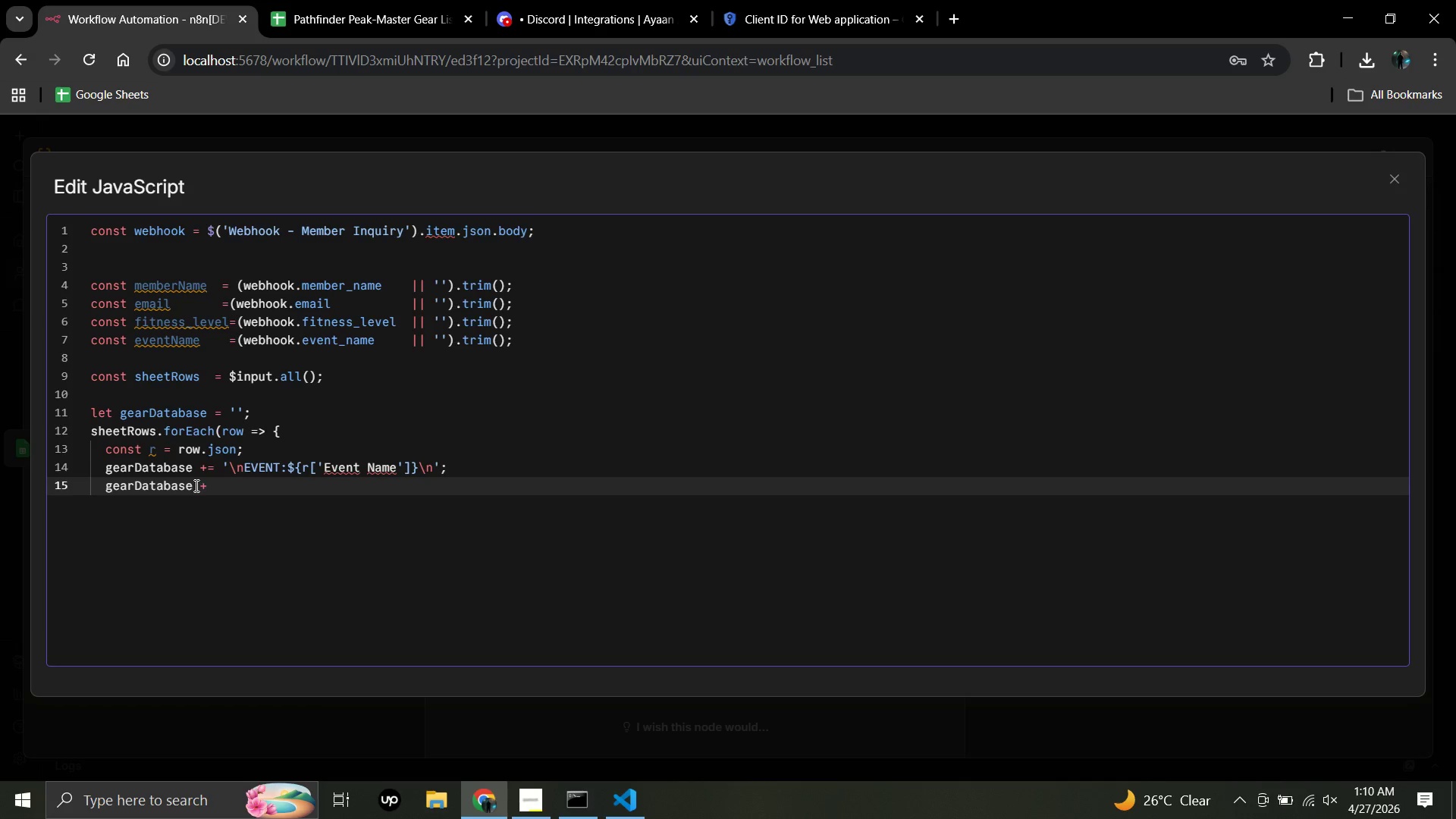 
key(Equal)
 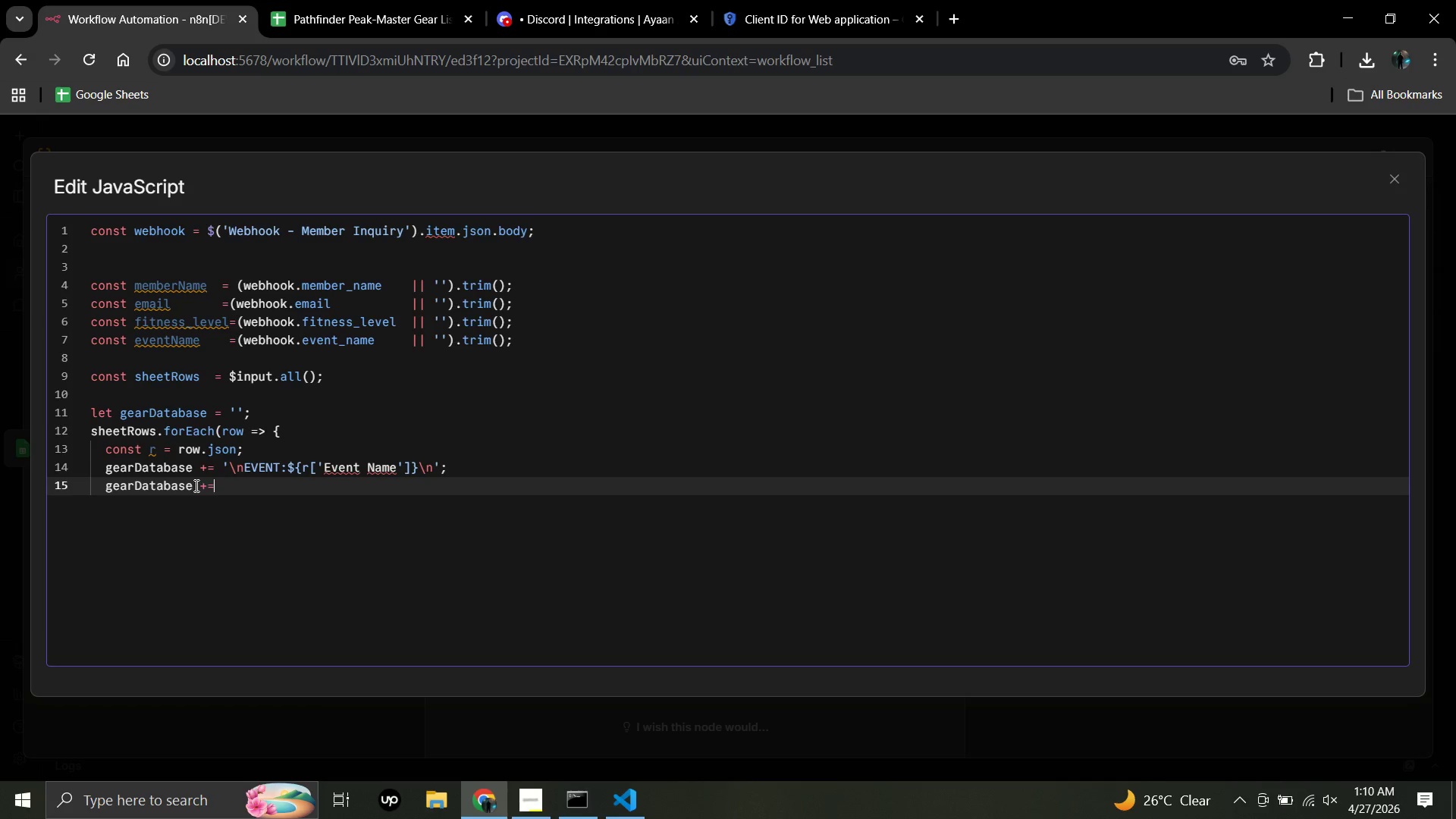 
key(Space)
 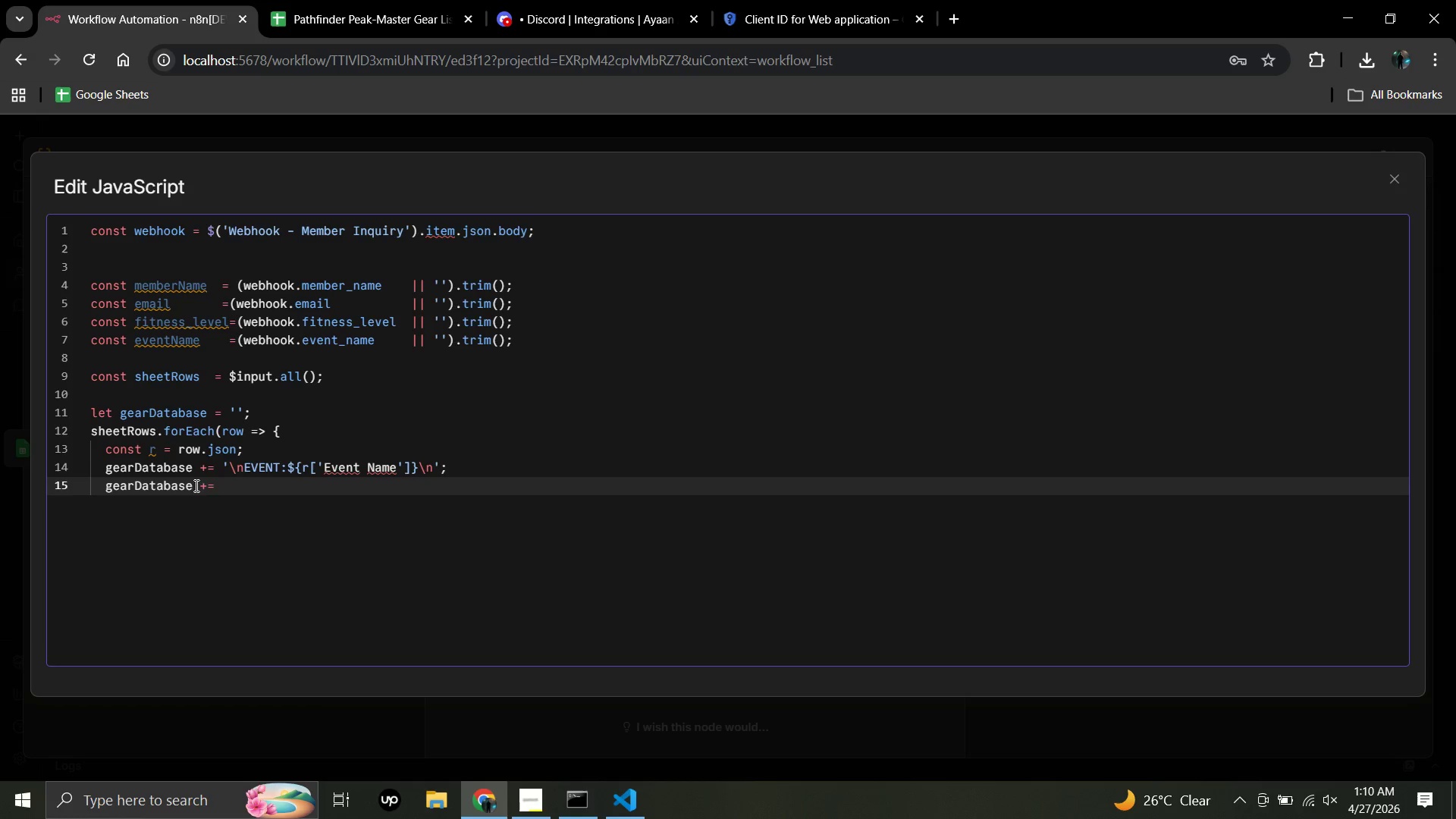 
key(Quote)
 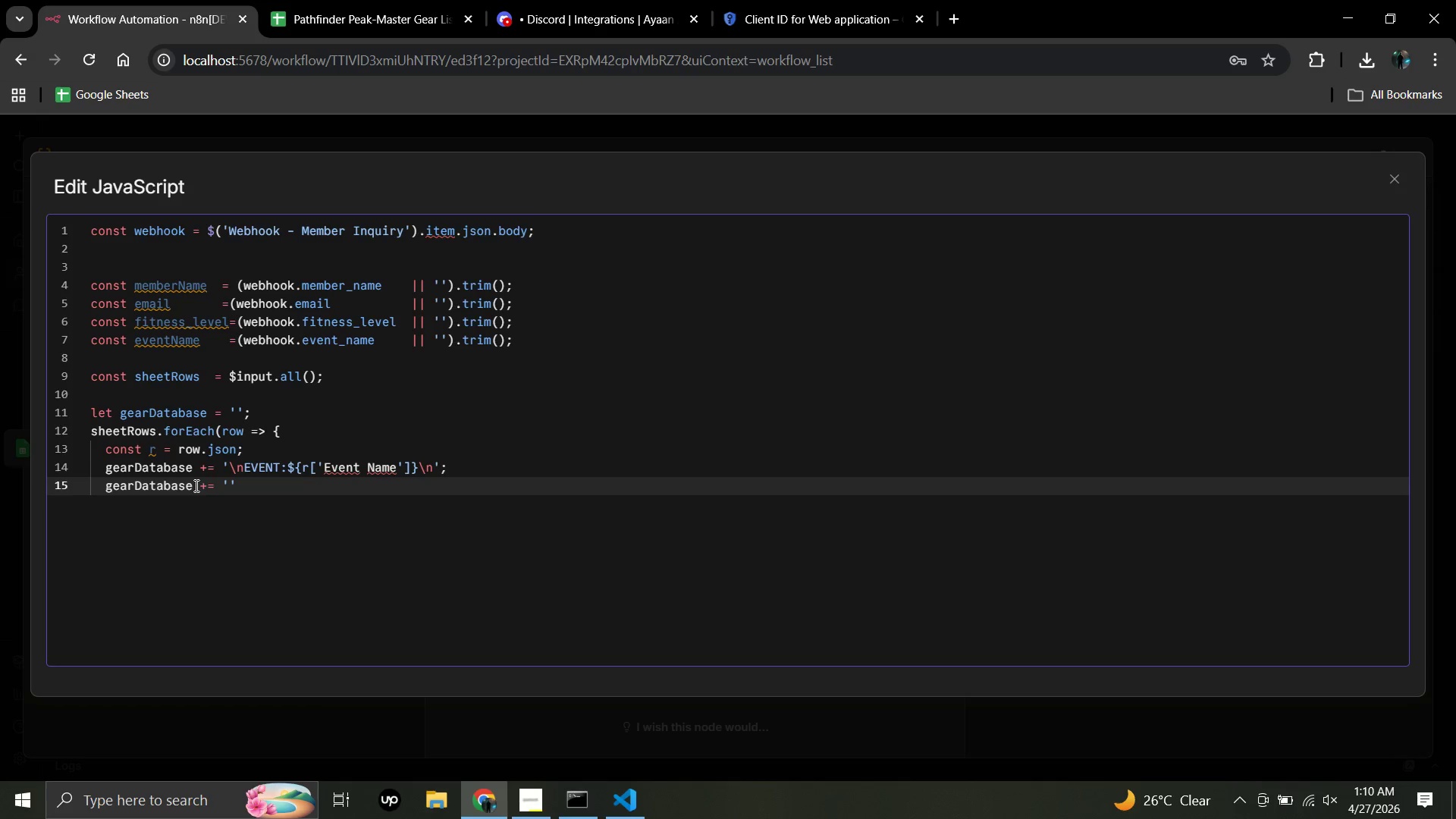 
wait(8.01)
 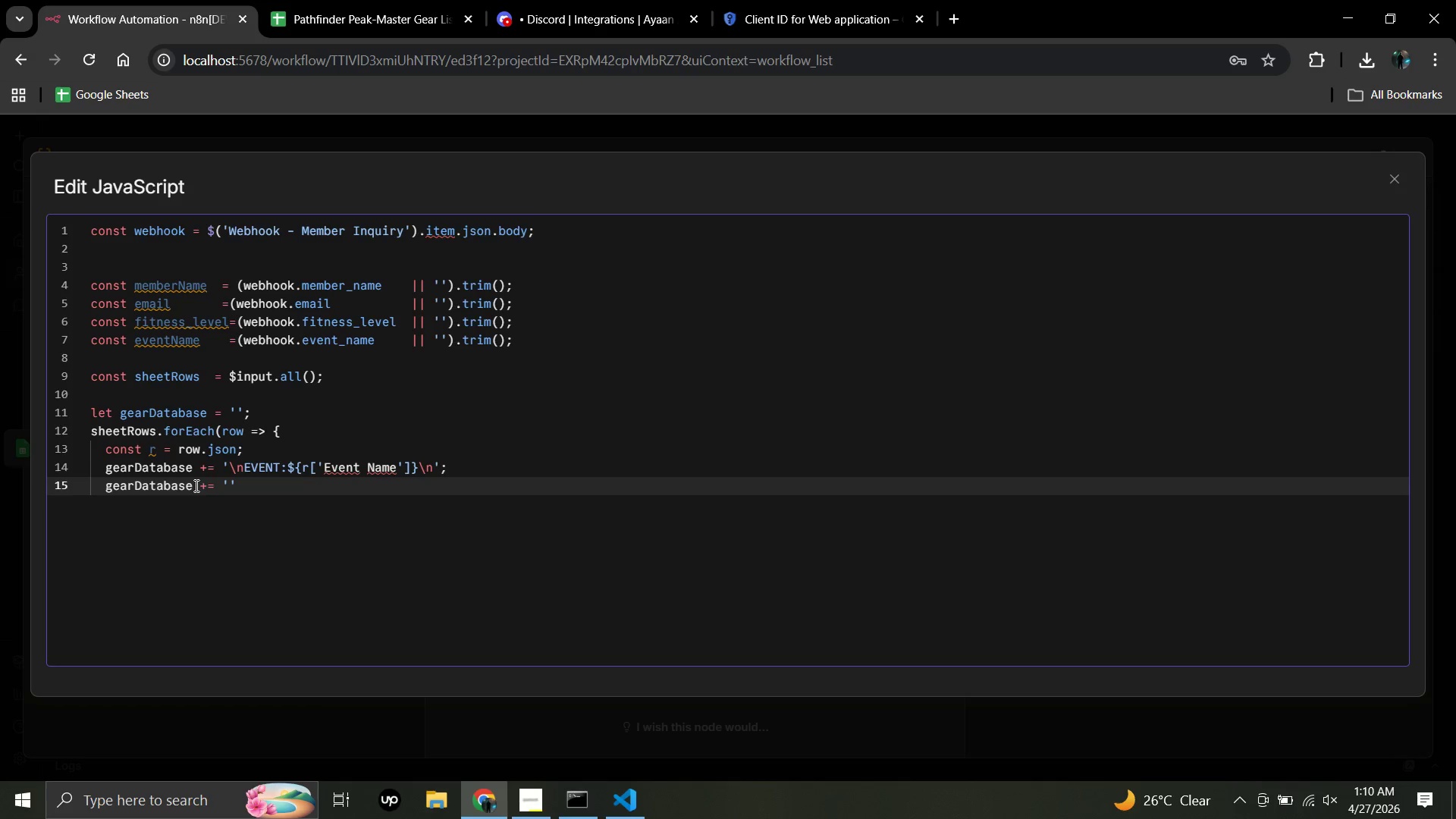 
left_click([195, 485])
 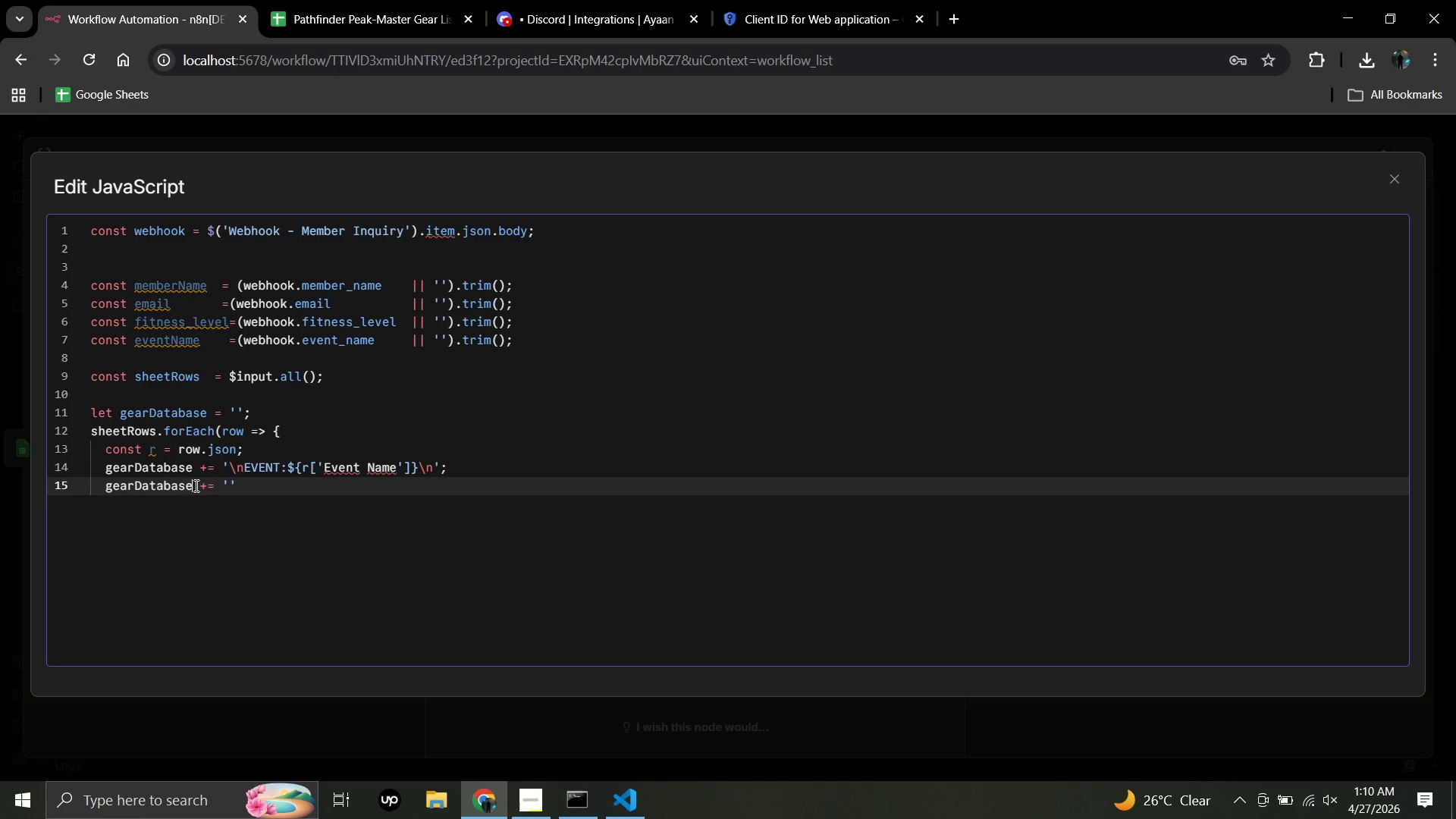 
key(Space)
 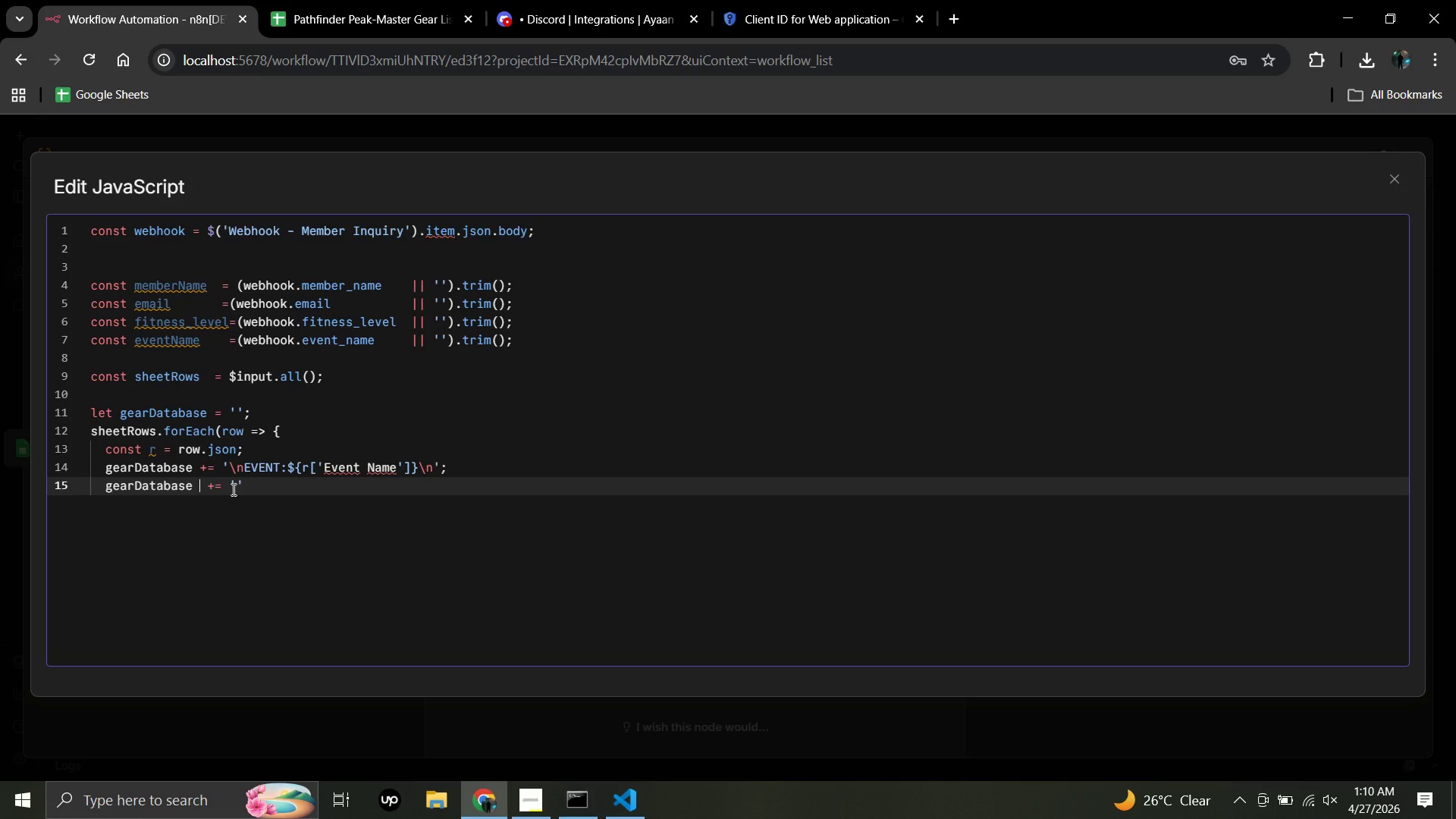 
wait(5.28)
 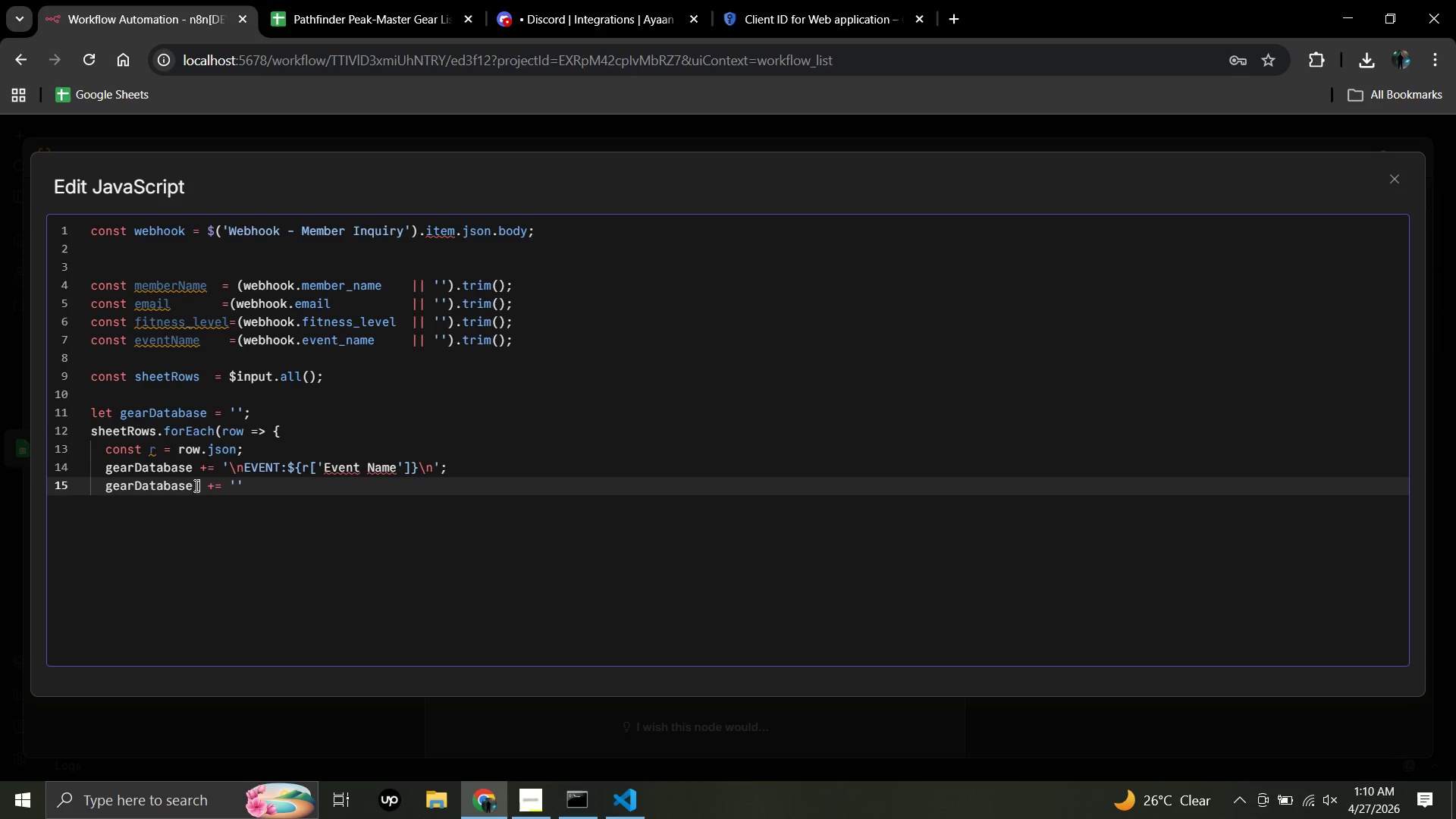 
key(Backspace)
 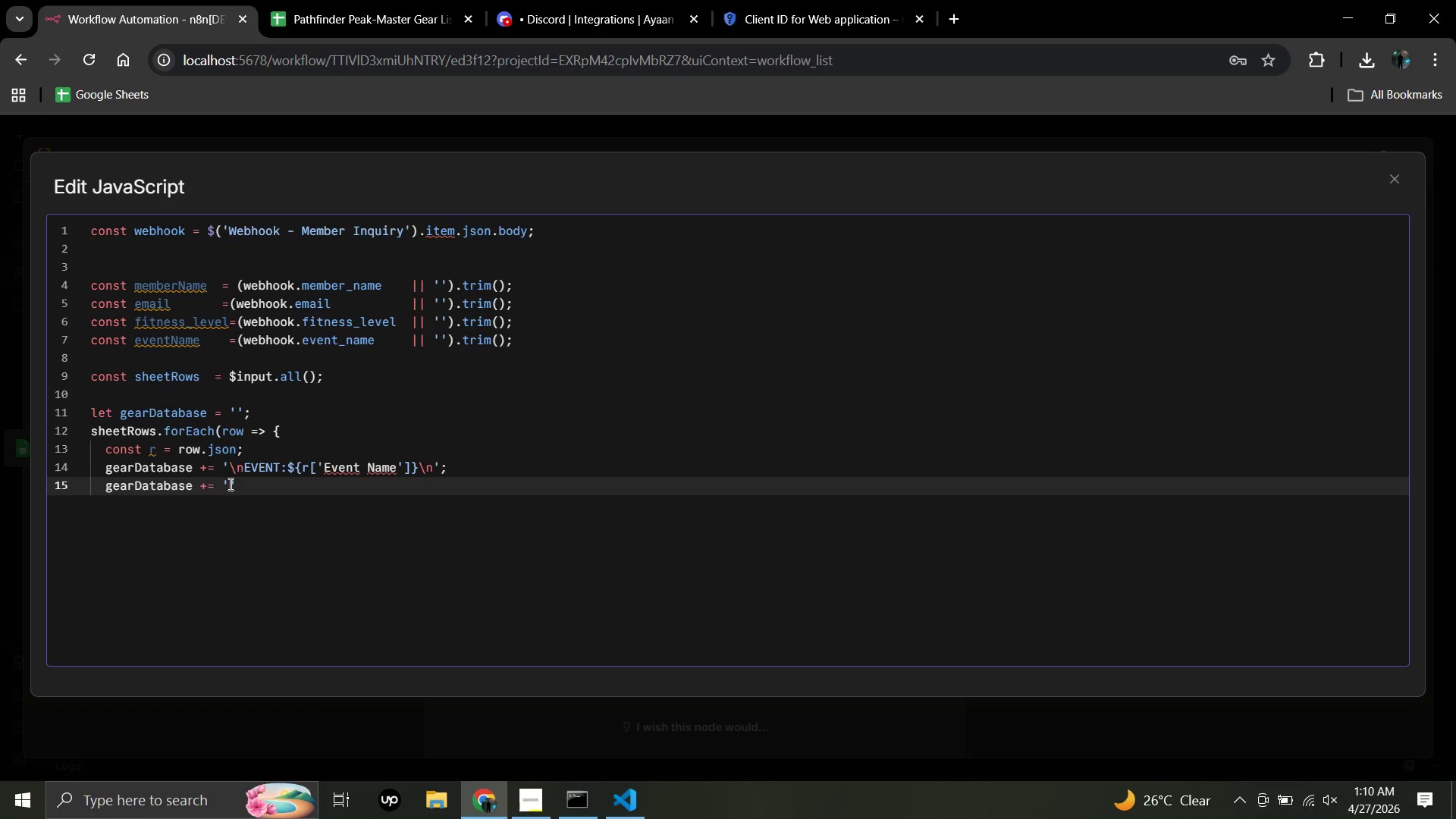 
left_click([229, 484])
 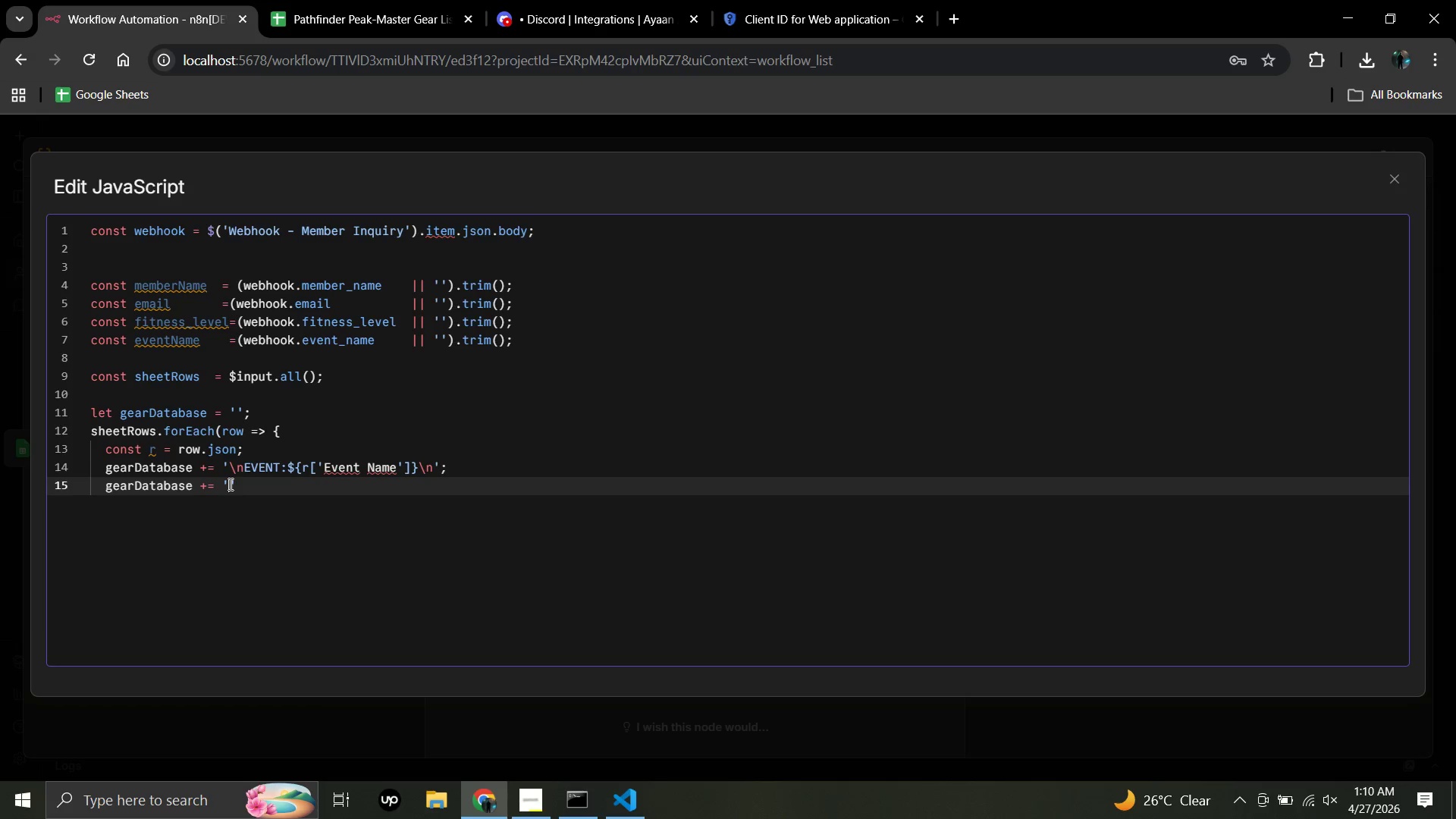 
type( Distance)
 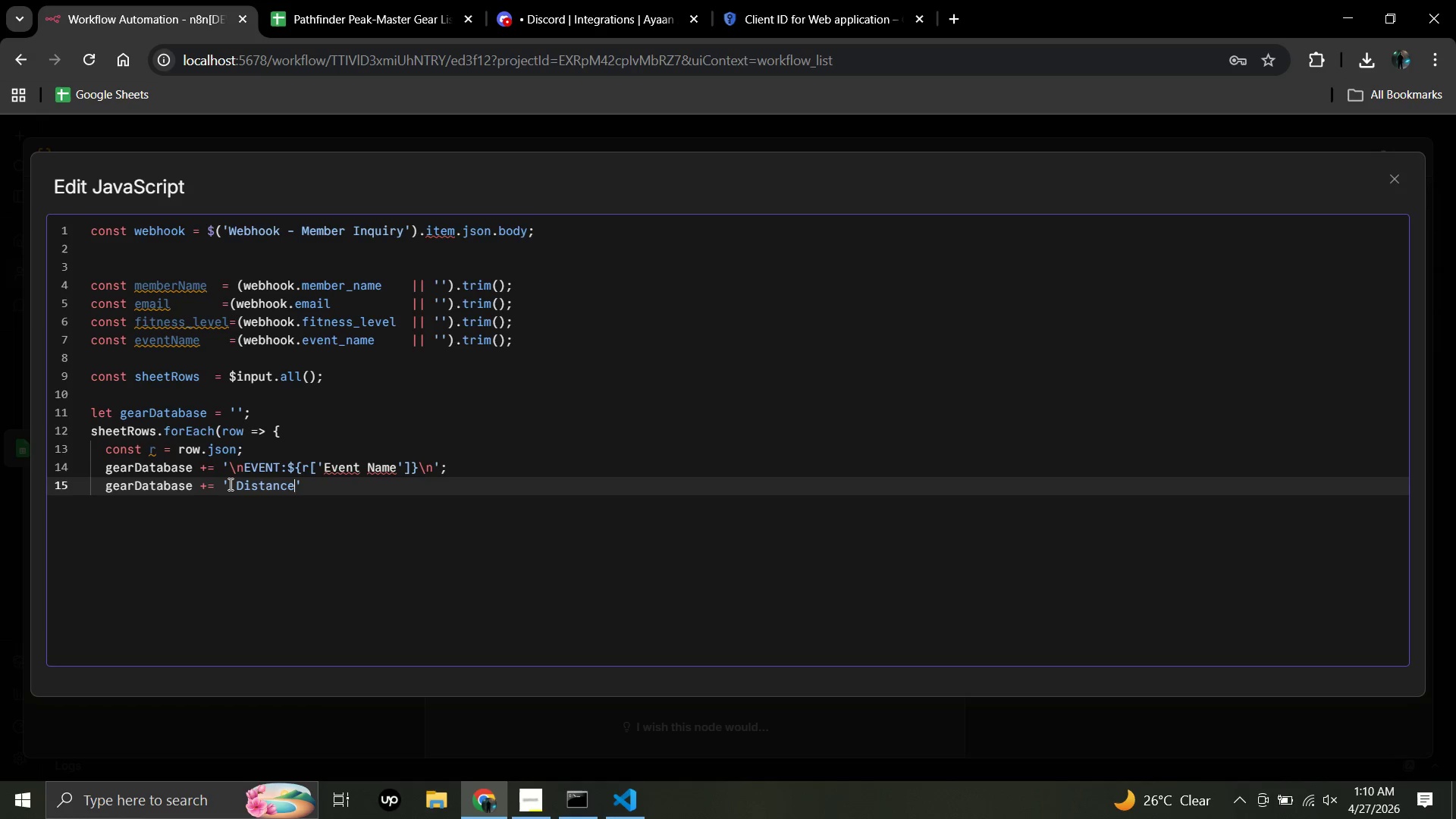 
key(Shift+Semicolon)
 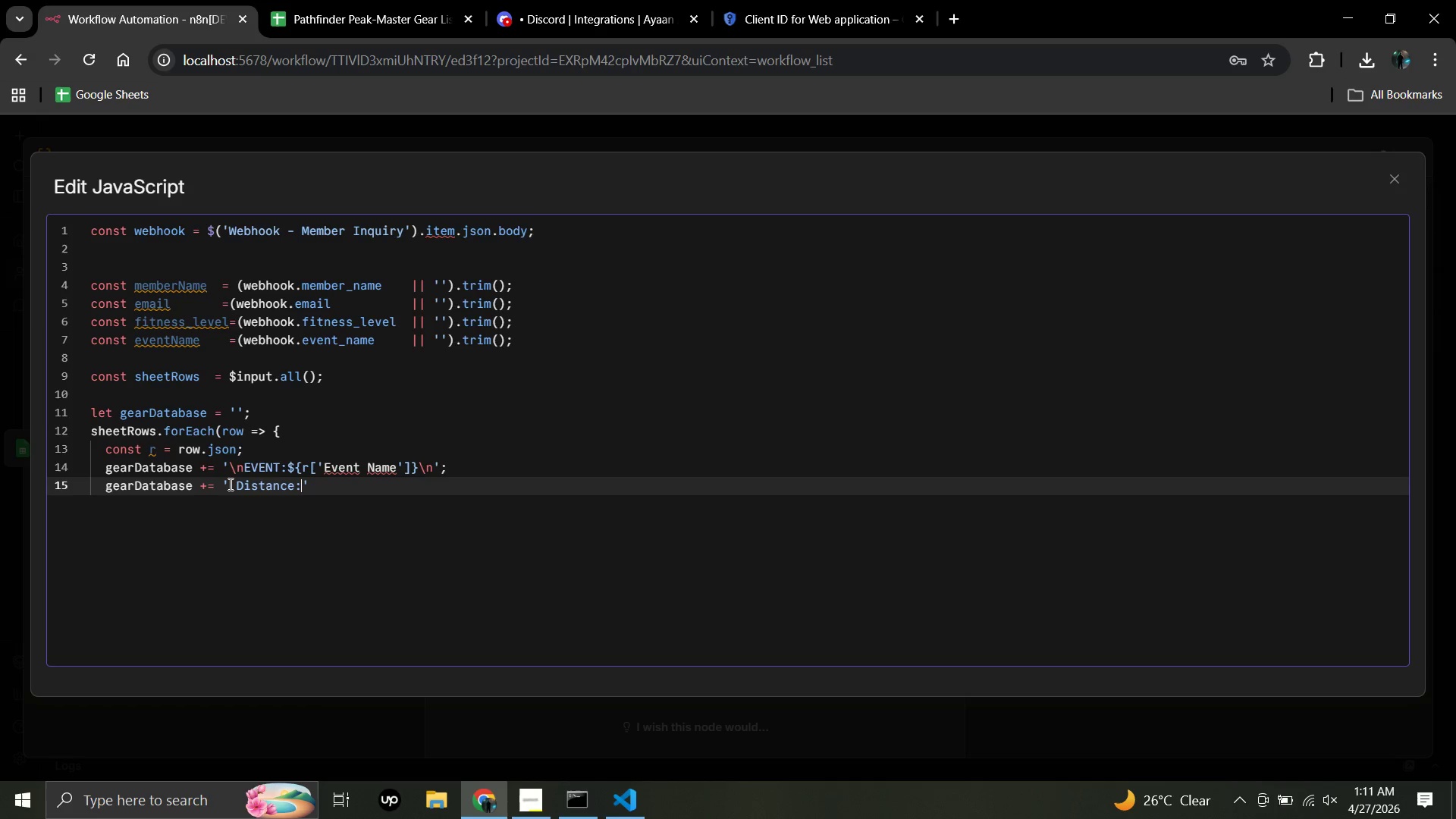 
key(Space)
 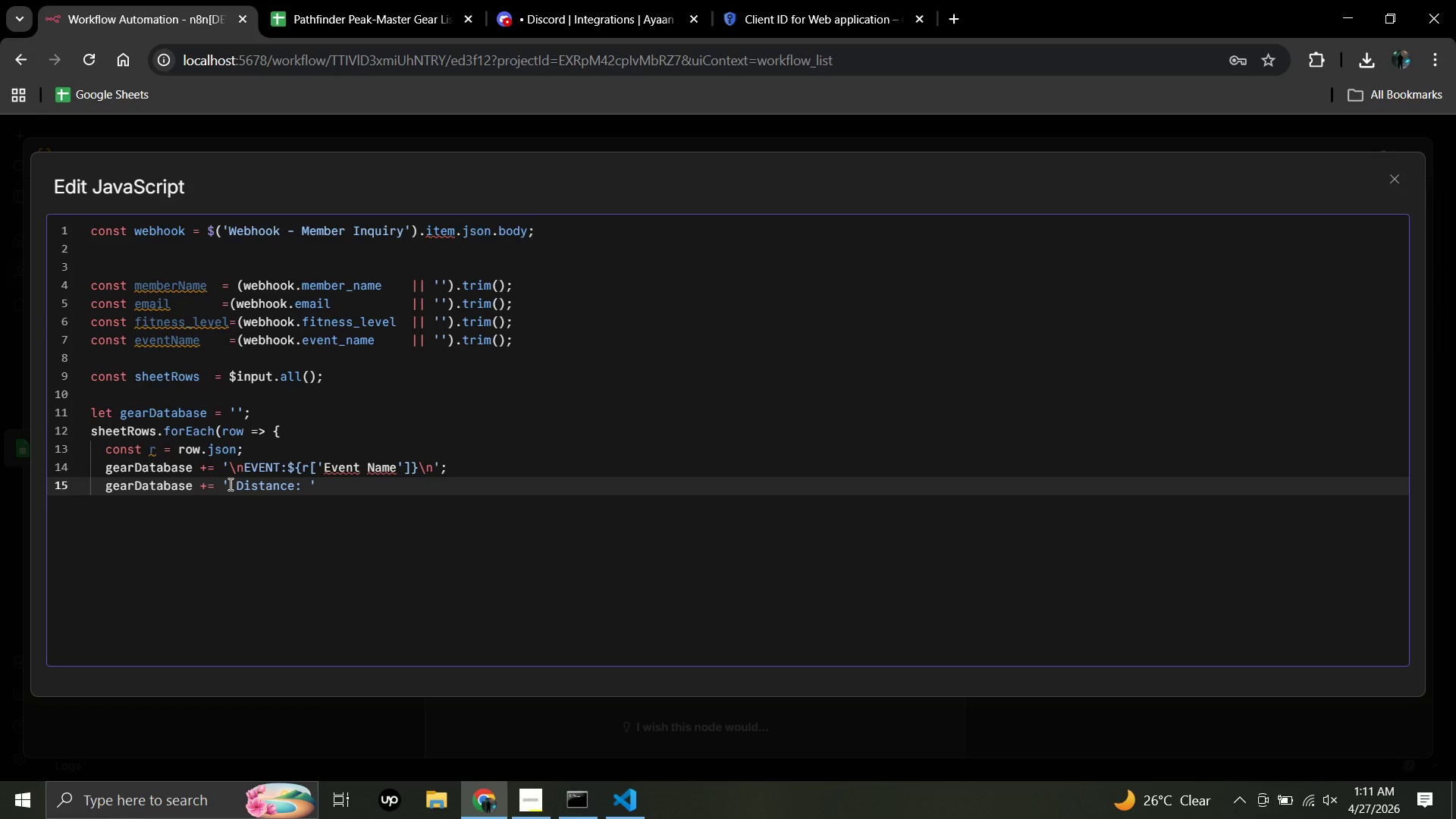 
key(Shift+4)
 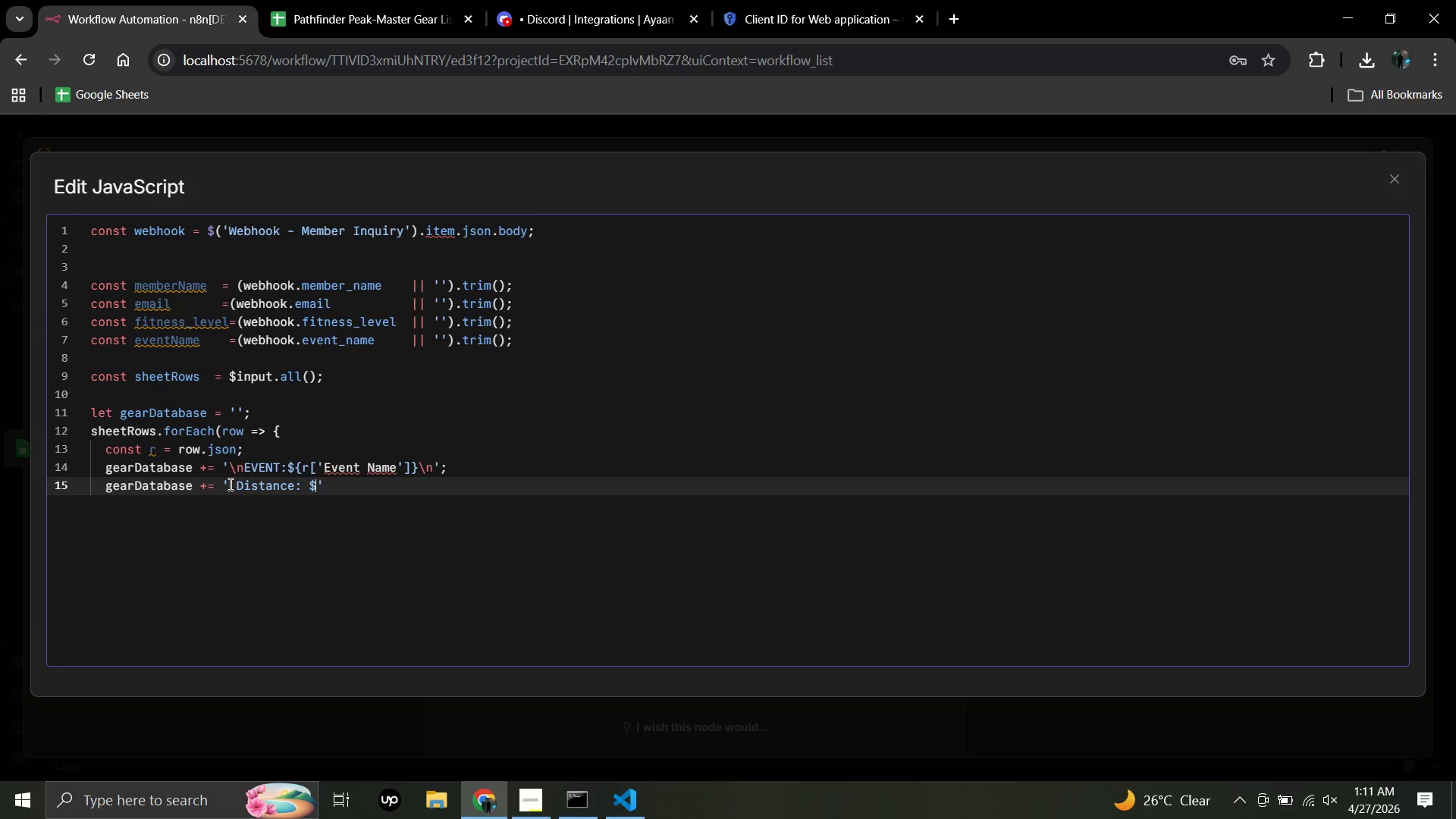 
key(Shift+BracketLeft)
 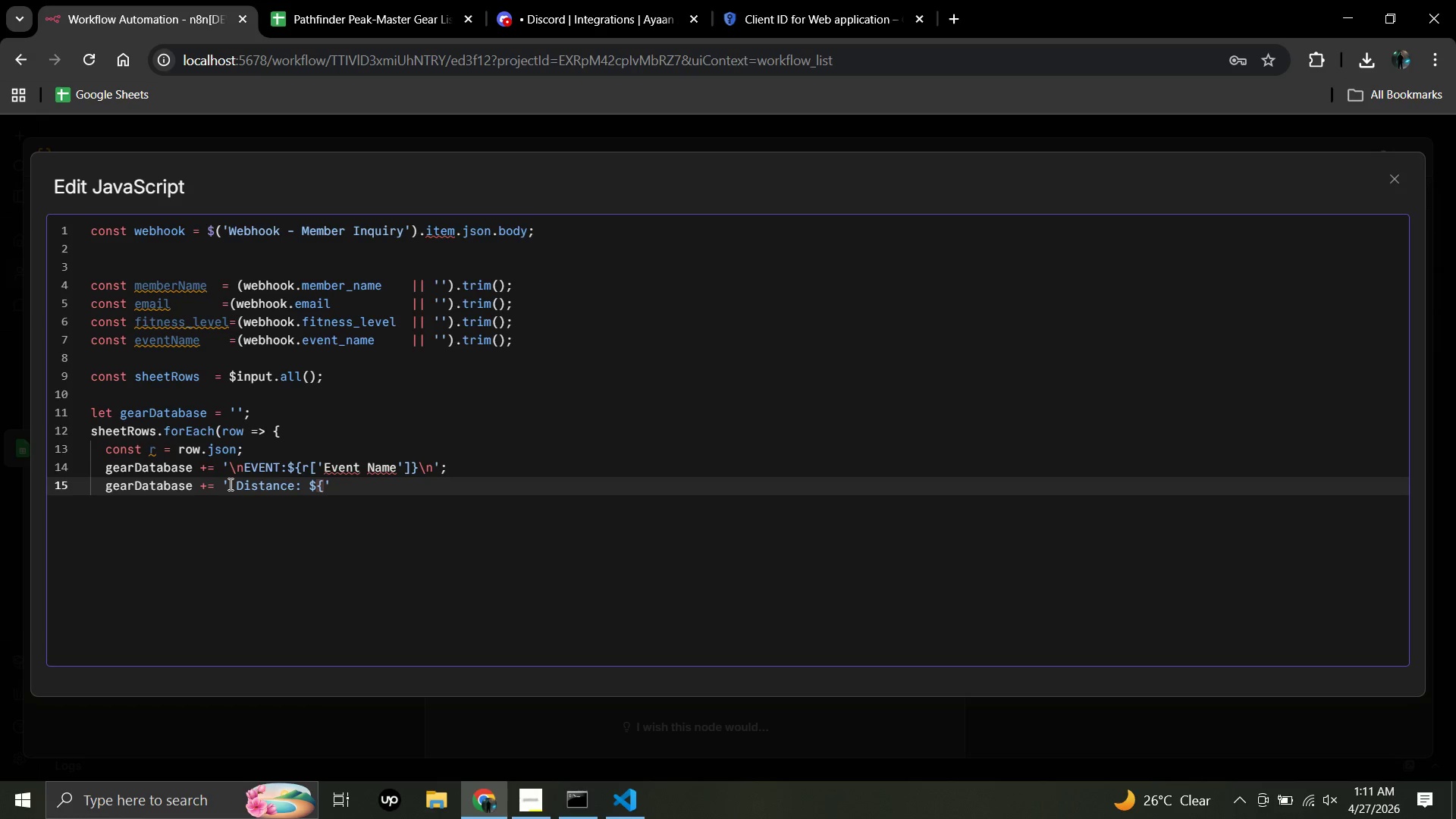 
key(Backspace)
 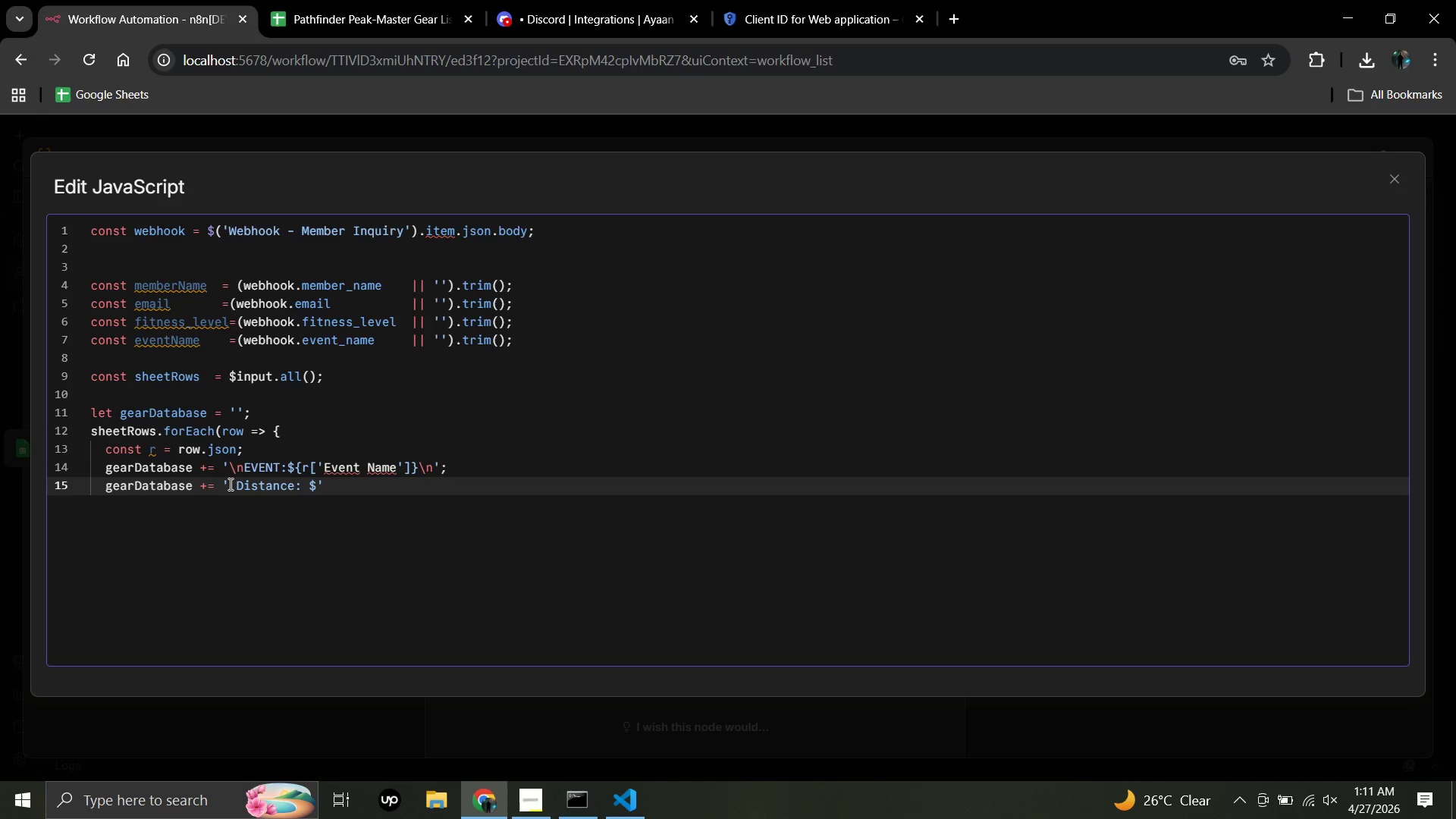 
key(Space)
 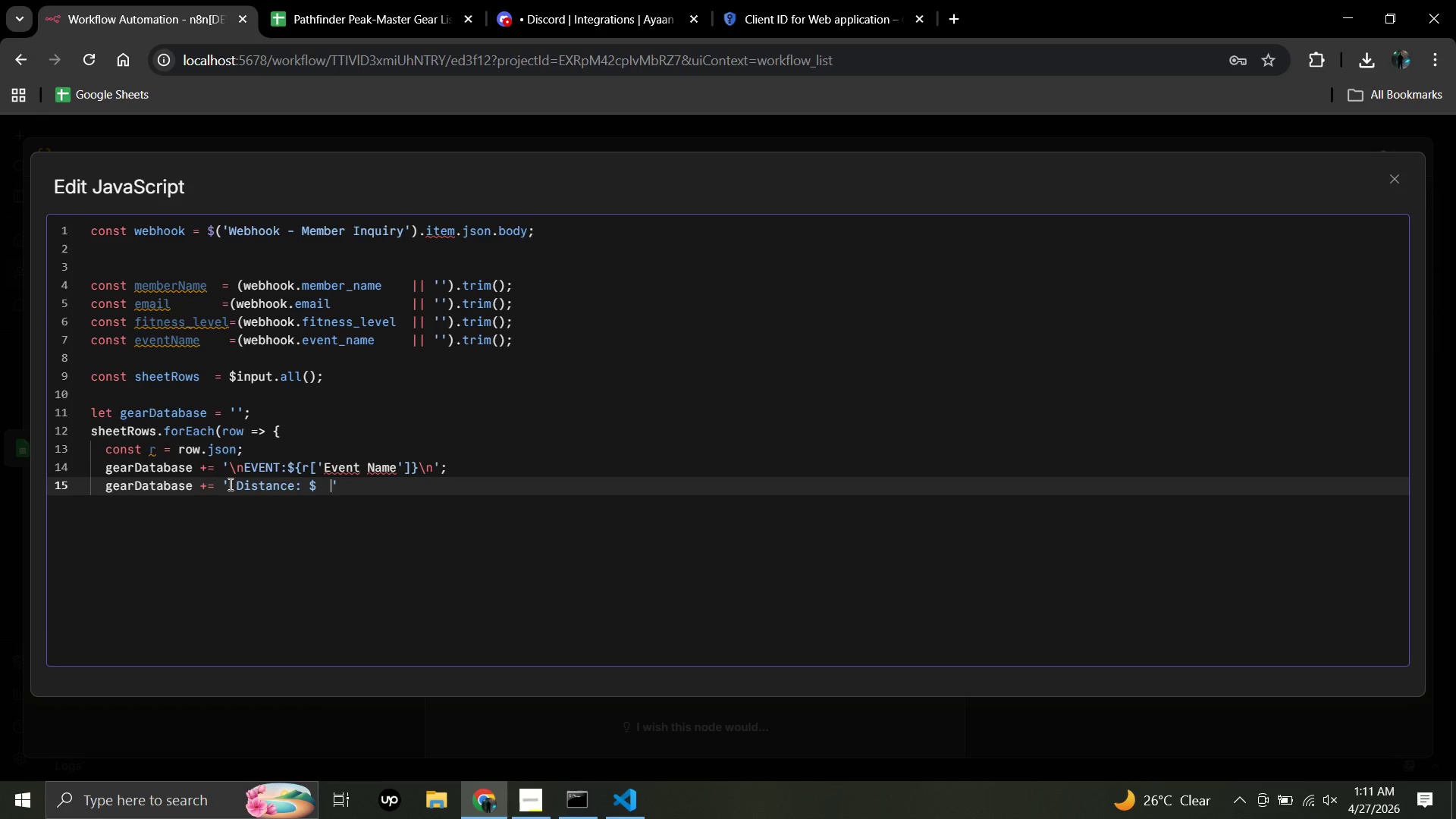 
key(Space)
 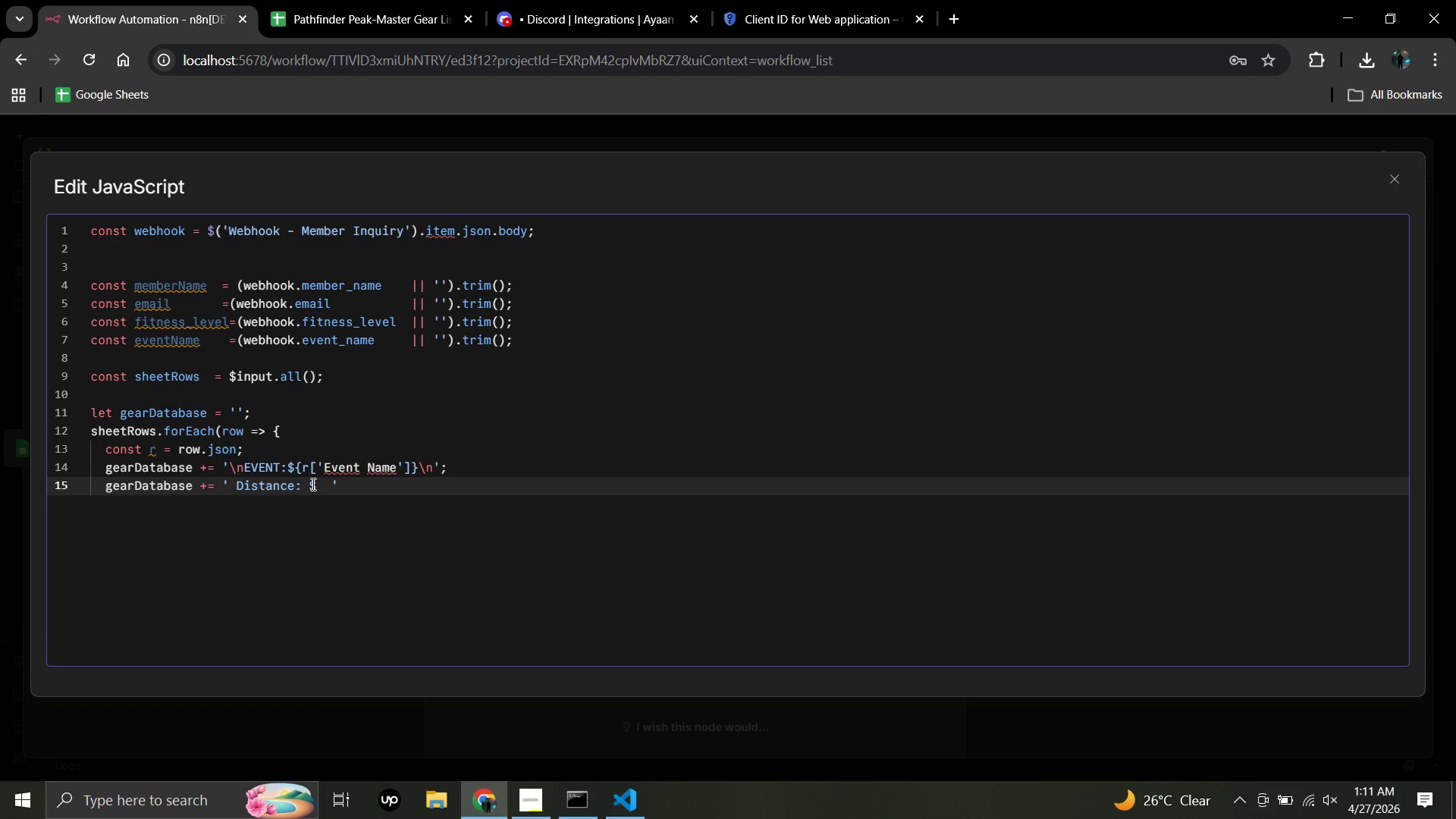 
left_click([316, 484])
 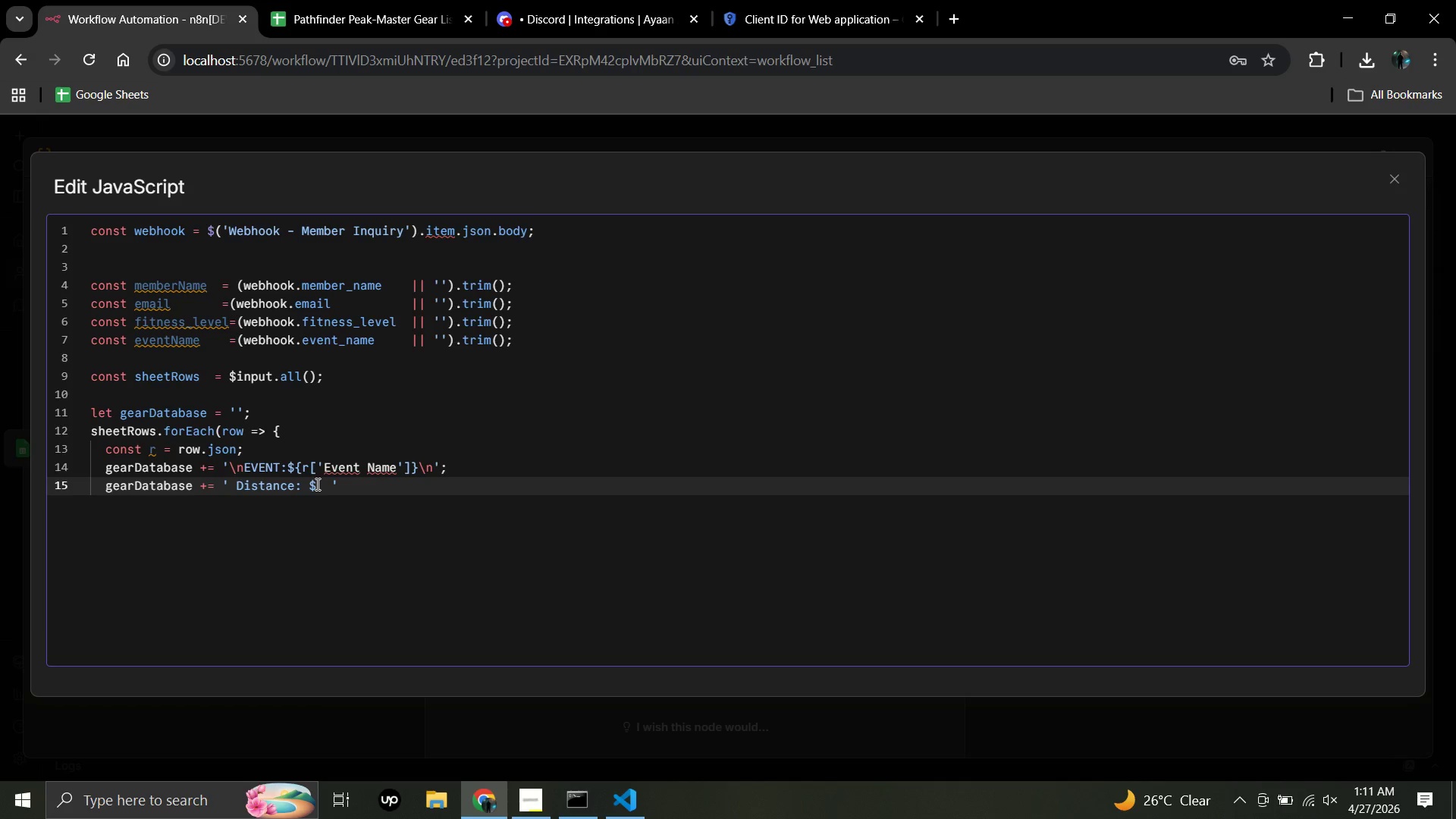 
key(Shift+BracketLeft)
 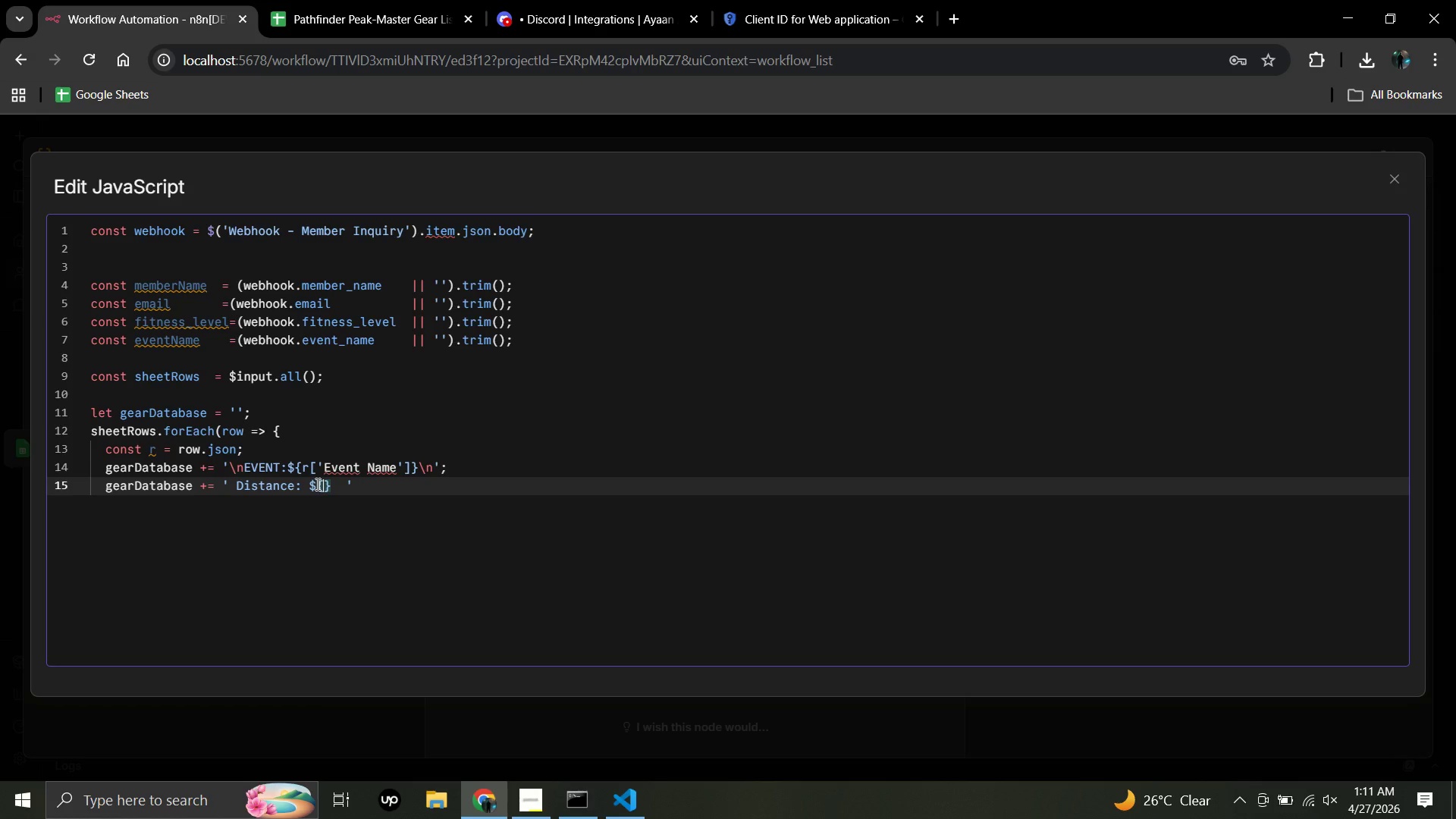 
key(R)
 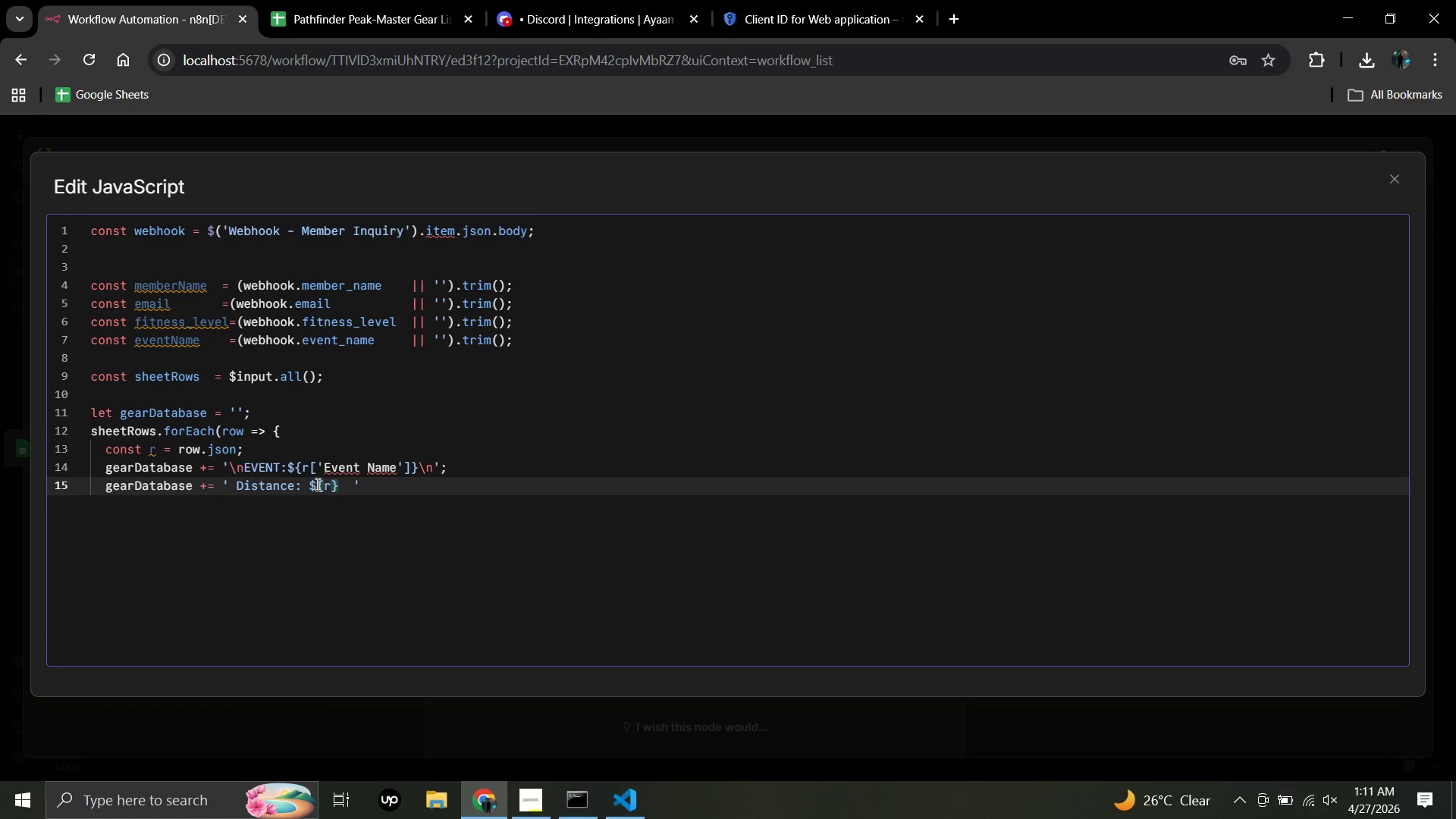 
key(BracketLeft)
 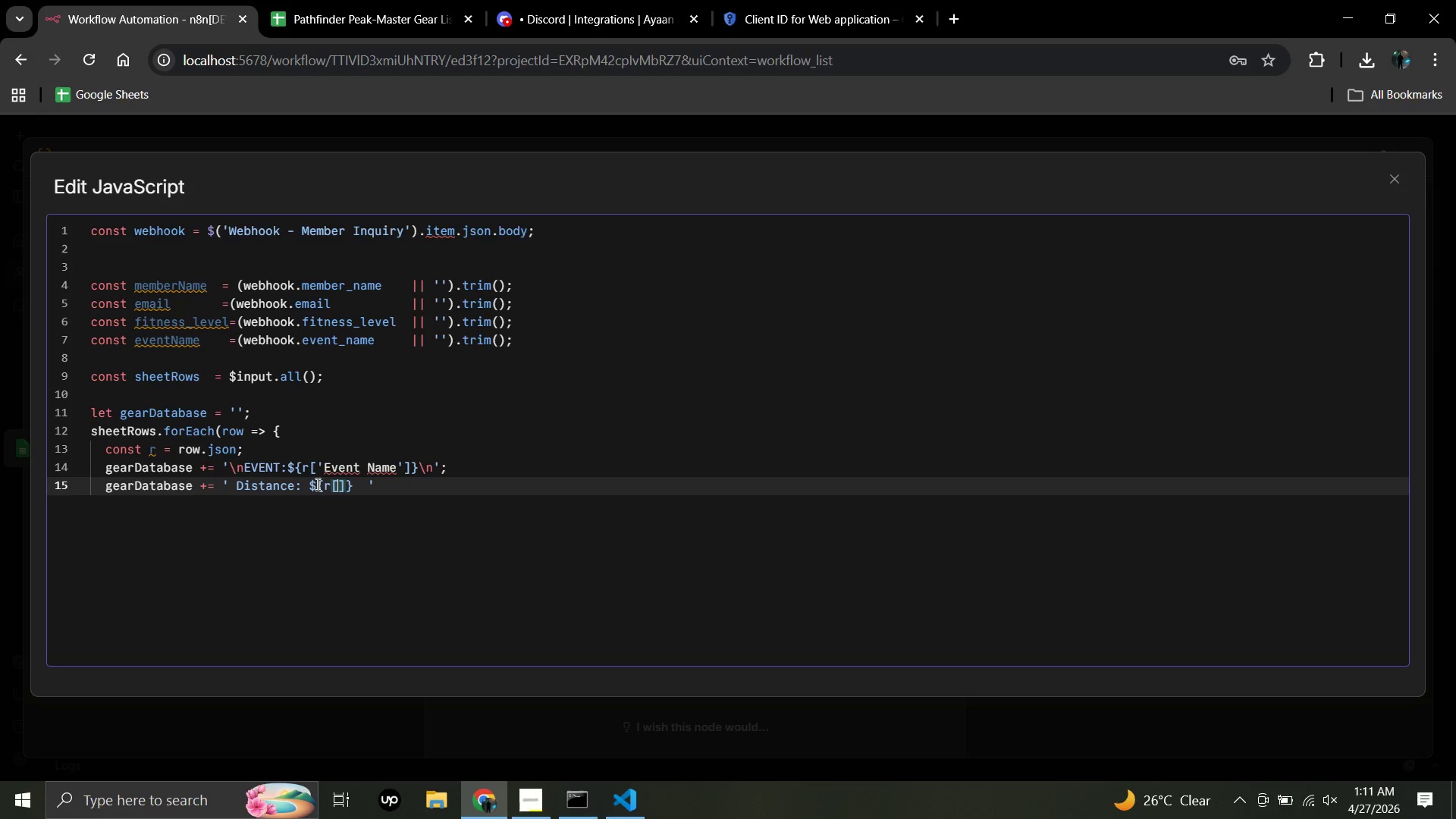 
key(Quote)
 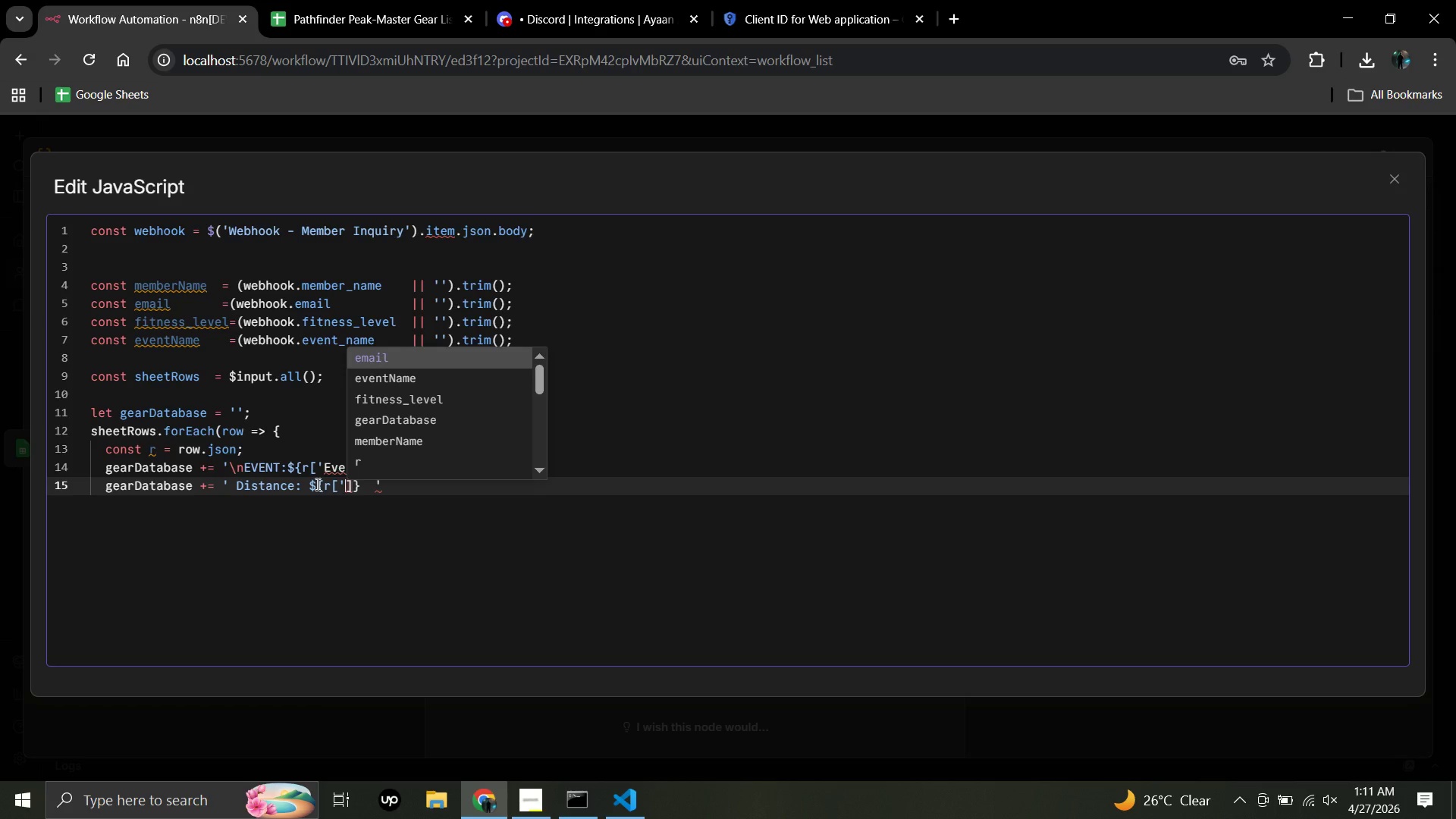 
type(Distance)
 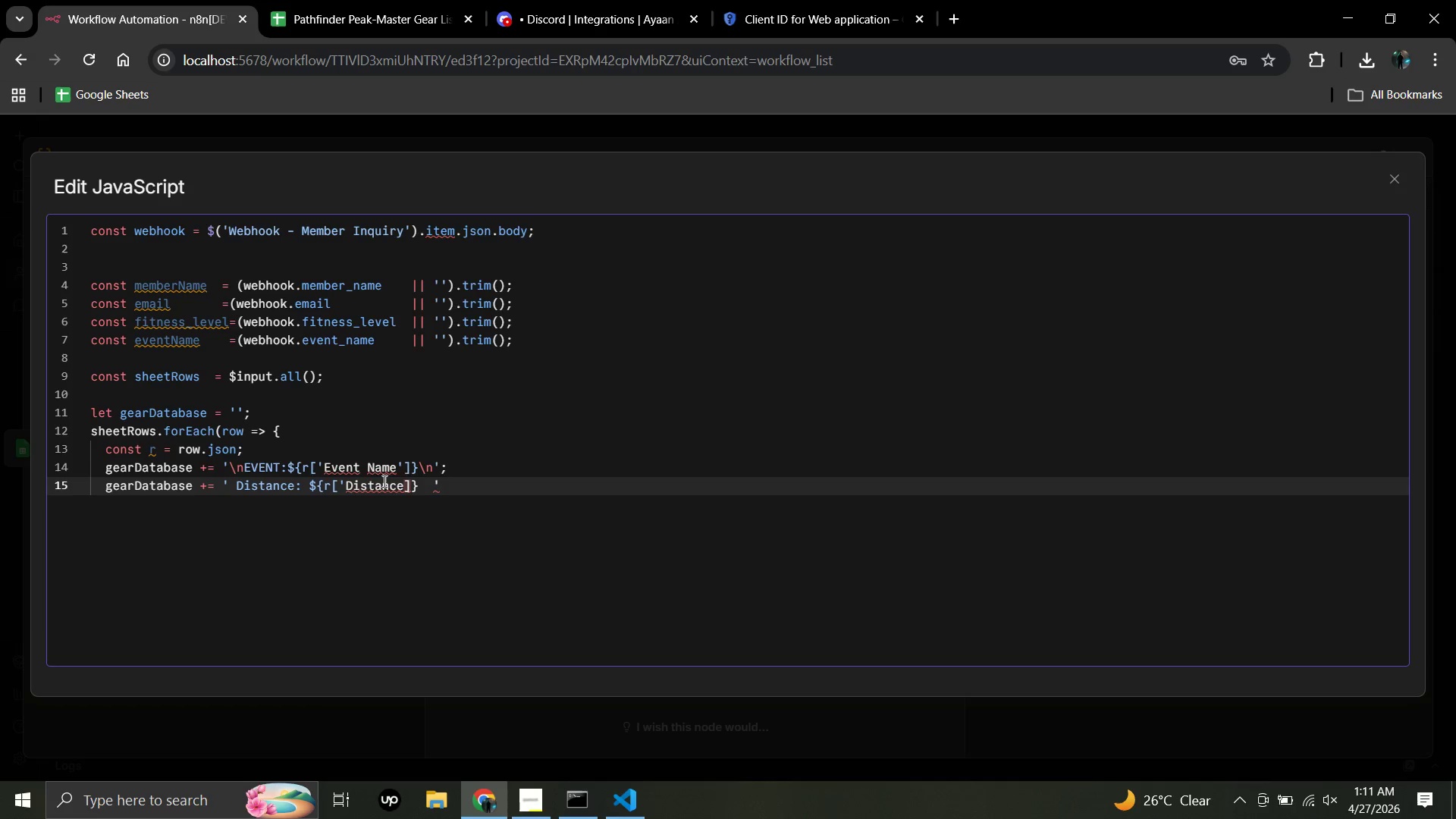 
wait(5.67)
 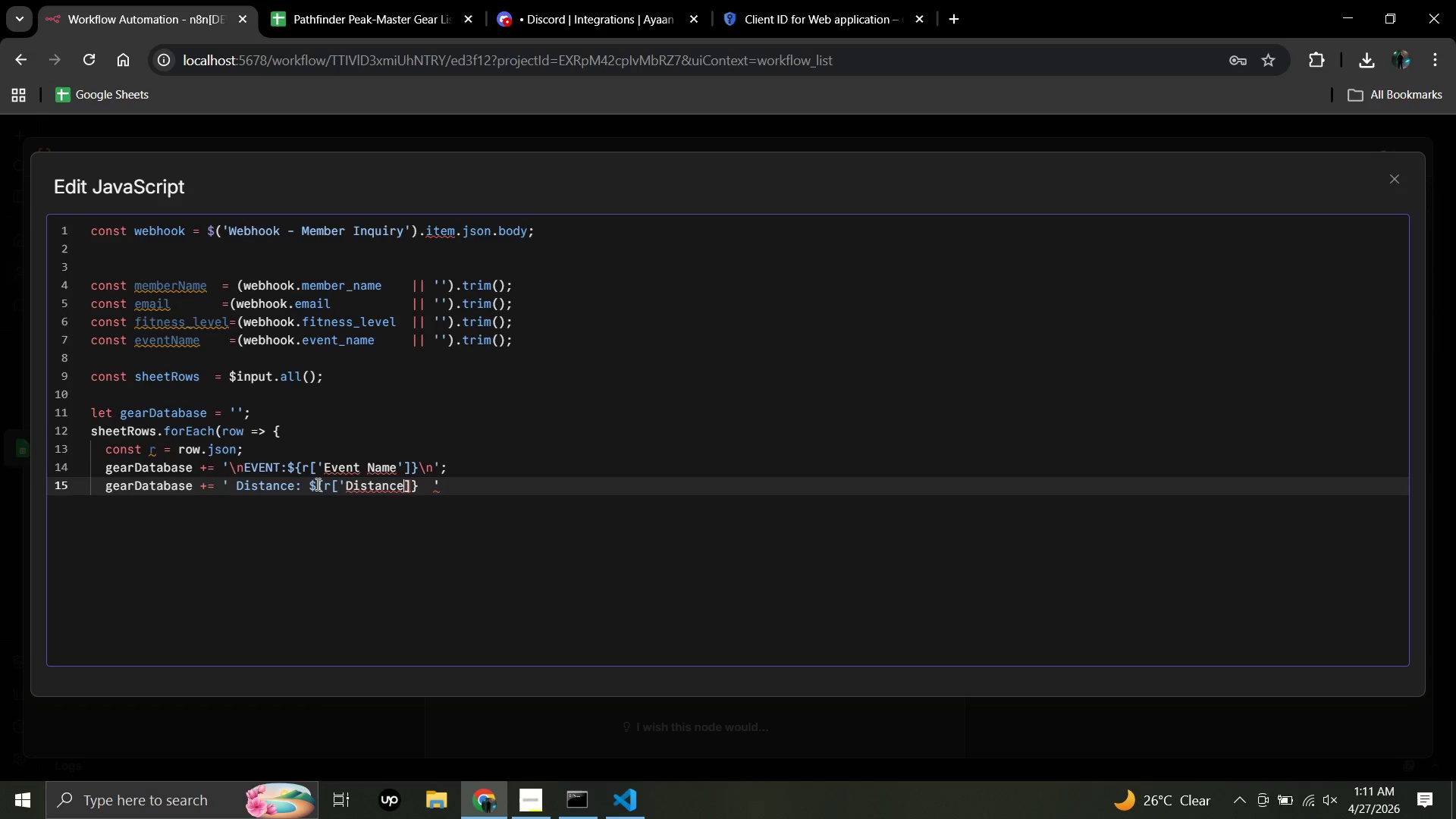 
left_click([419, 483])
 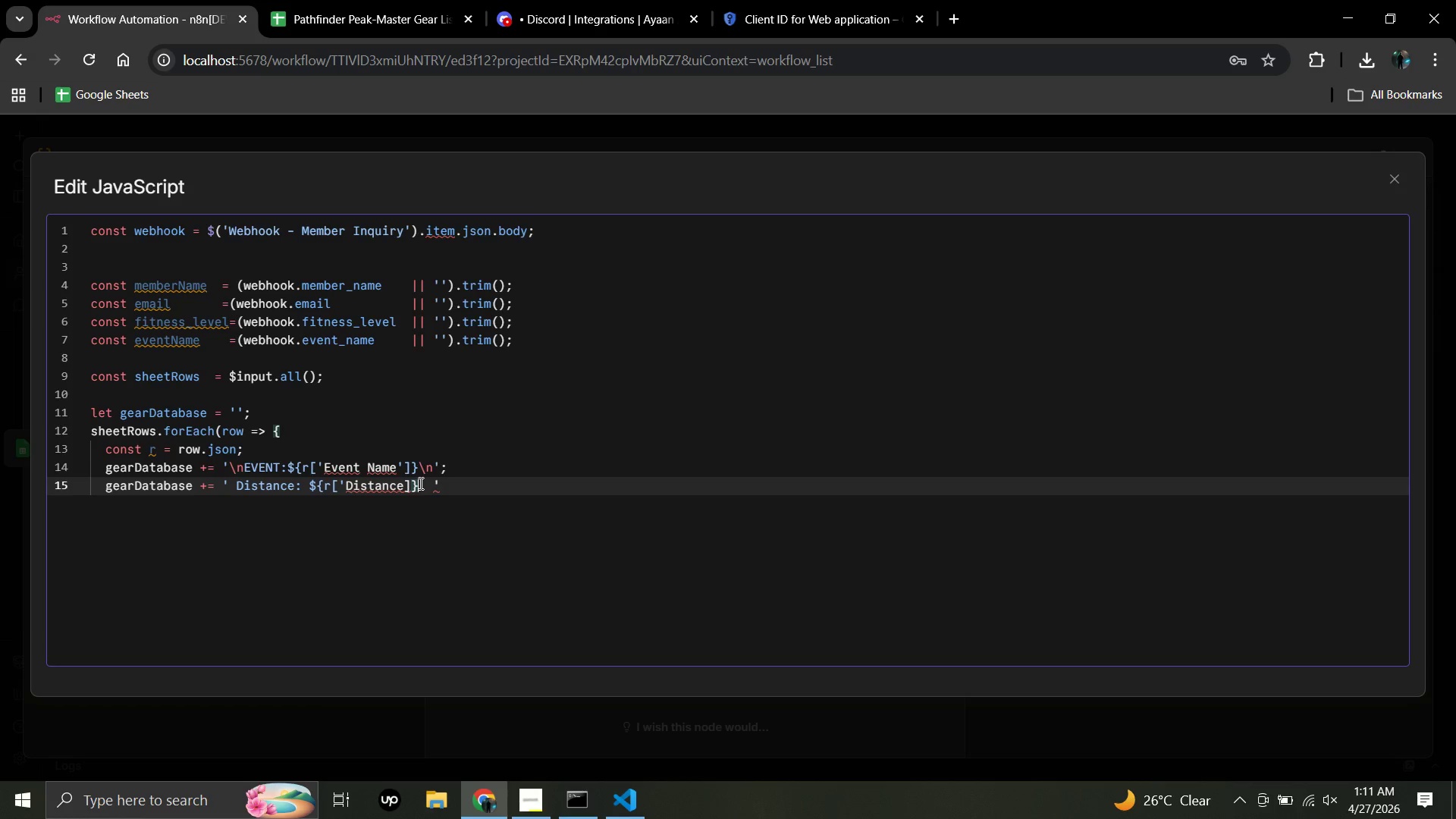 
key(Backslash)
 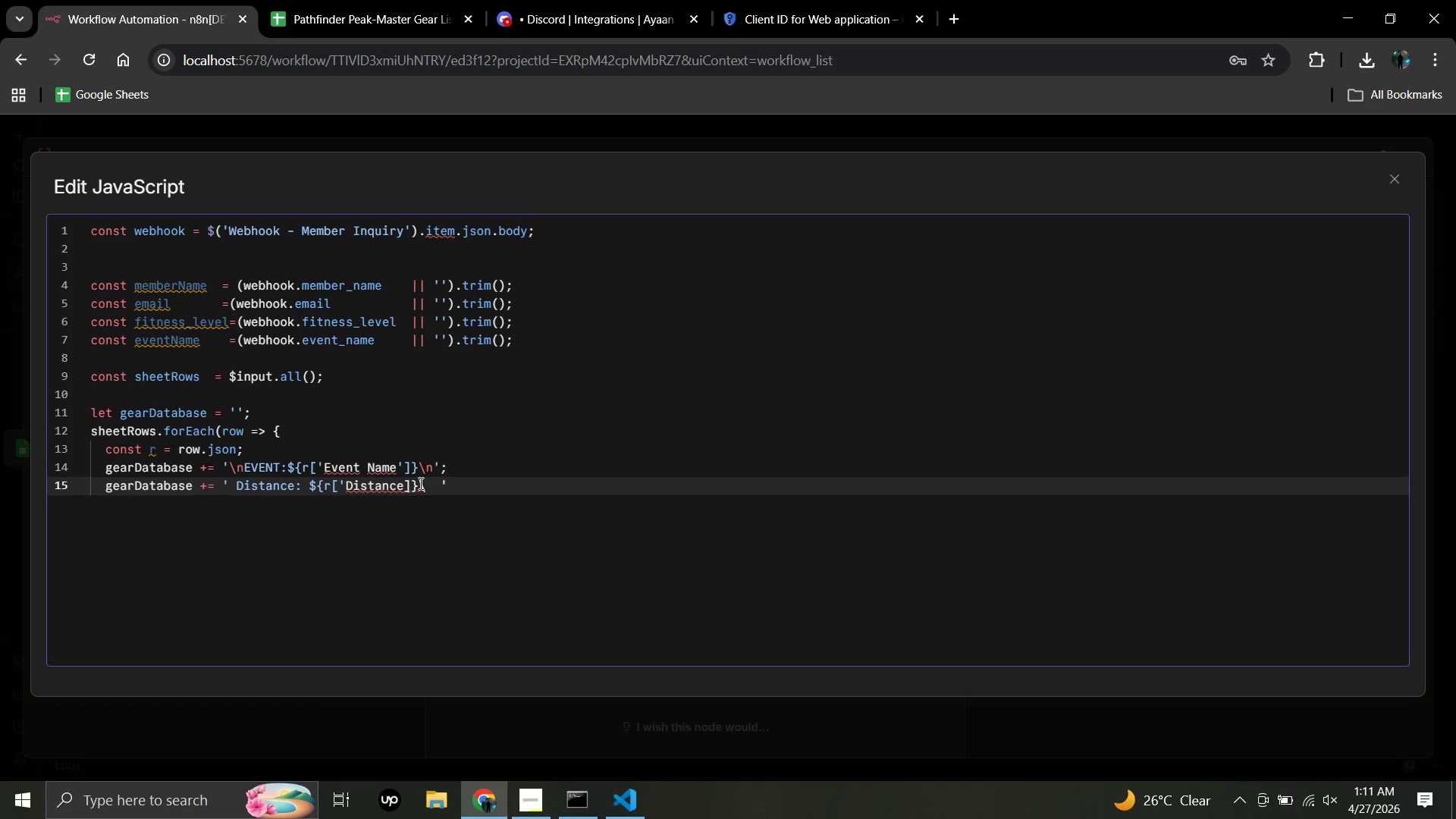 
key(N)
 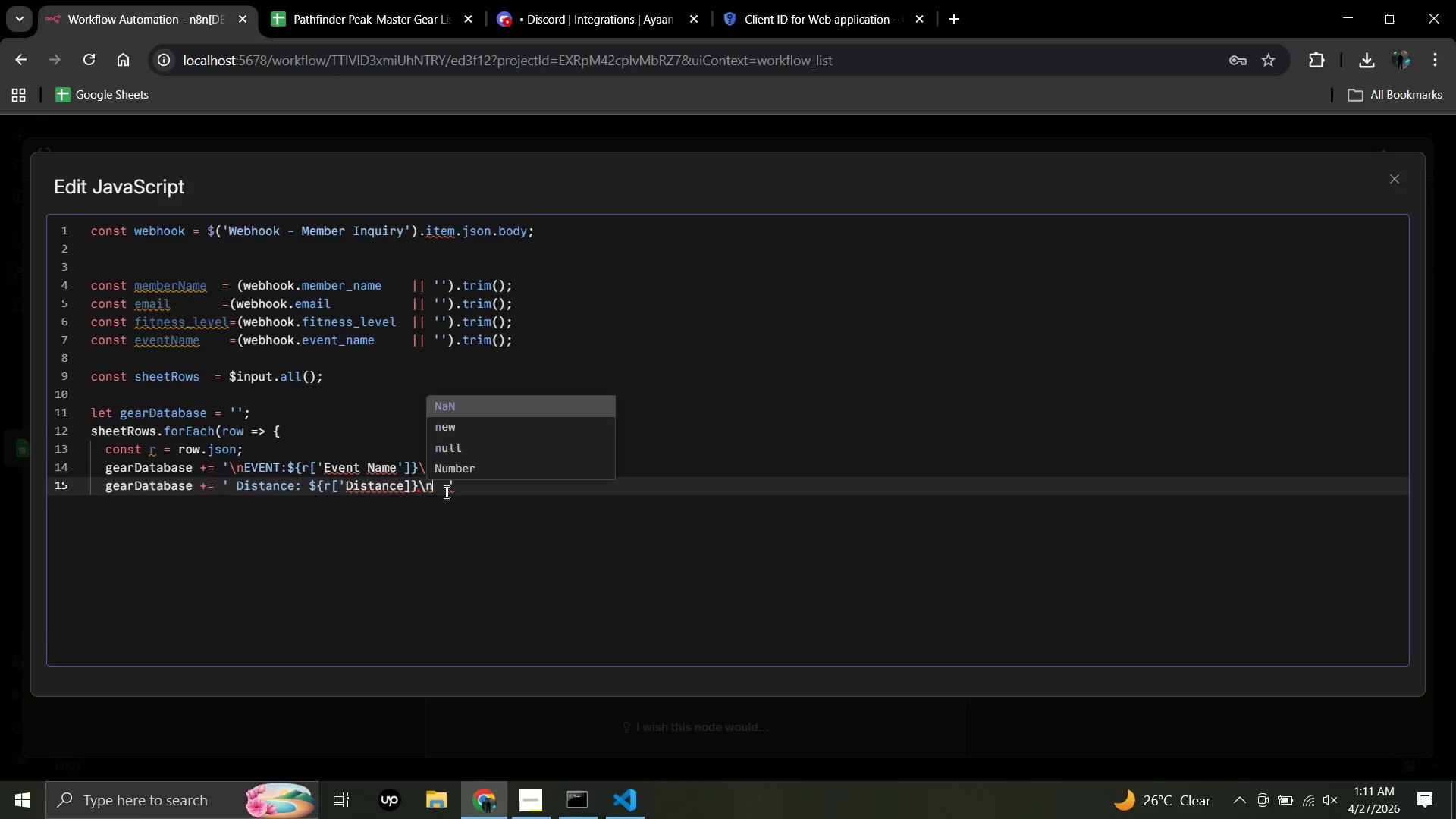 
wait(5.33)
 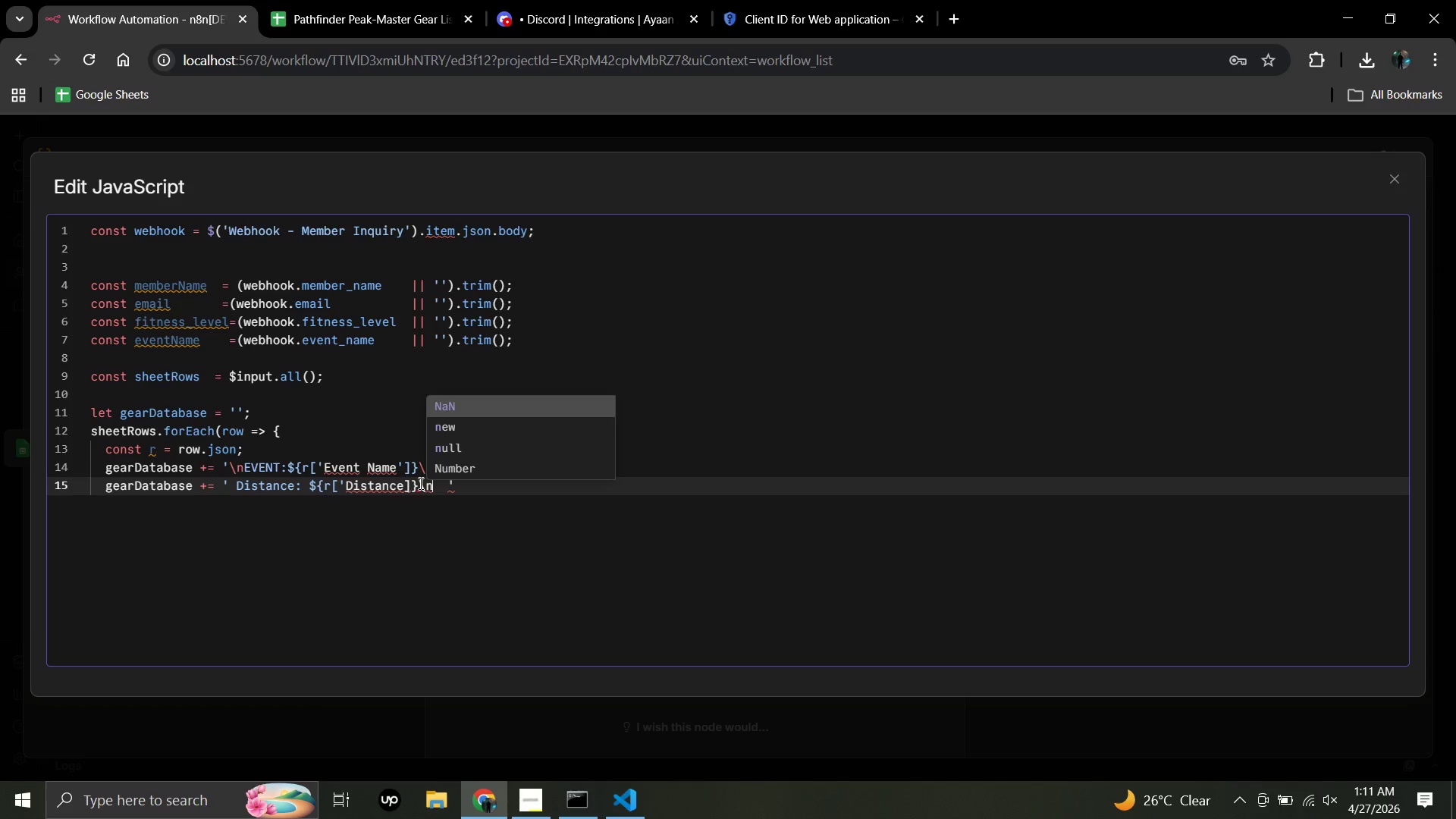 
left_click([447, 485])
 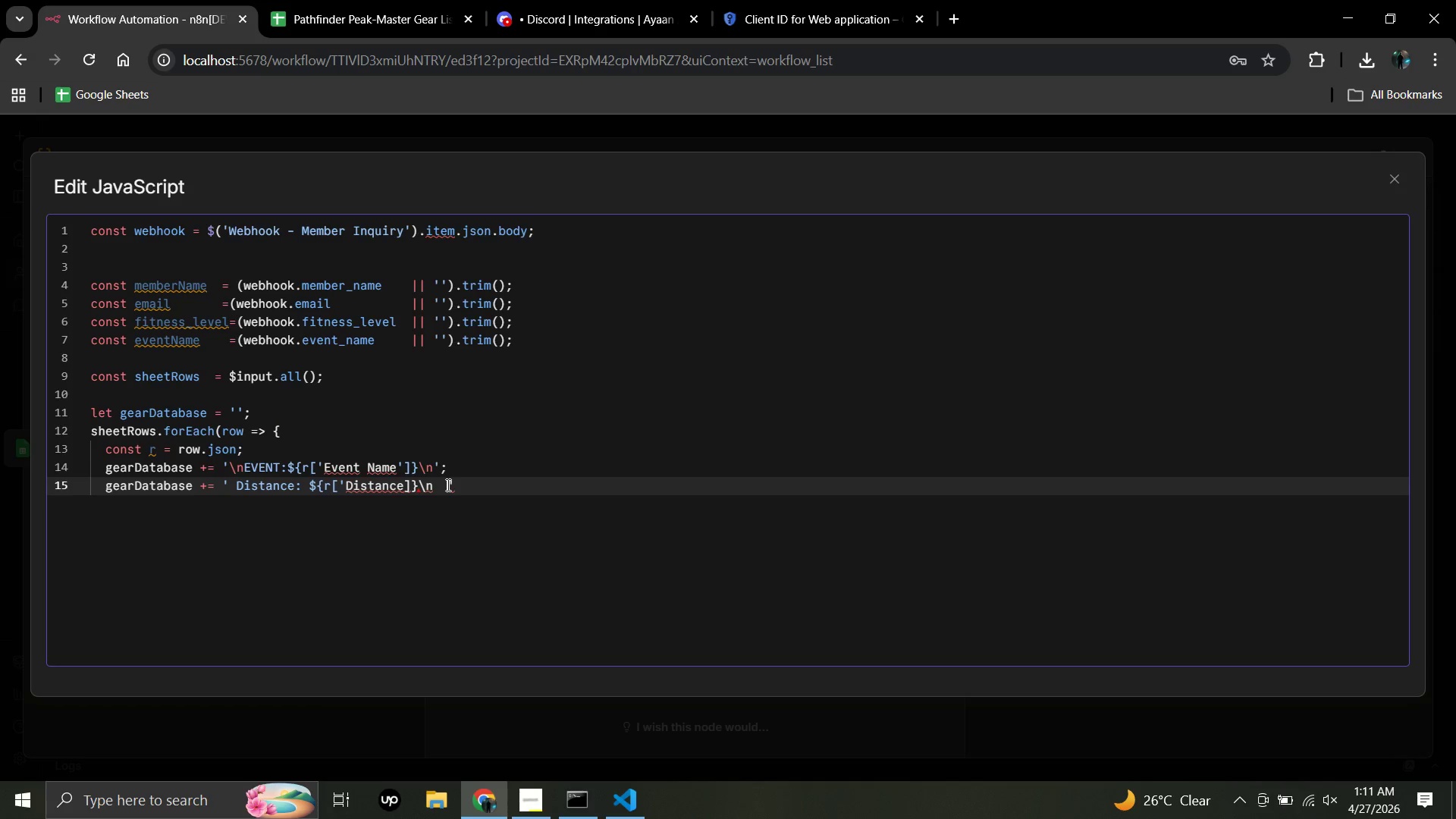 
key(Backspace)
 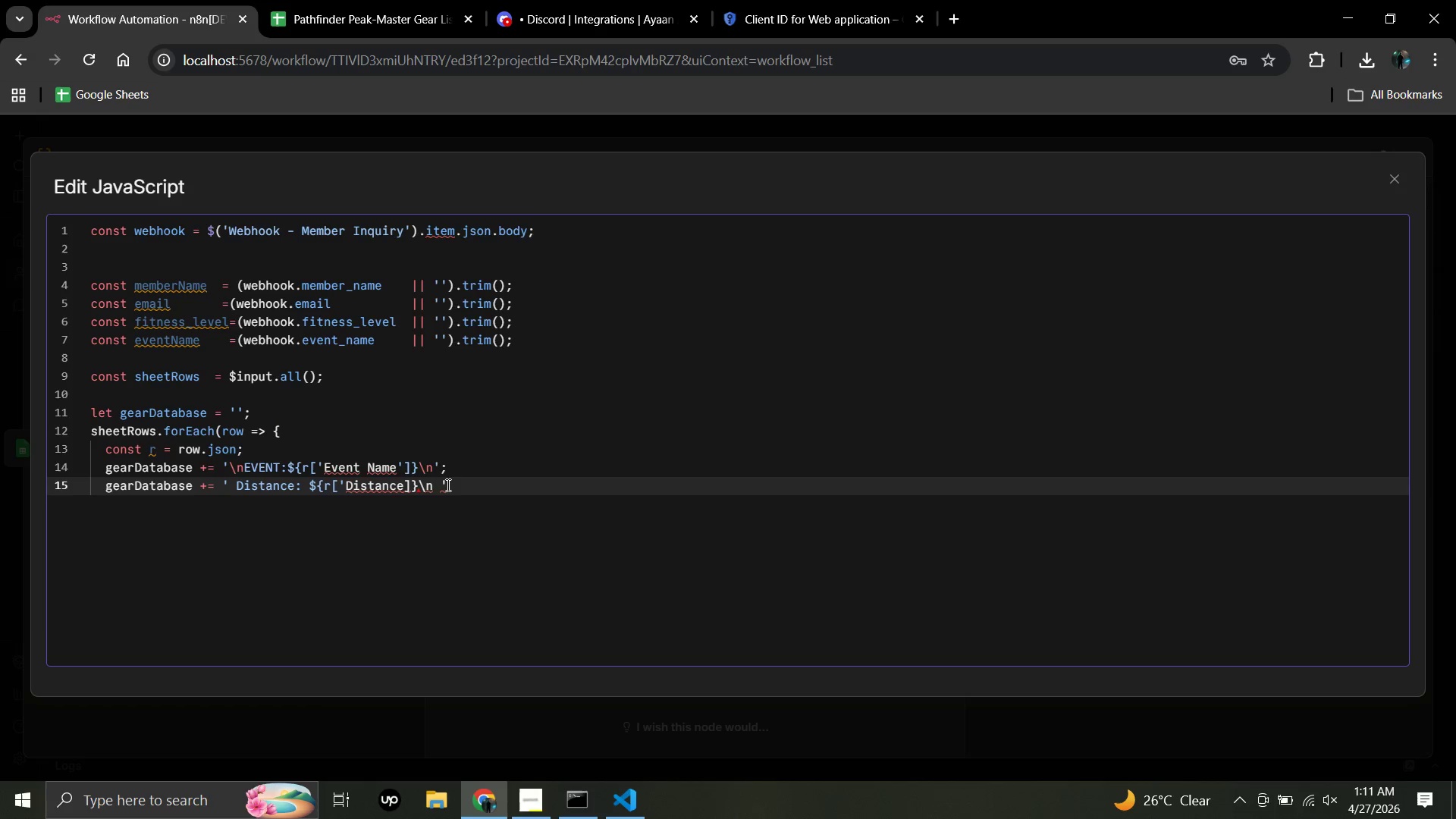 
key(Backspace)
 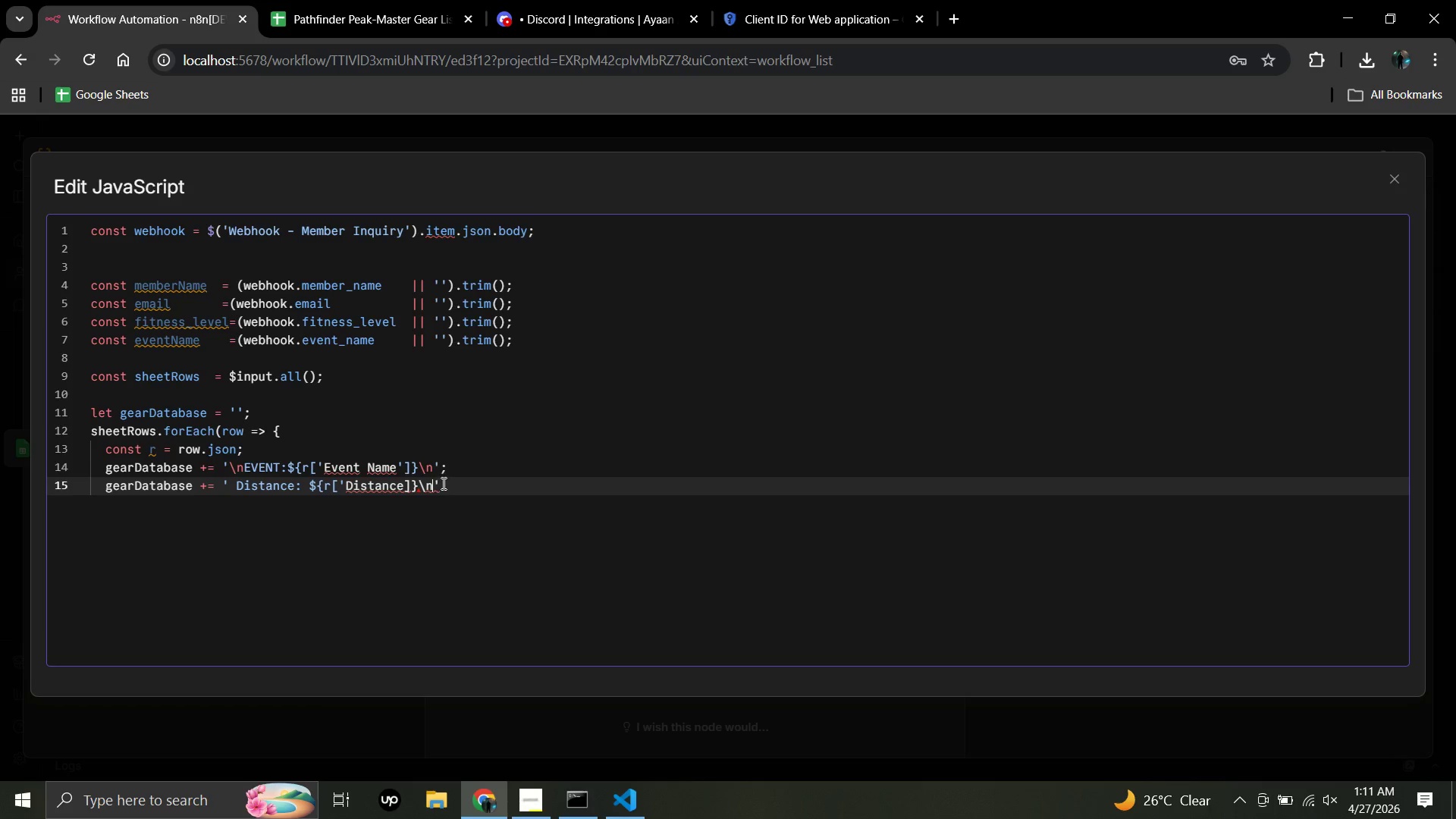 
left_click([442, 483])
 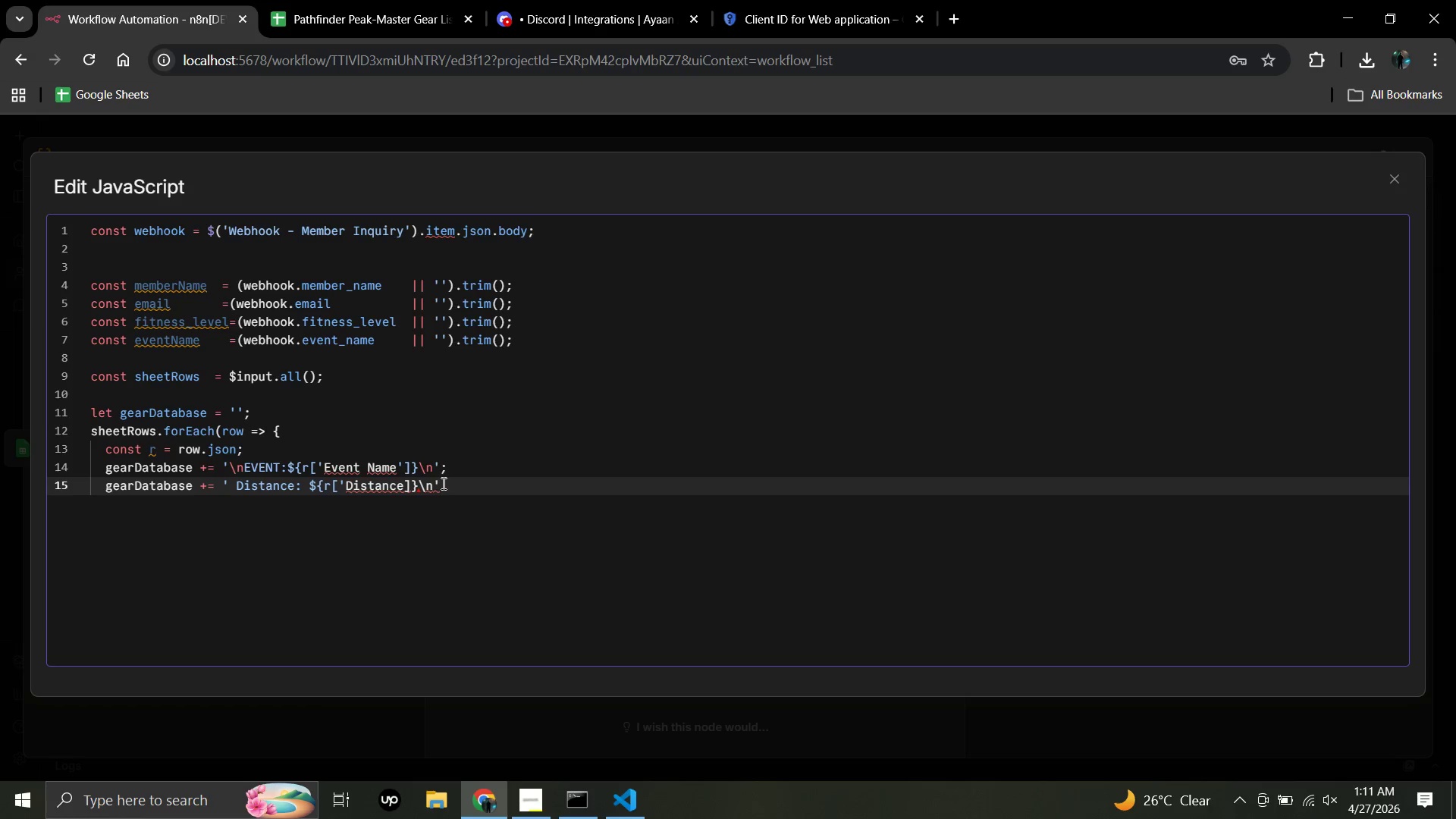 
key(Semicolon)
 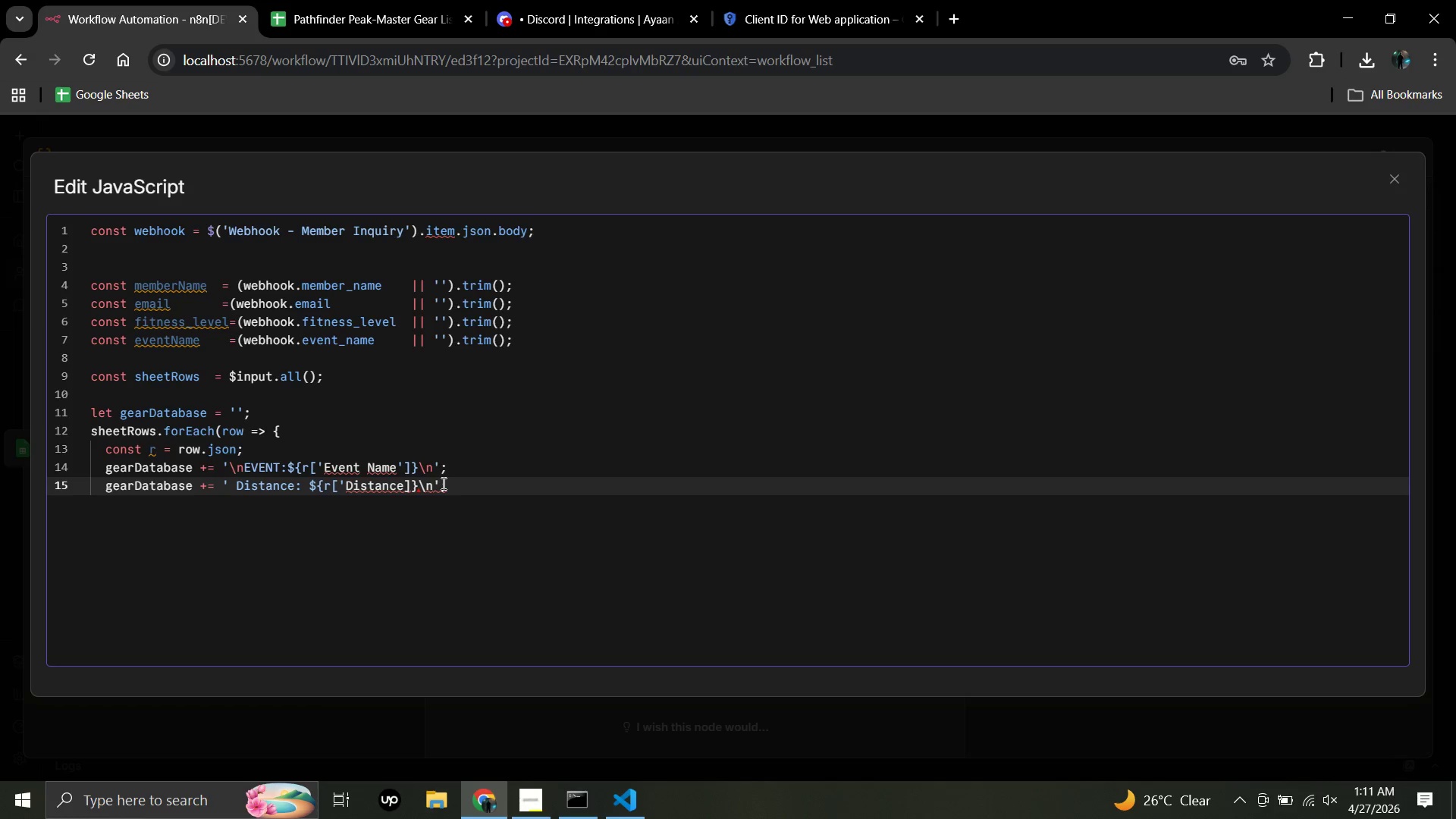 
key(Enter)
 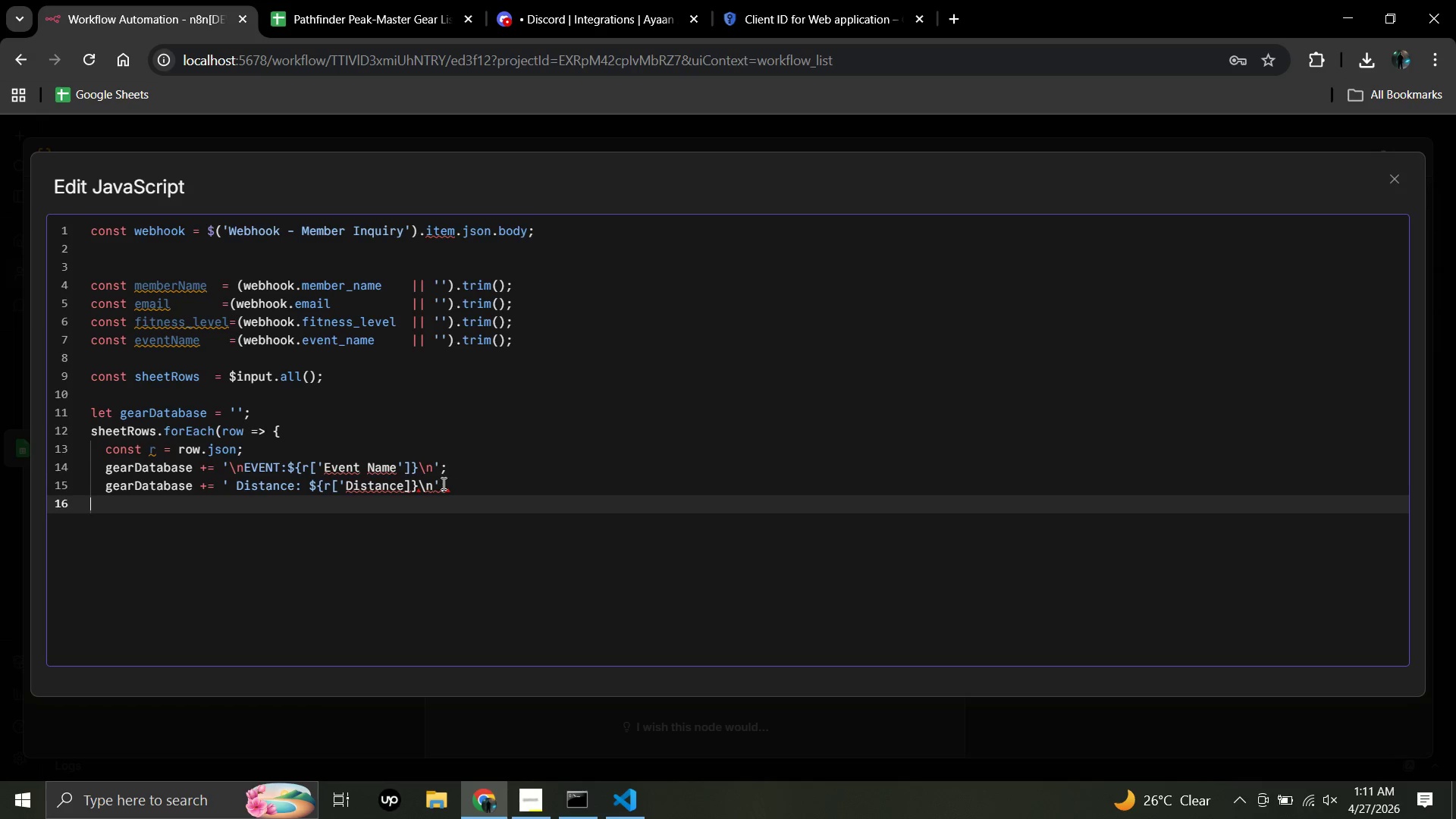 
key(Space)
 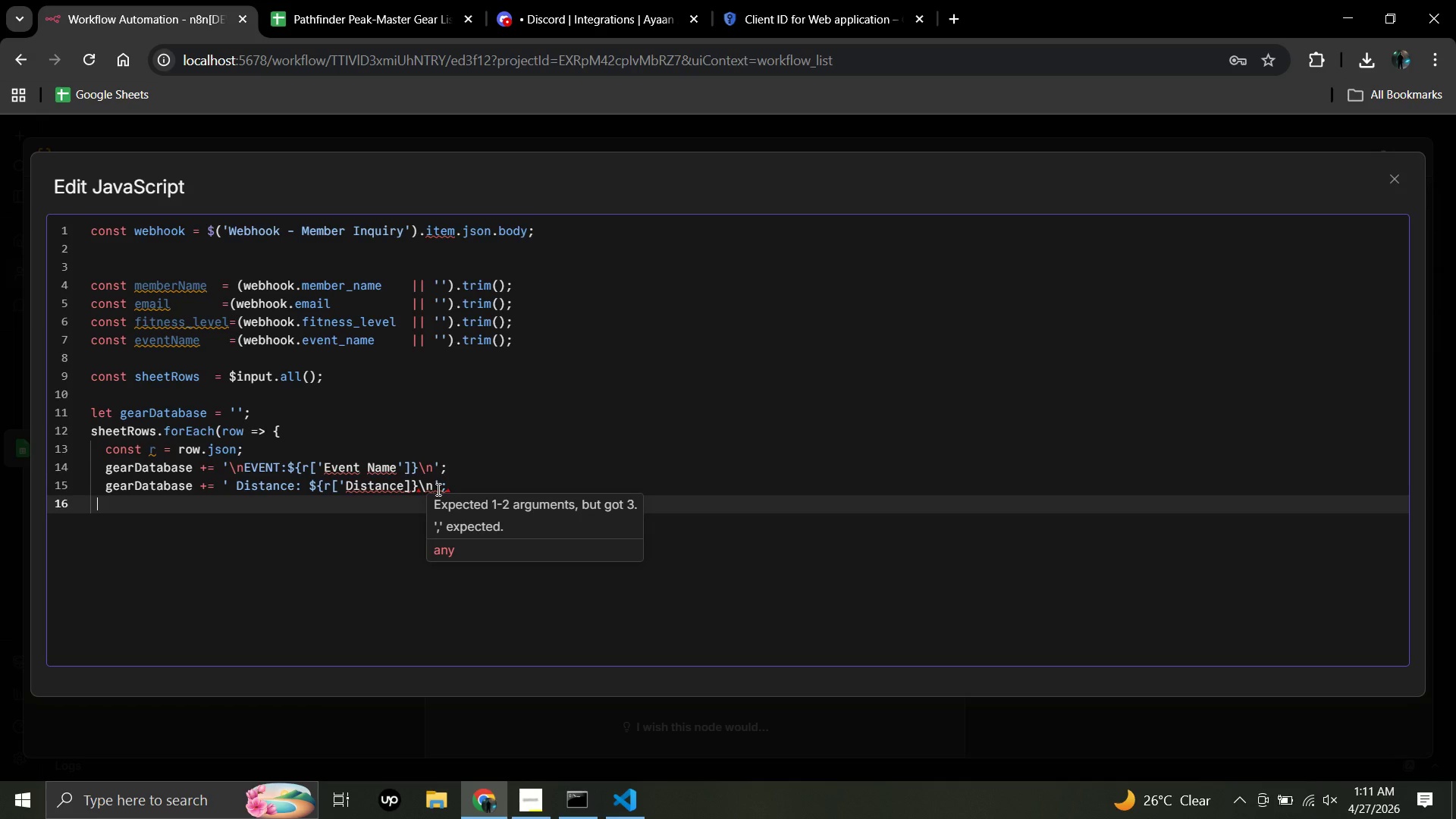 
key(Space)
 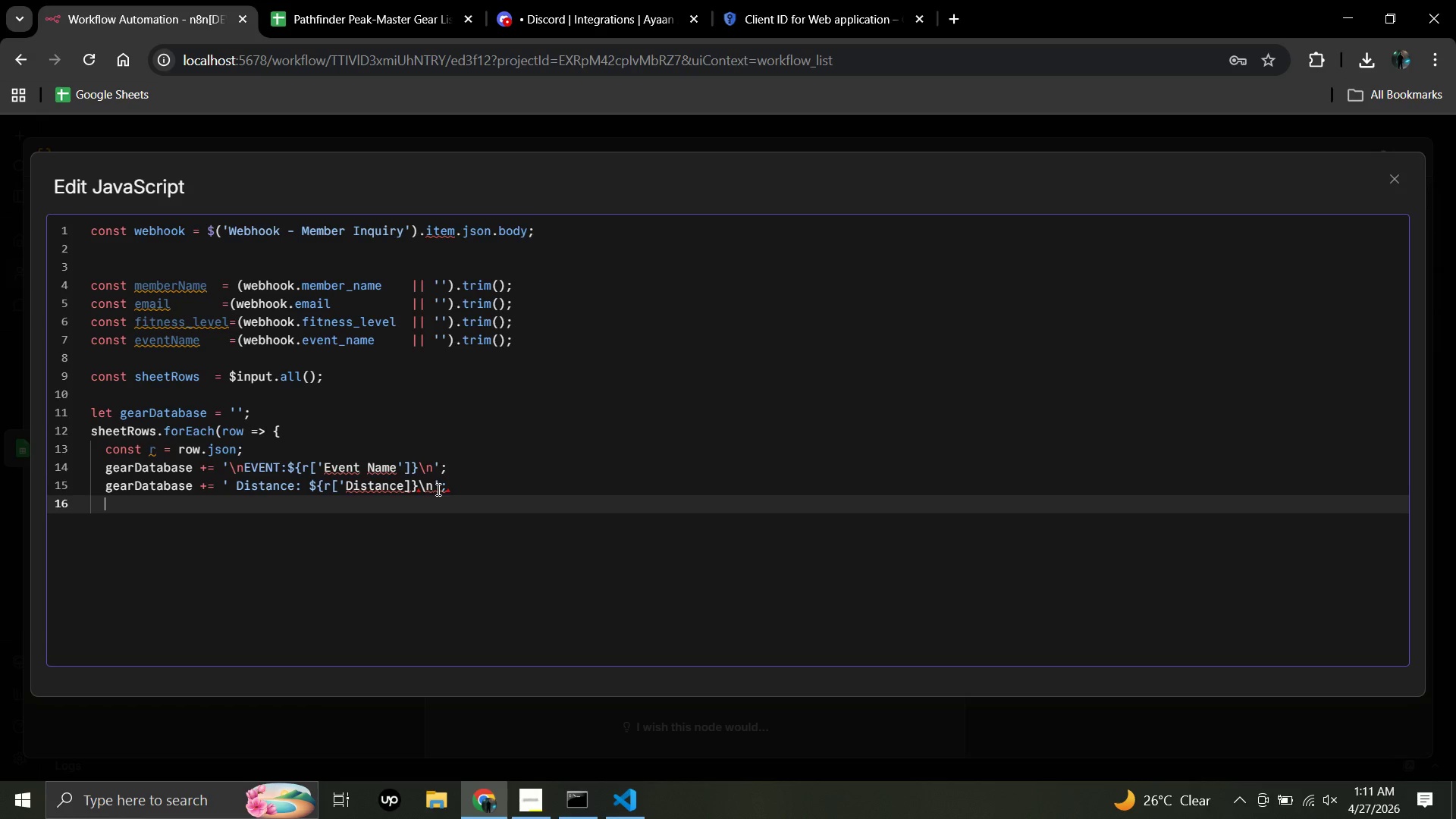 
key(G)
 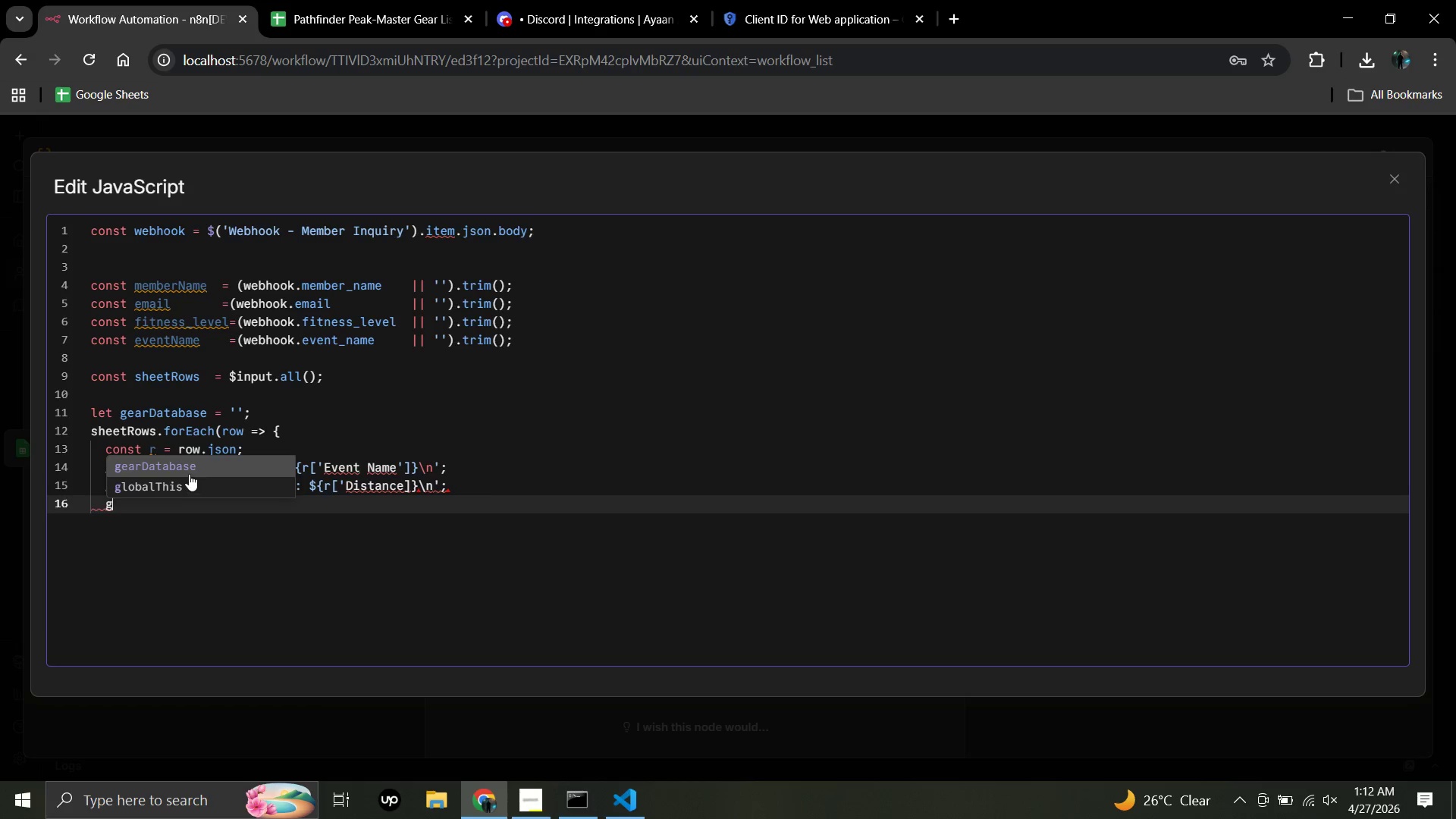 
left_click([188, 466])
 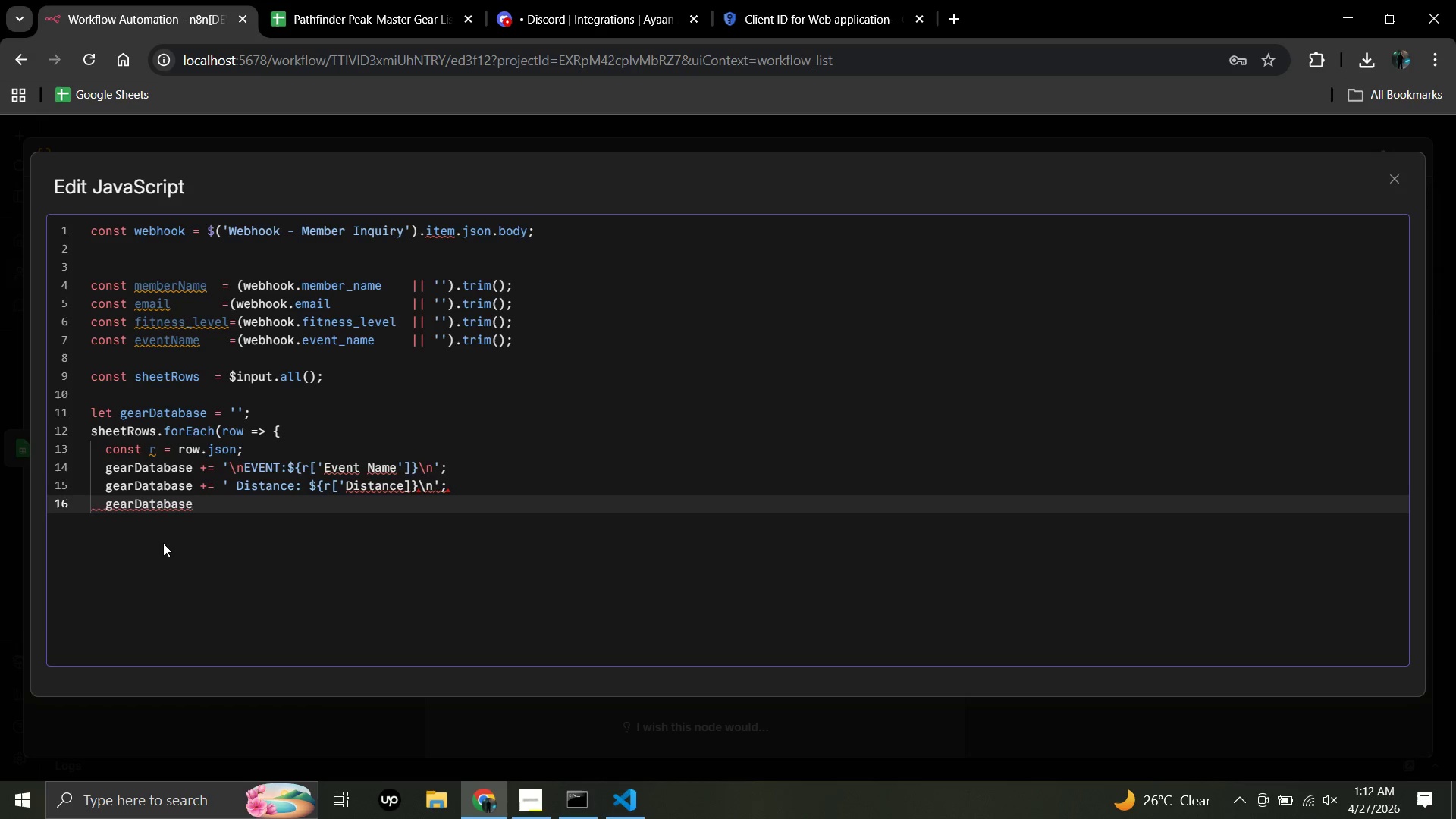 
key(Space)
 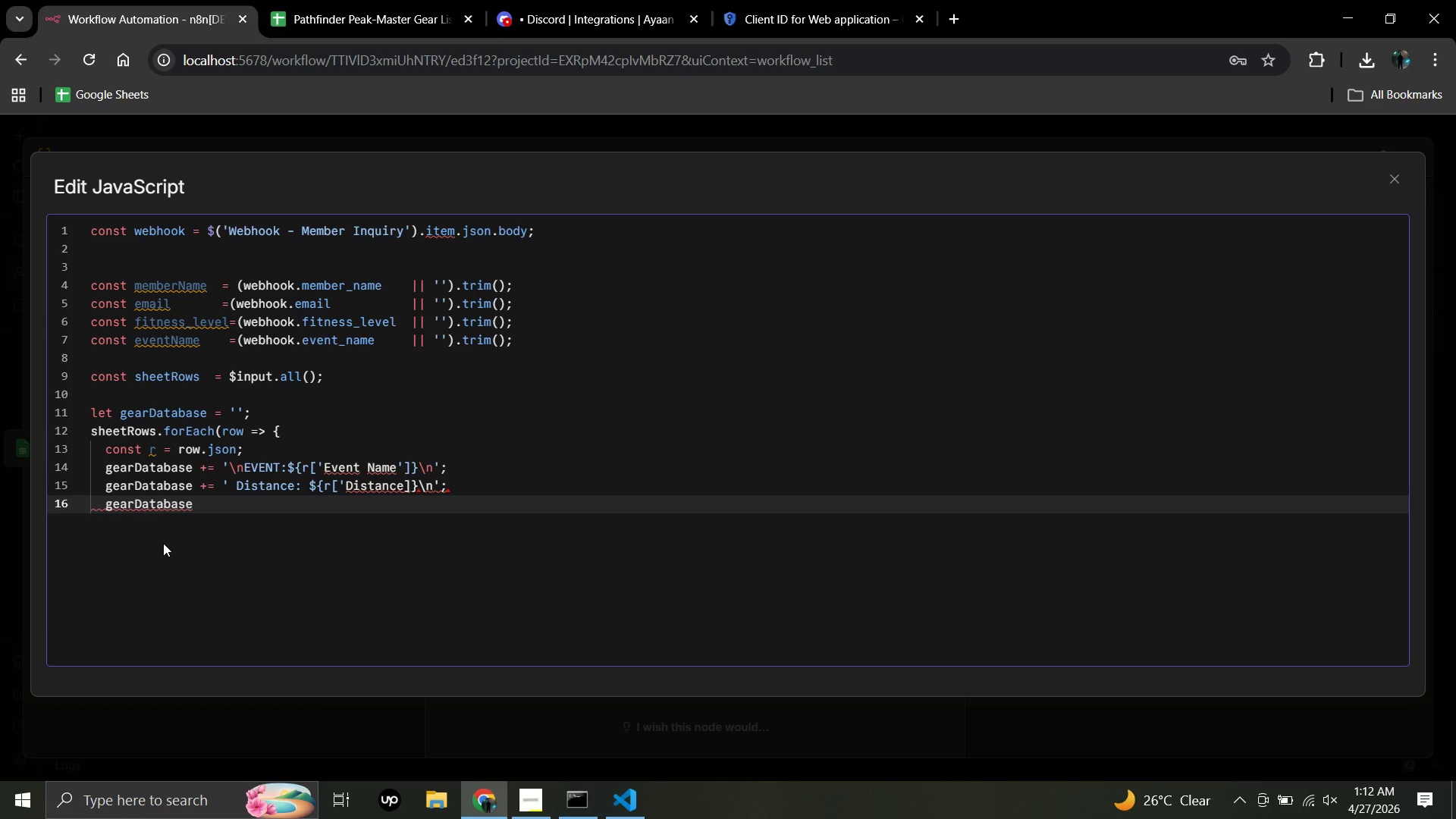 
key(Shift+Equal)
 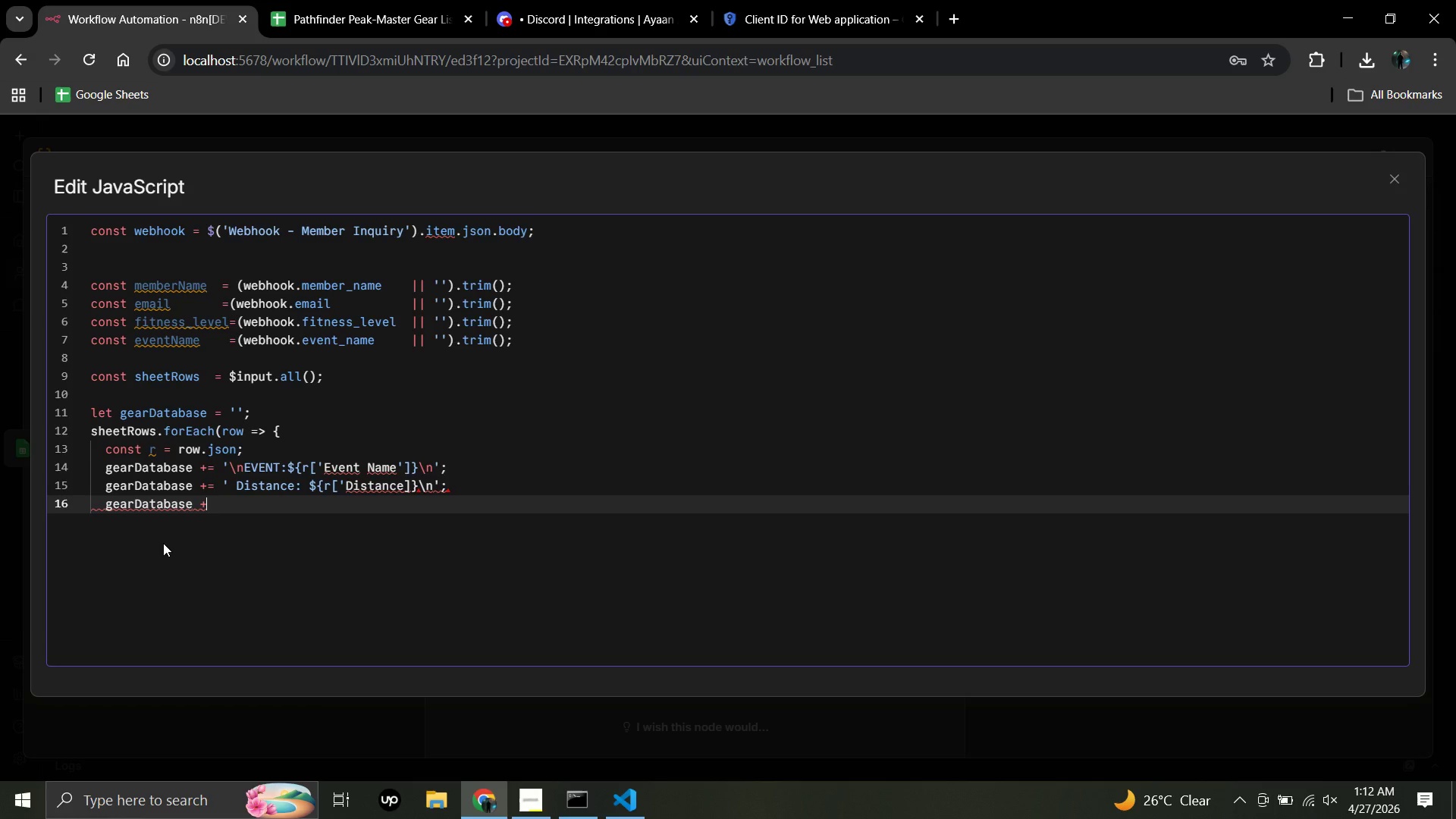 
key(Backspace)
 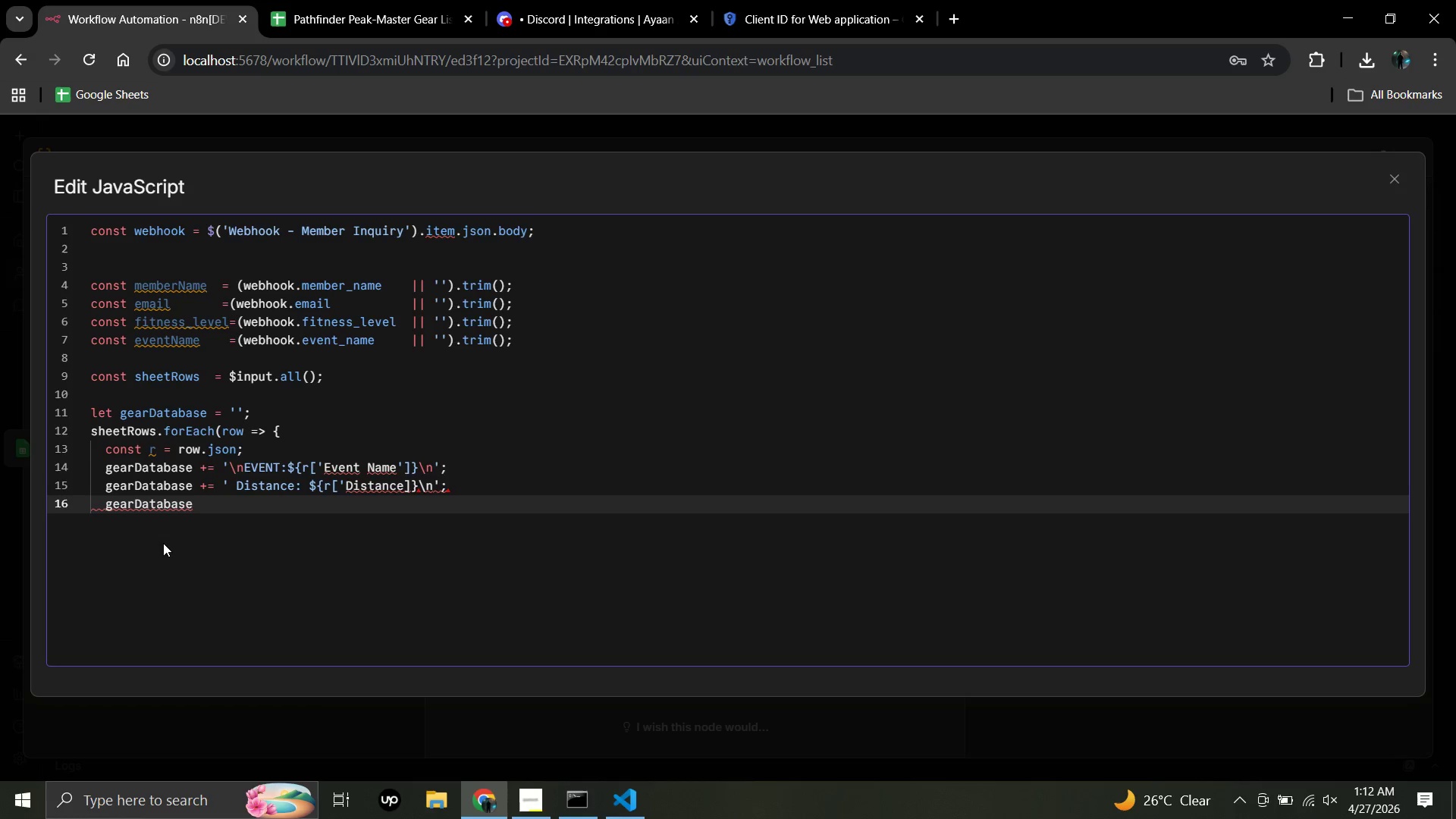 
key(Backspace)
 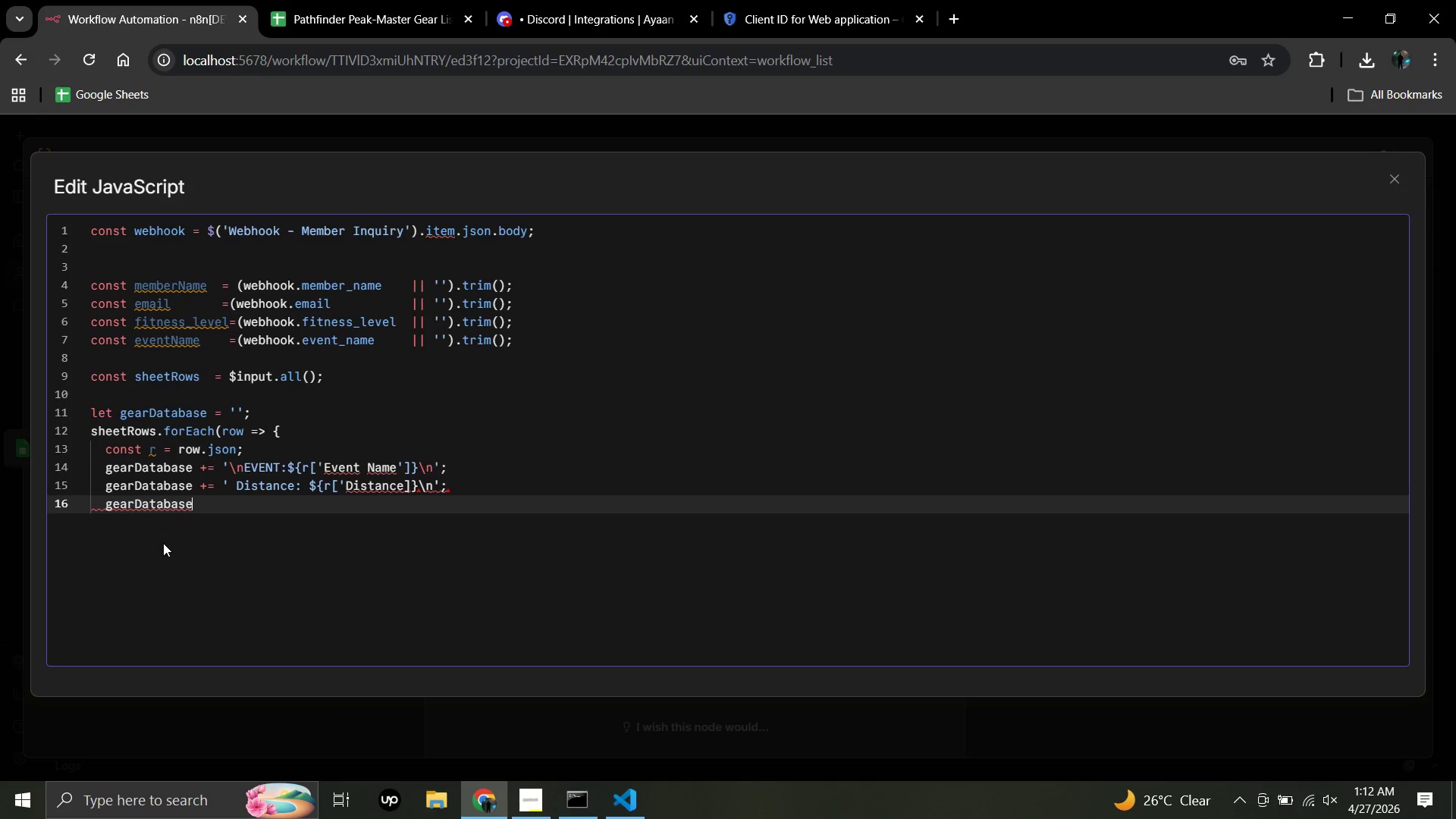 
key(Shift+Equal)
 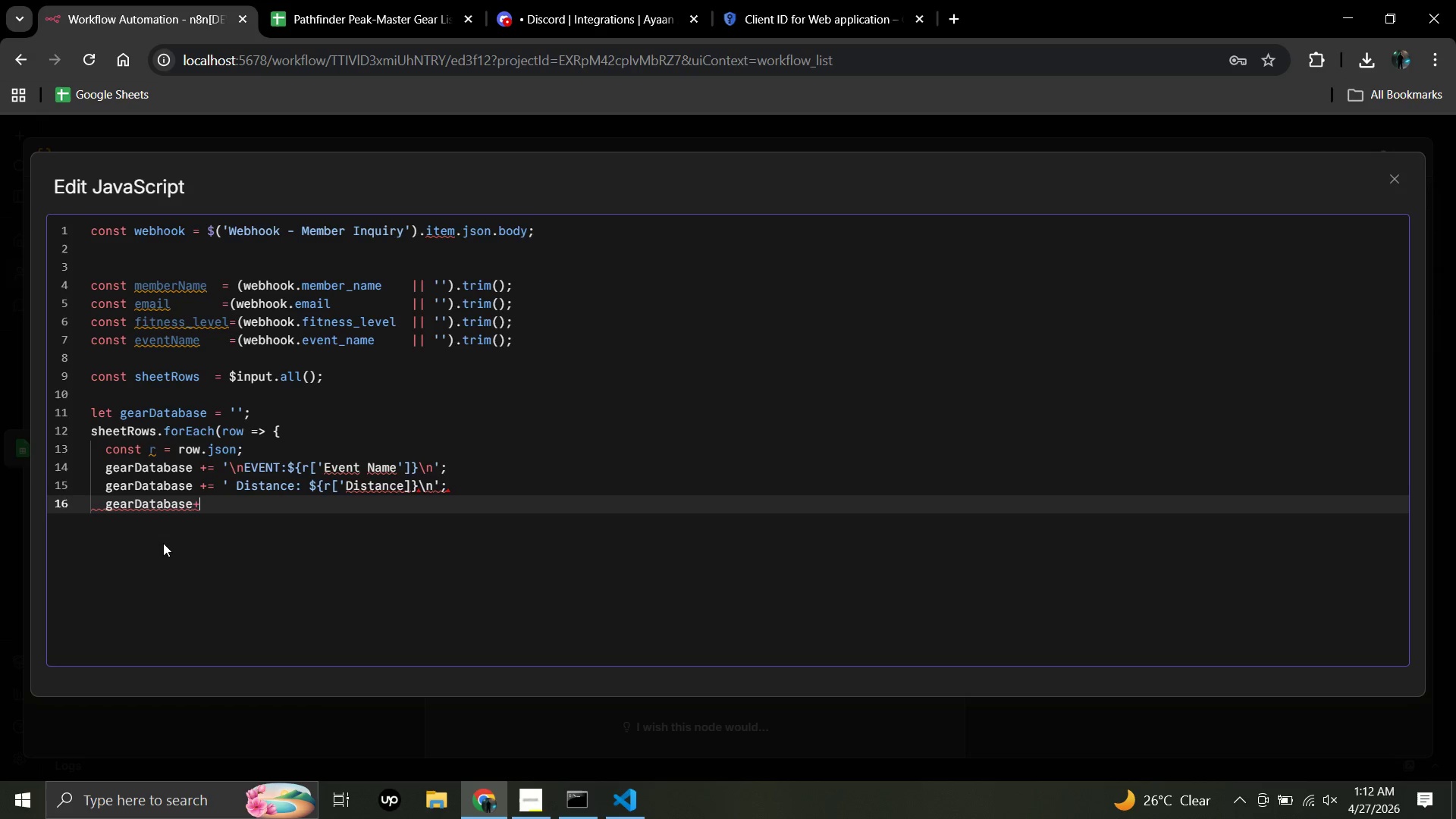 
key(Equal)
 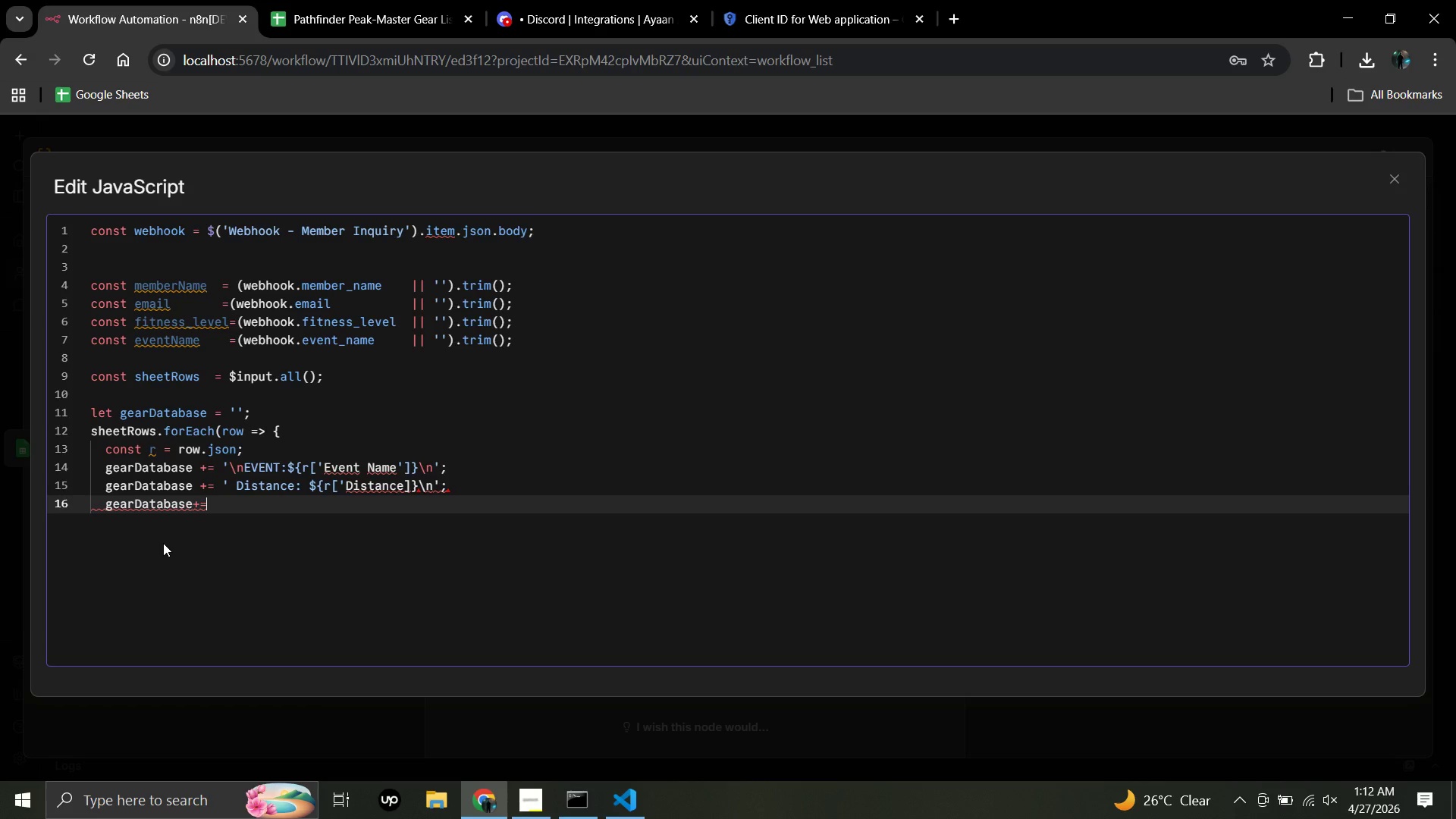 
key(Backspace)
 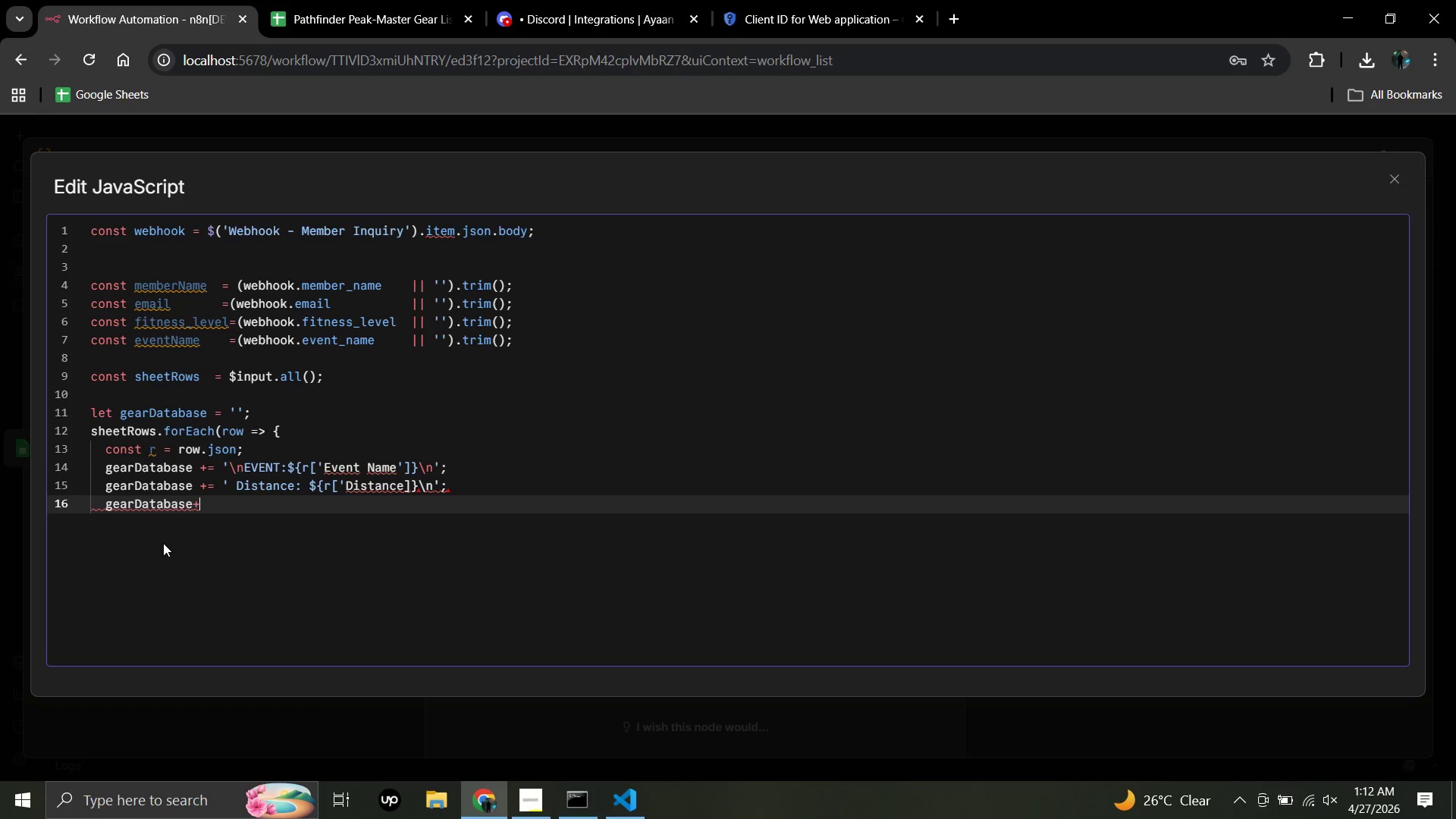 
key(Backspace)
 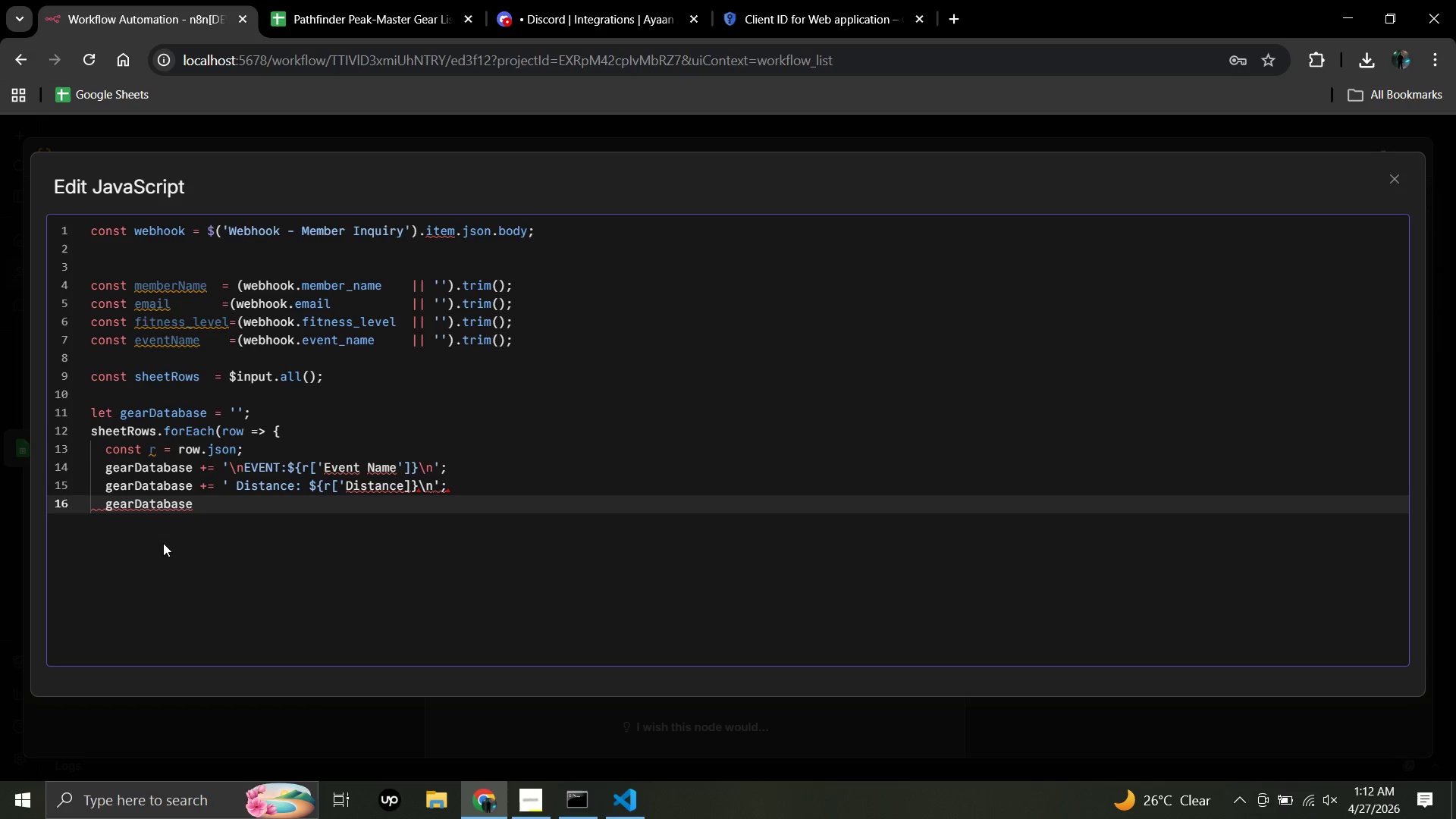 
key(Space)
 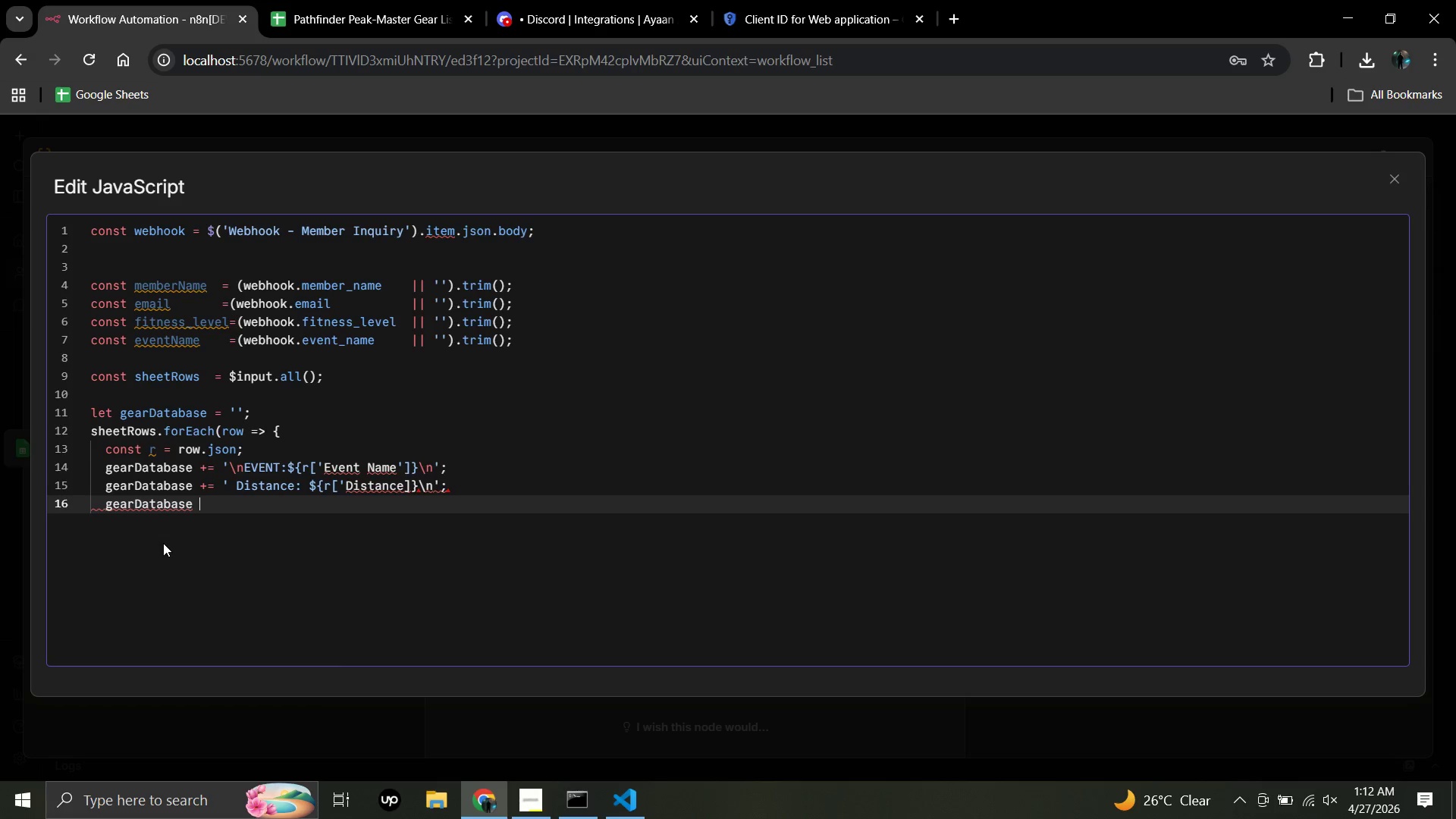 
key(Shift+Equal)
 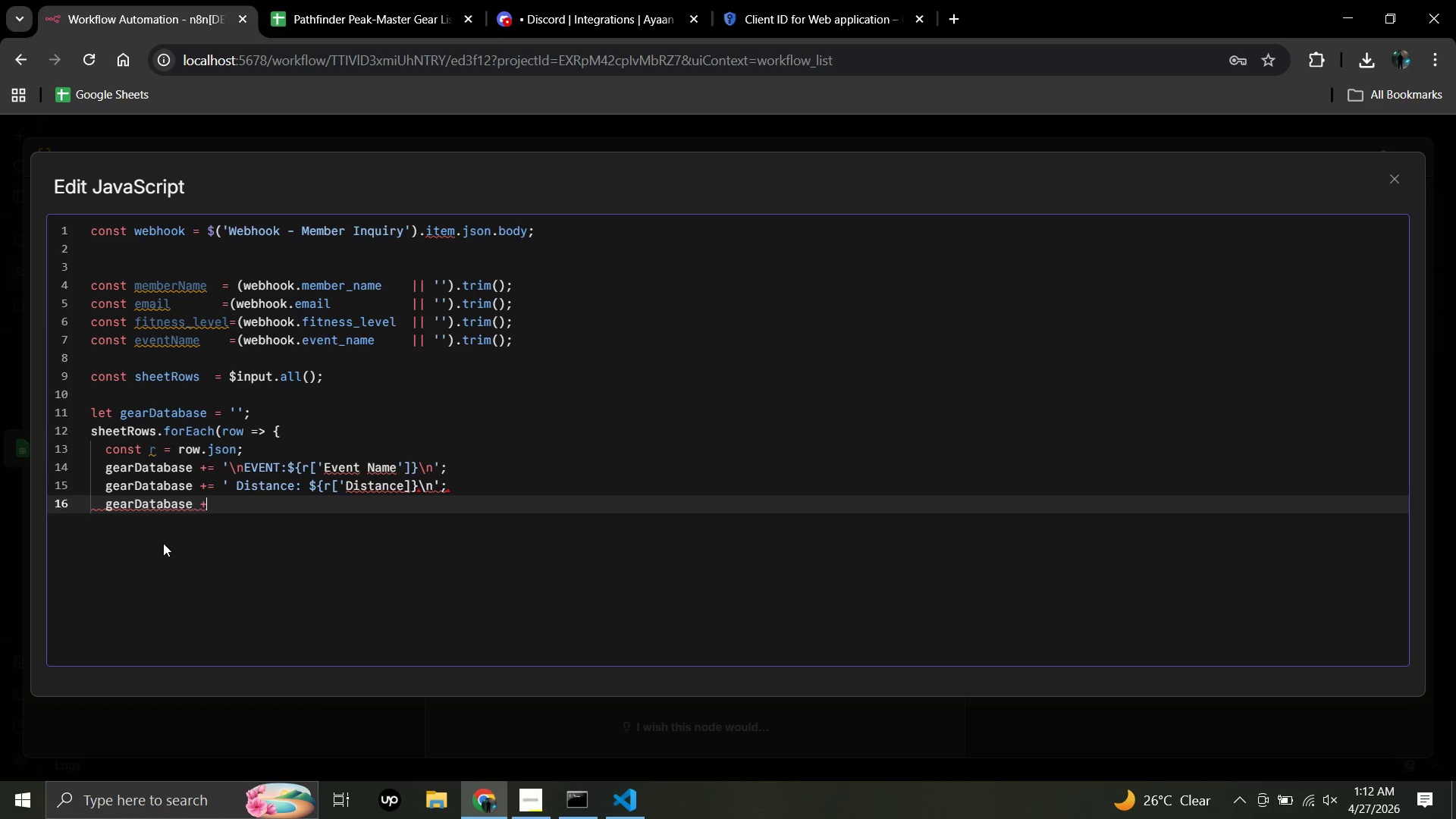 
key(Equal)
 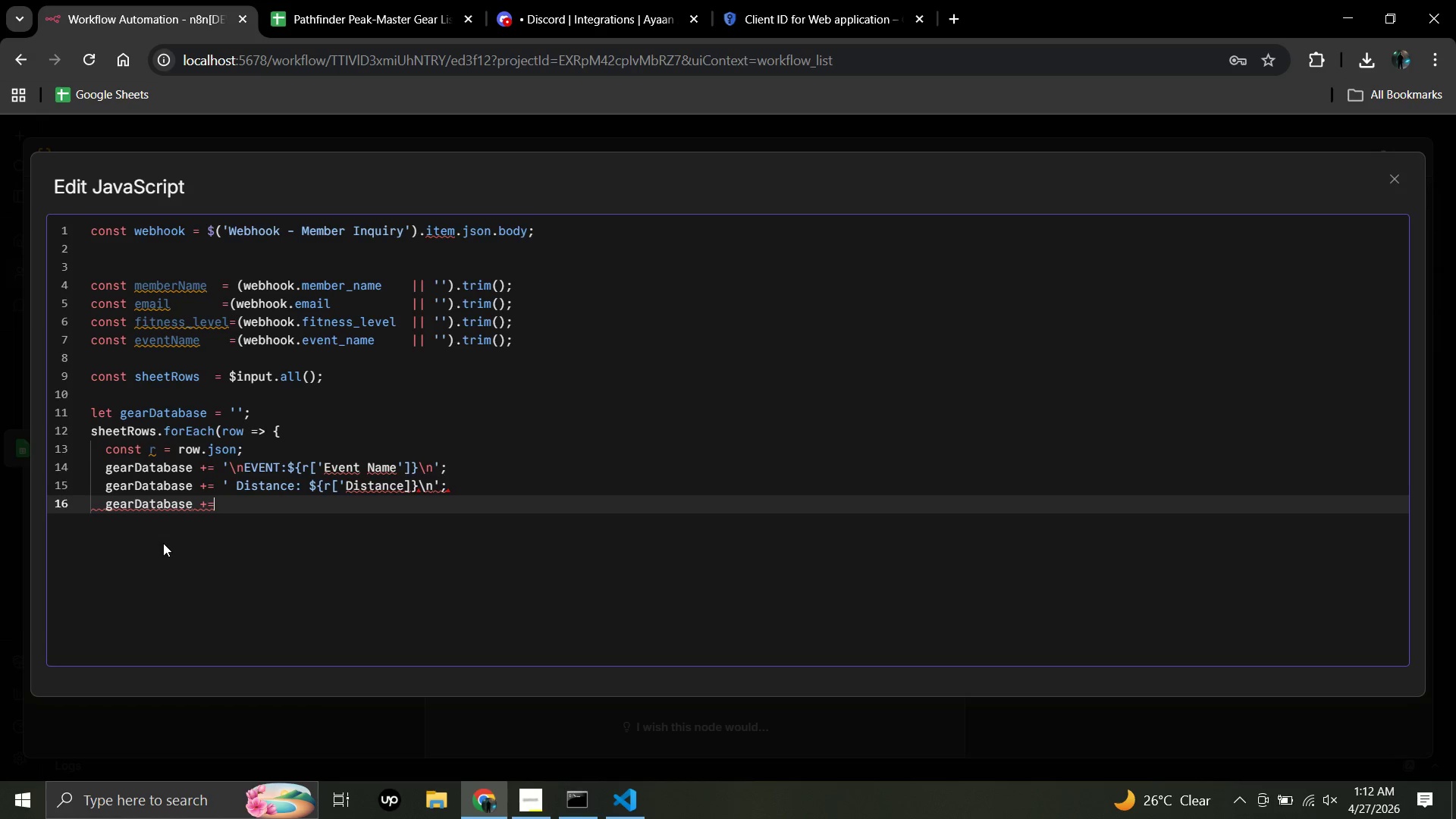 
key(Space)
 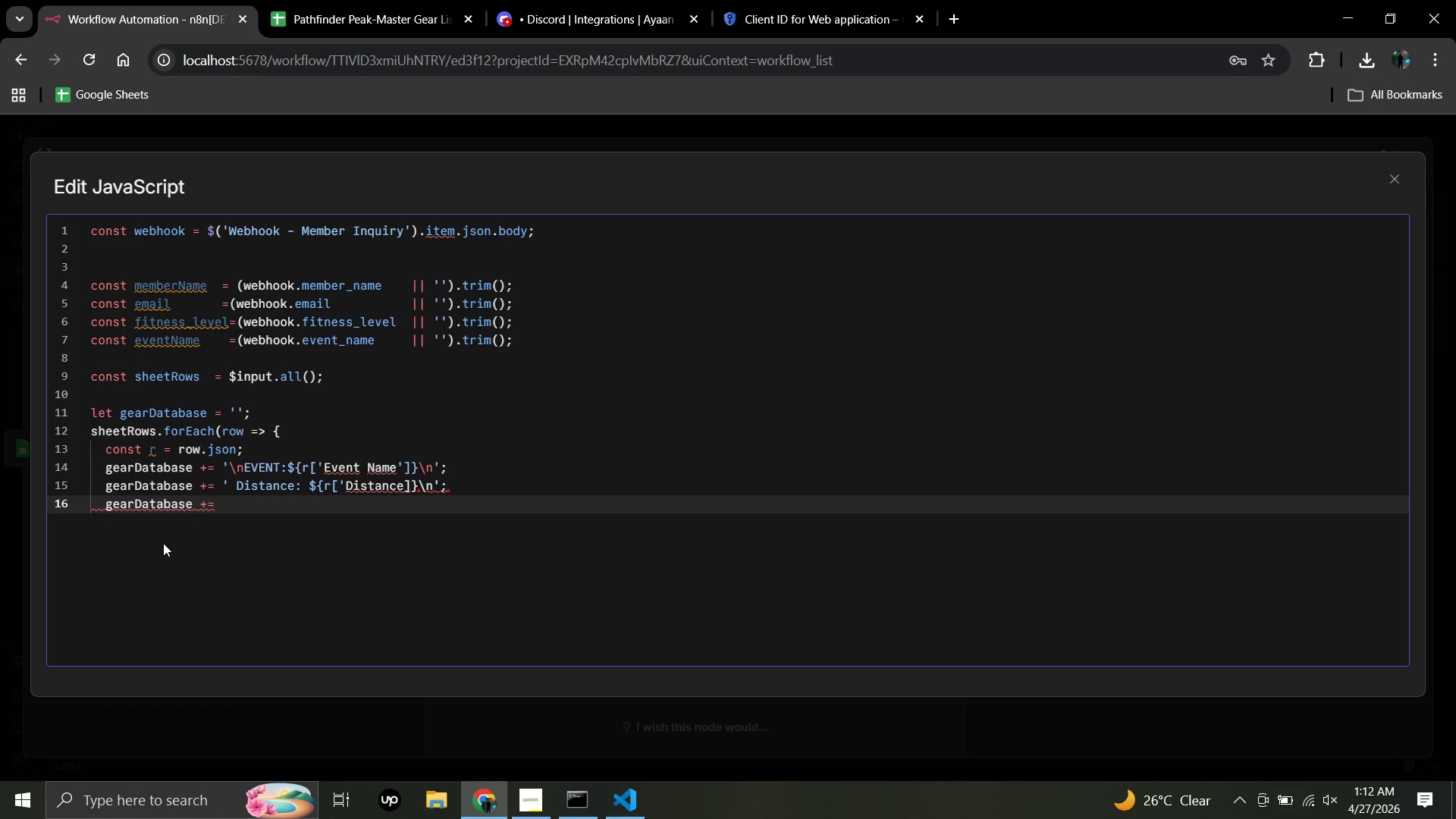 
key(Quote)
 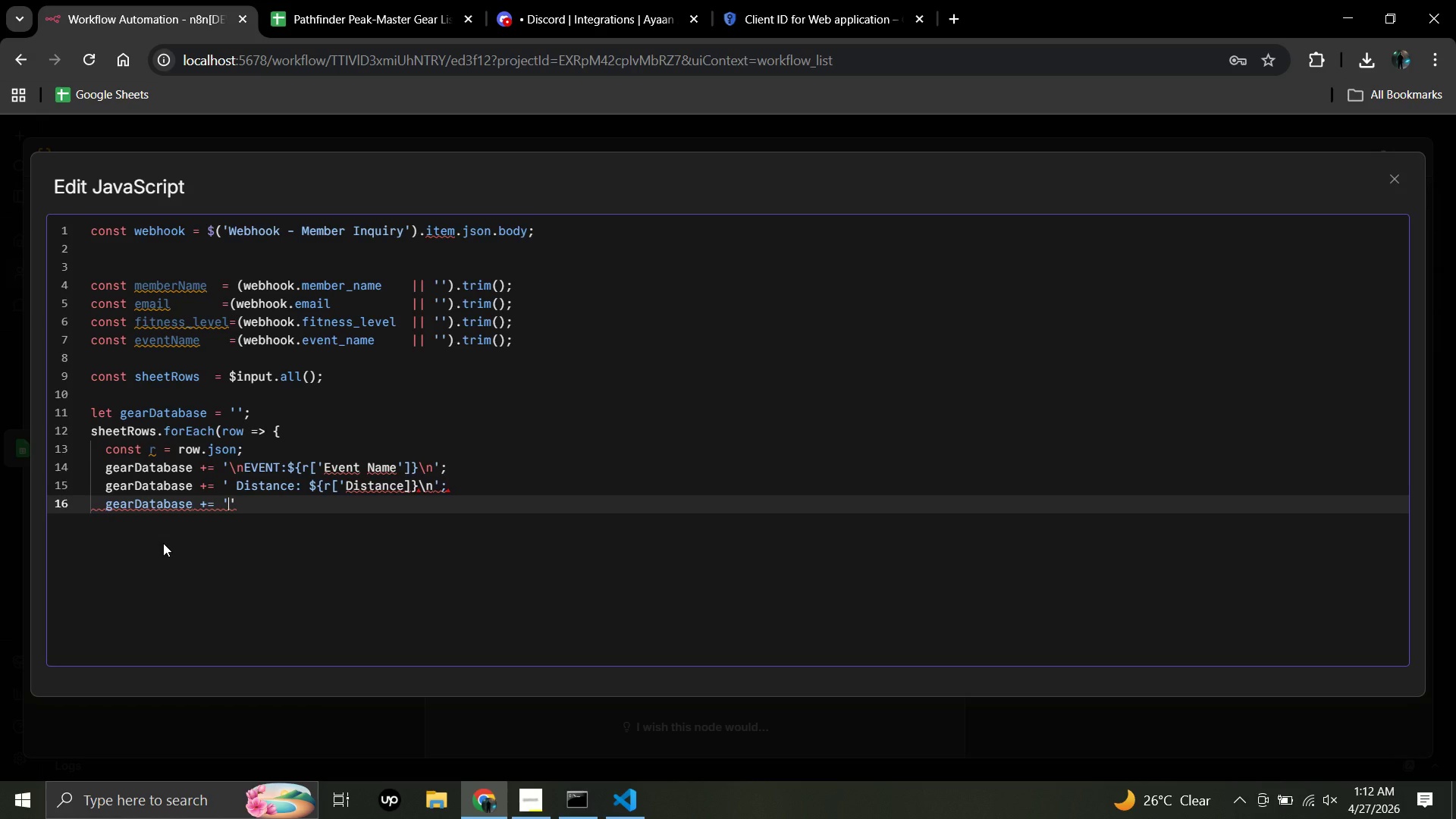 
type( Category:)
 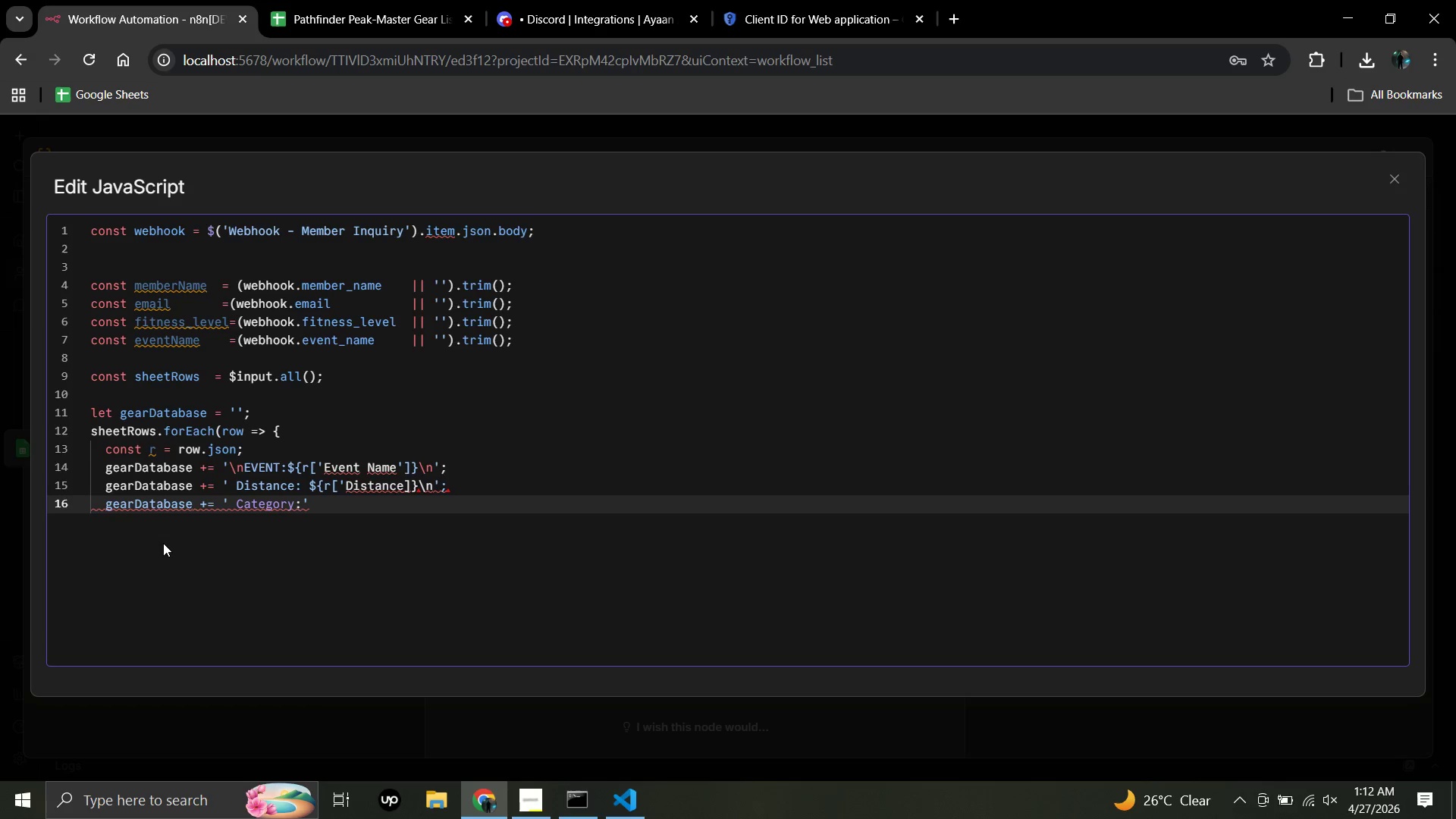 
key(Space)
 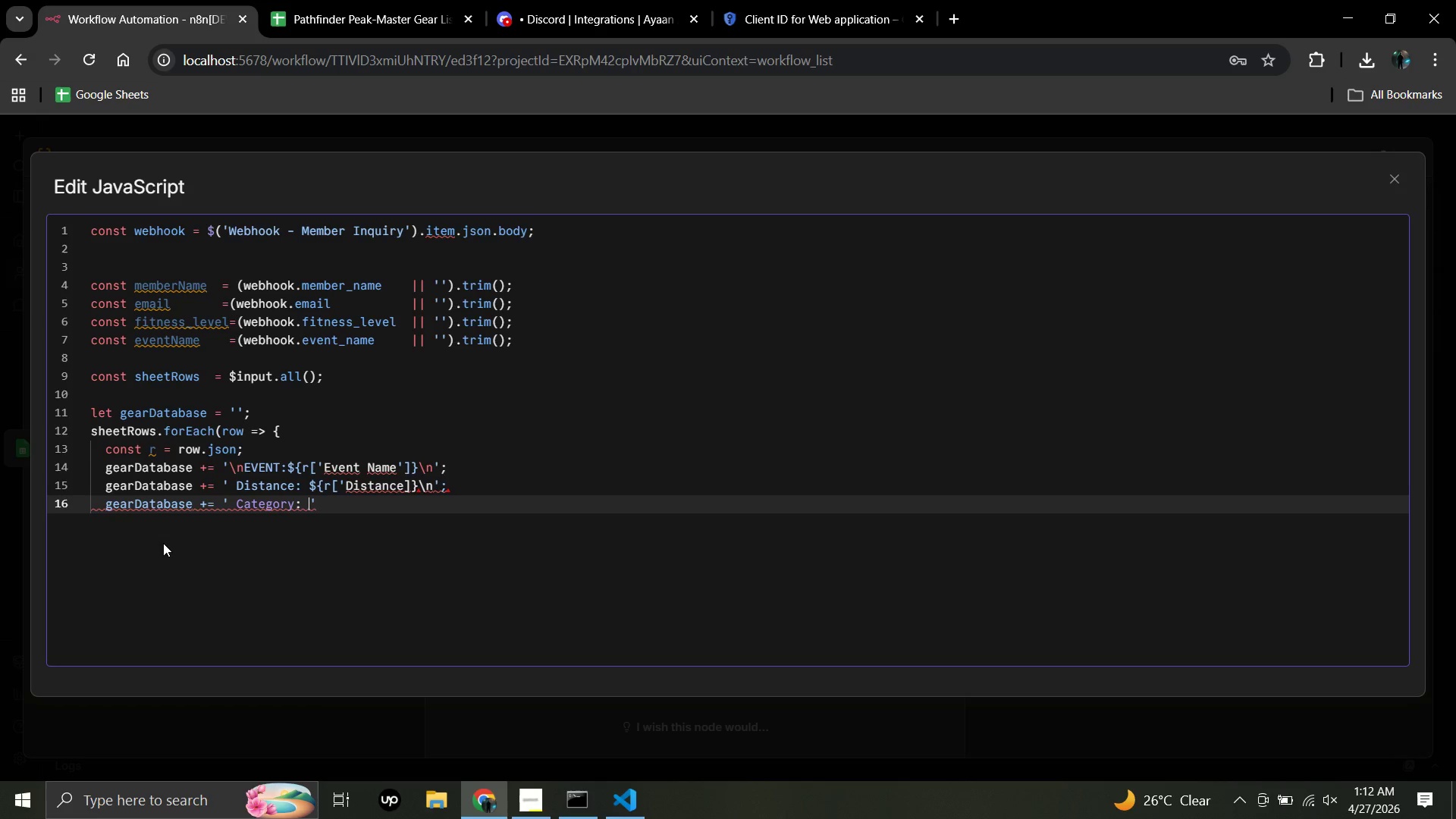 
key(Shift+4)
 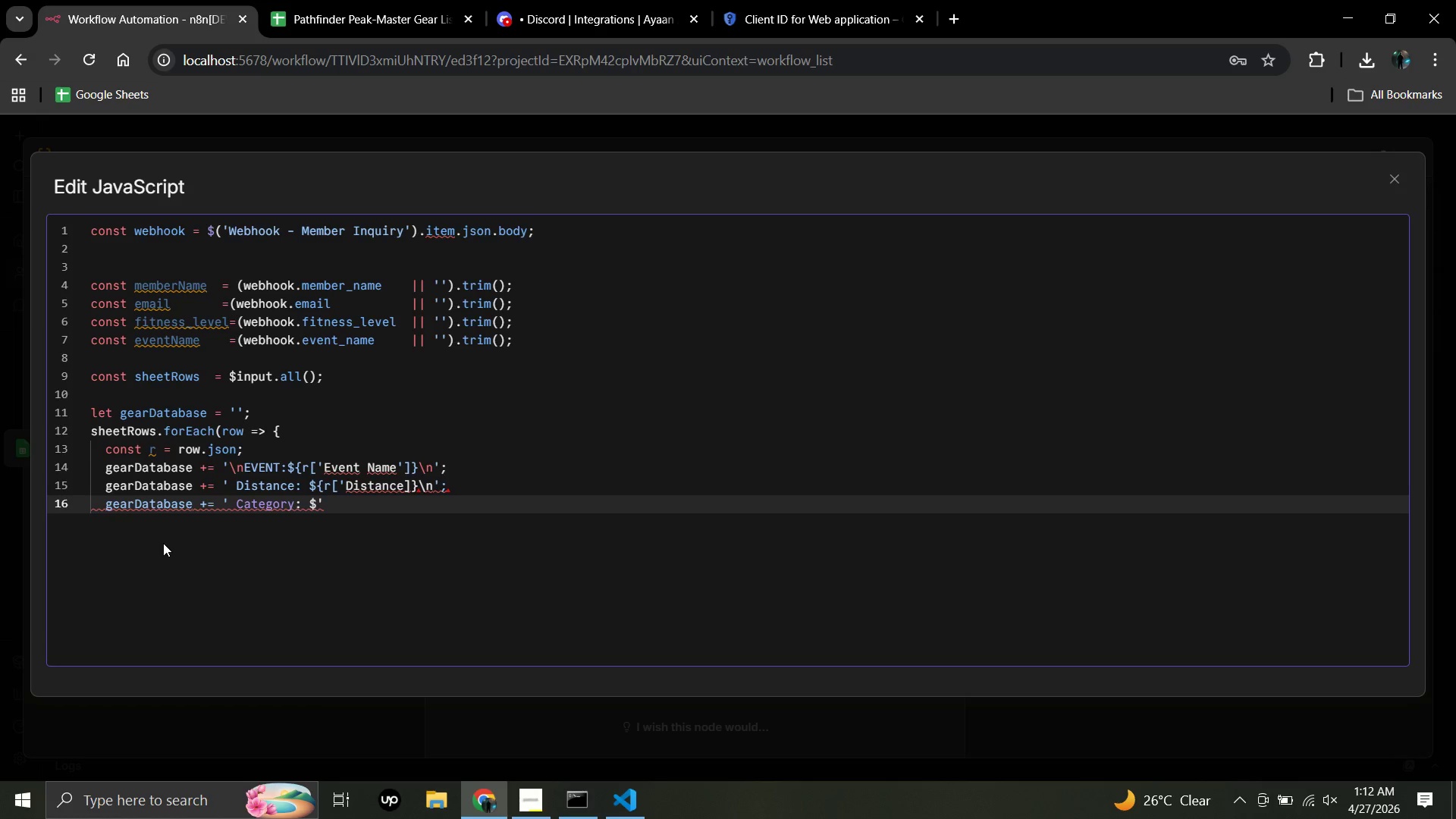 
key(Space)
 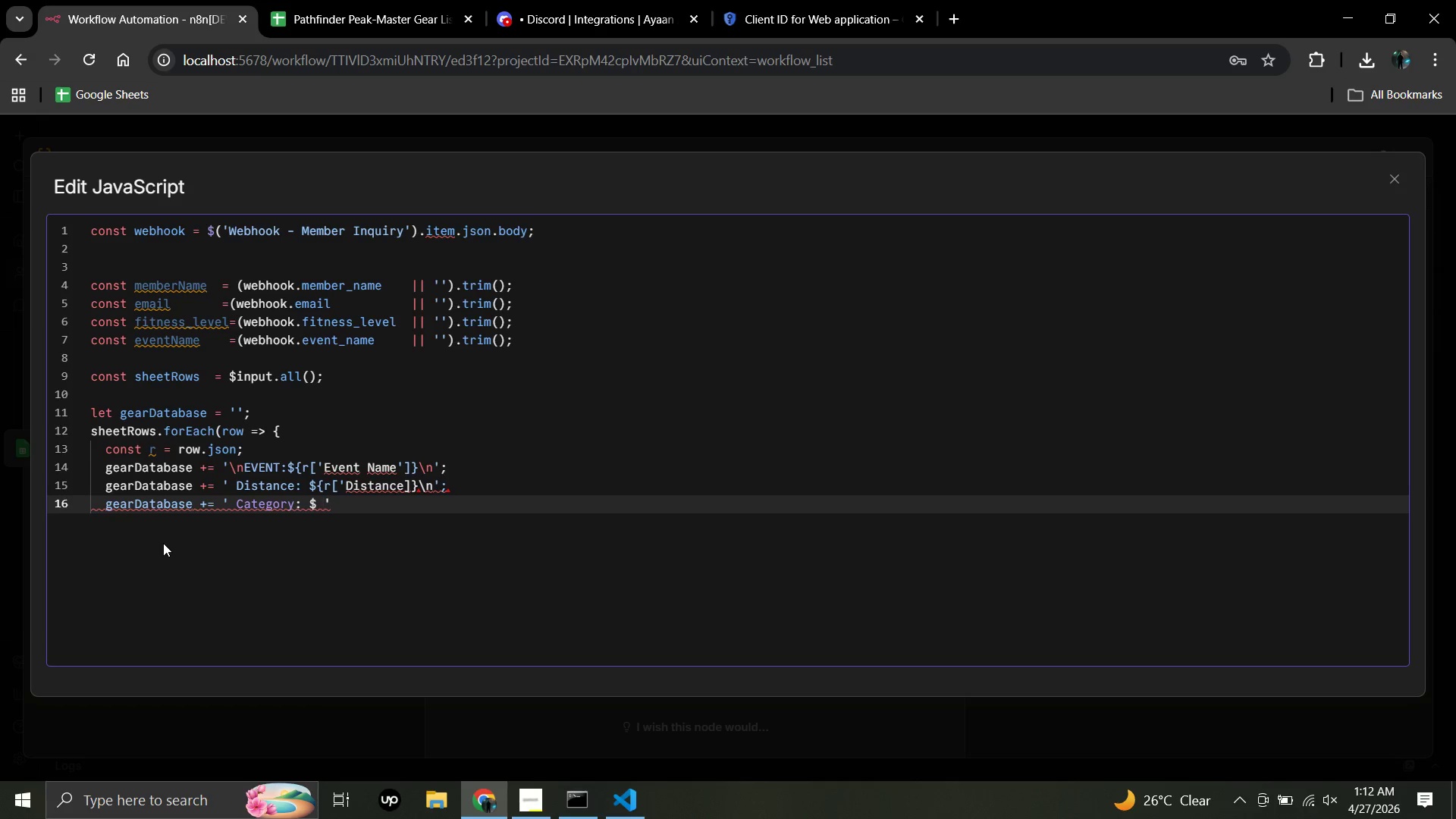 
key(Space)
 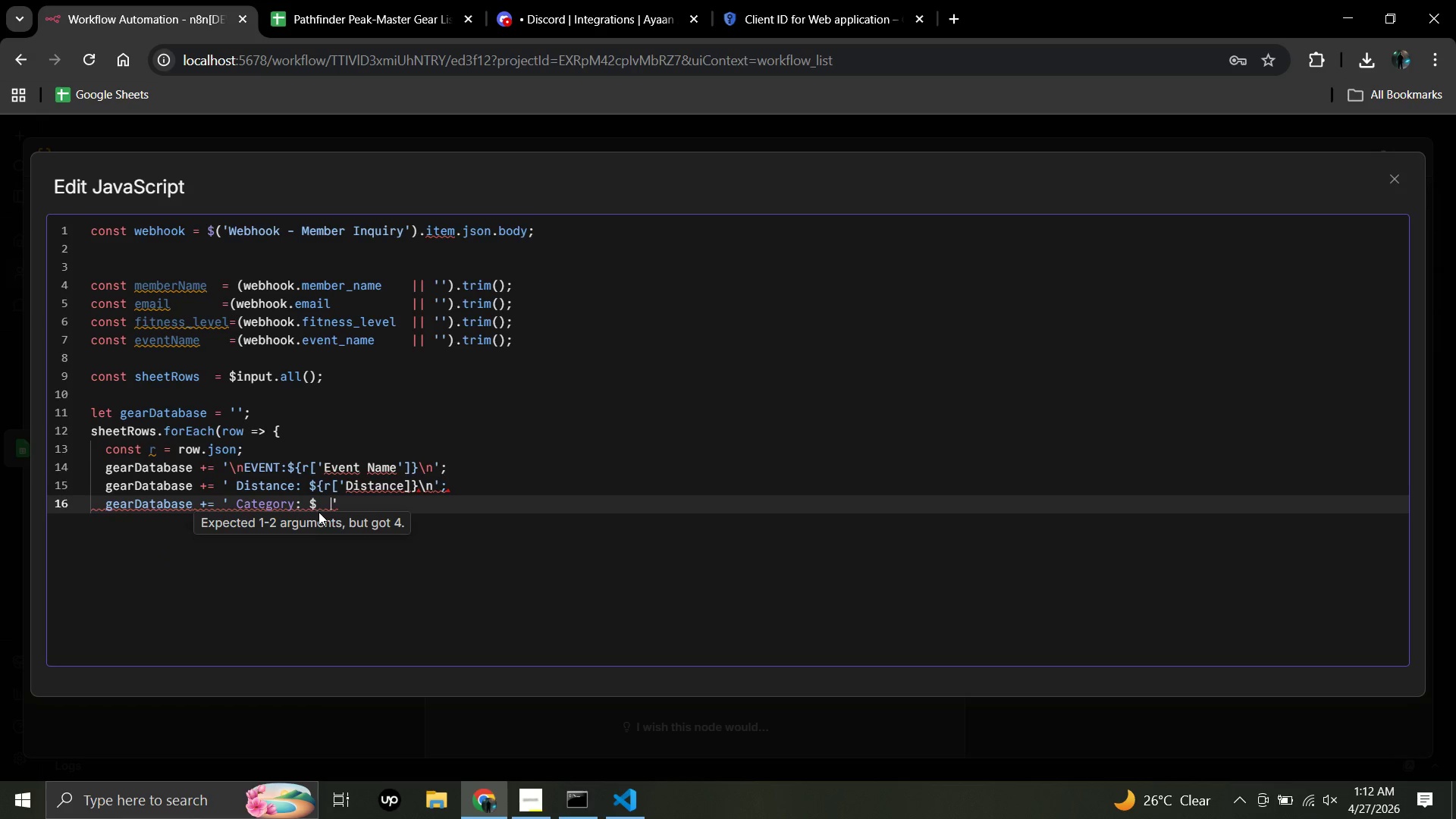 
wait(6.64)
 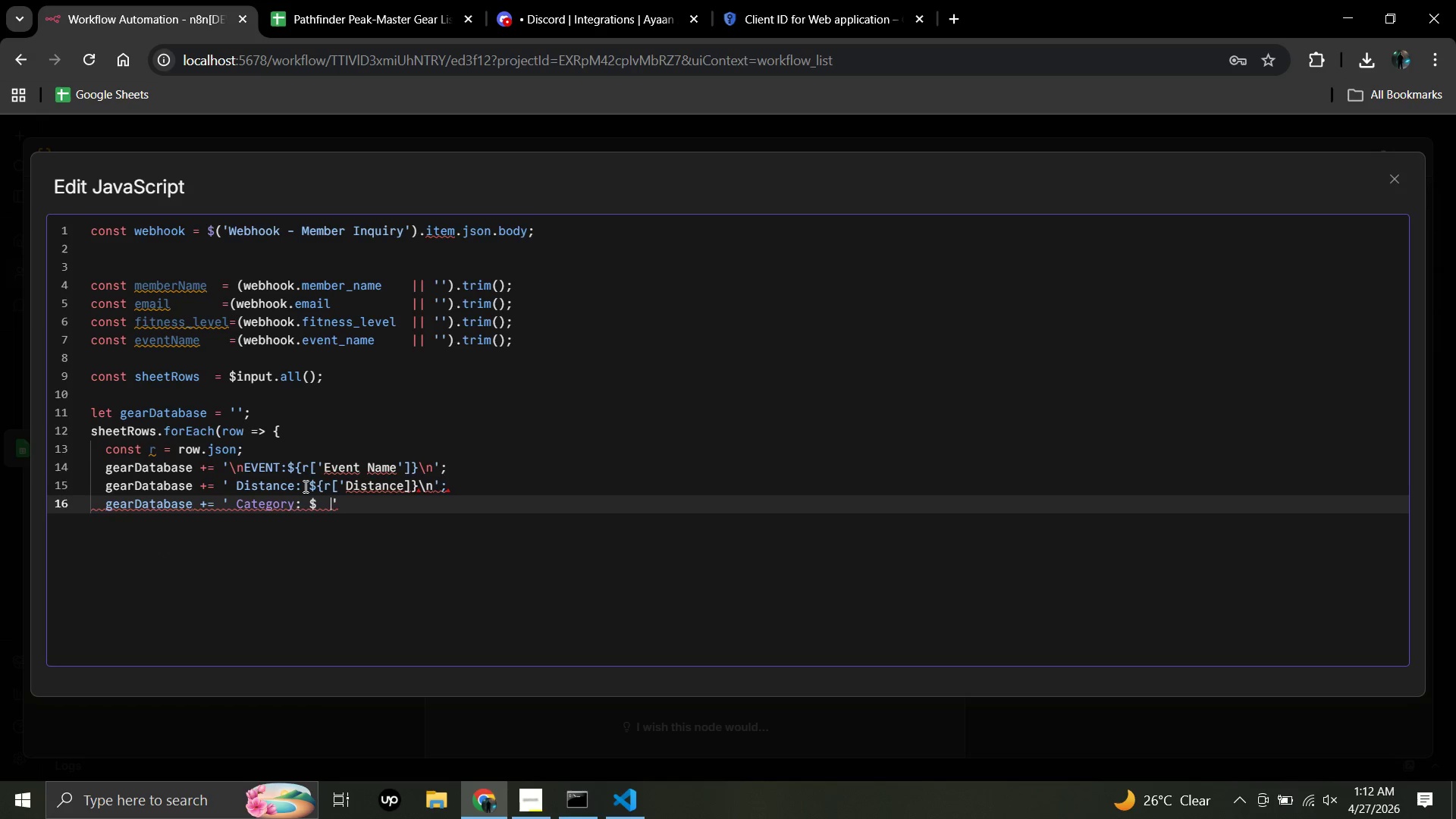 
left_click([317, 500])
 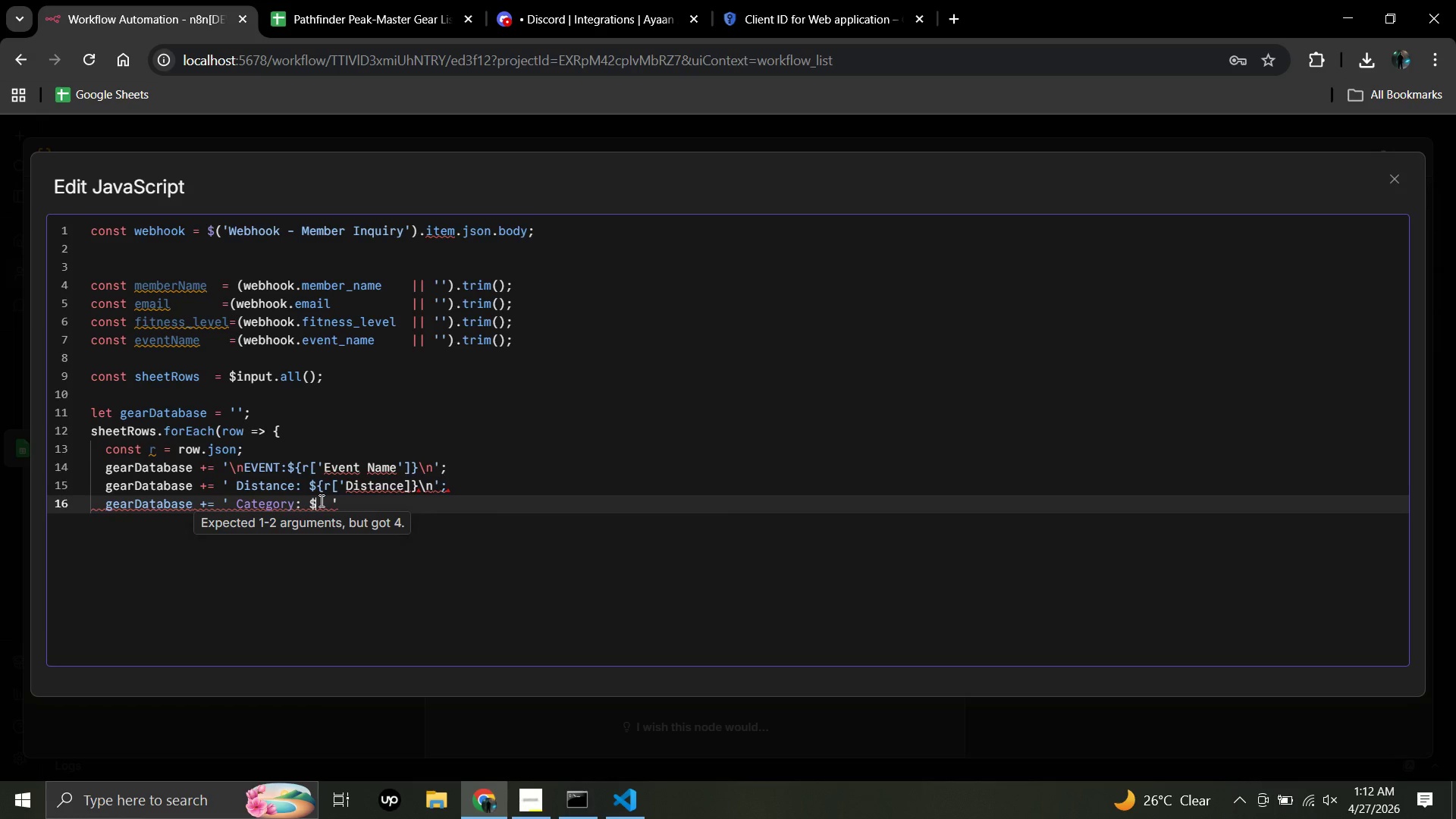 
left_click([320, 501])
 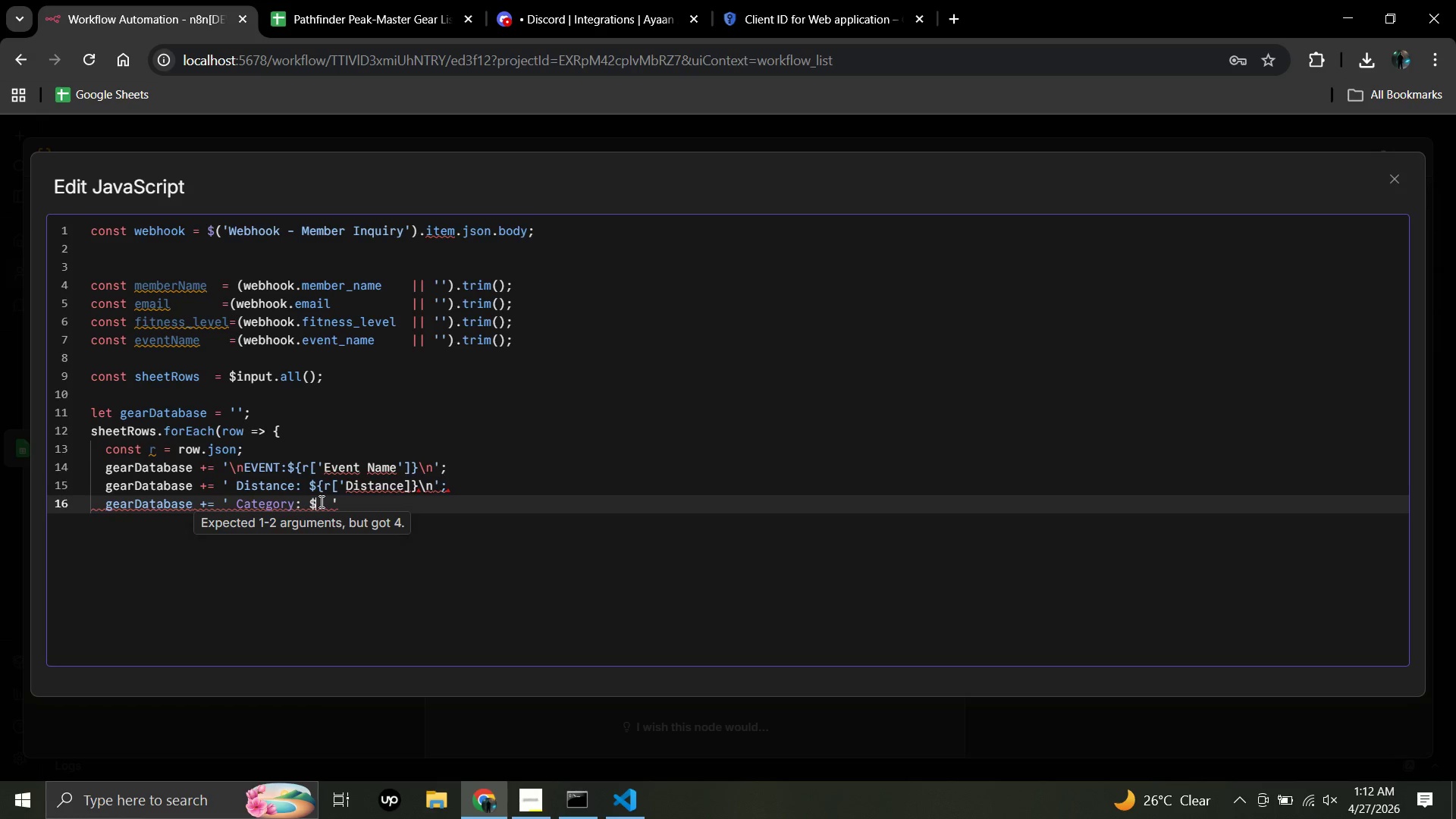 
key(Shift+BracketLeft)
 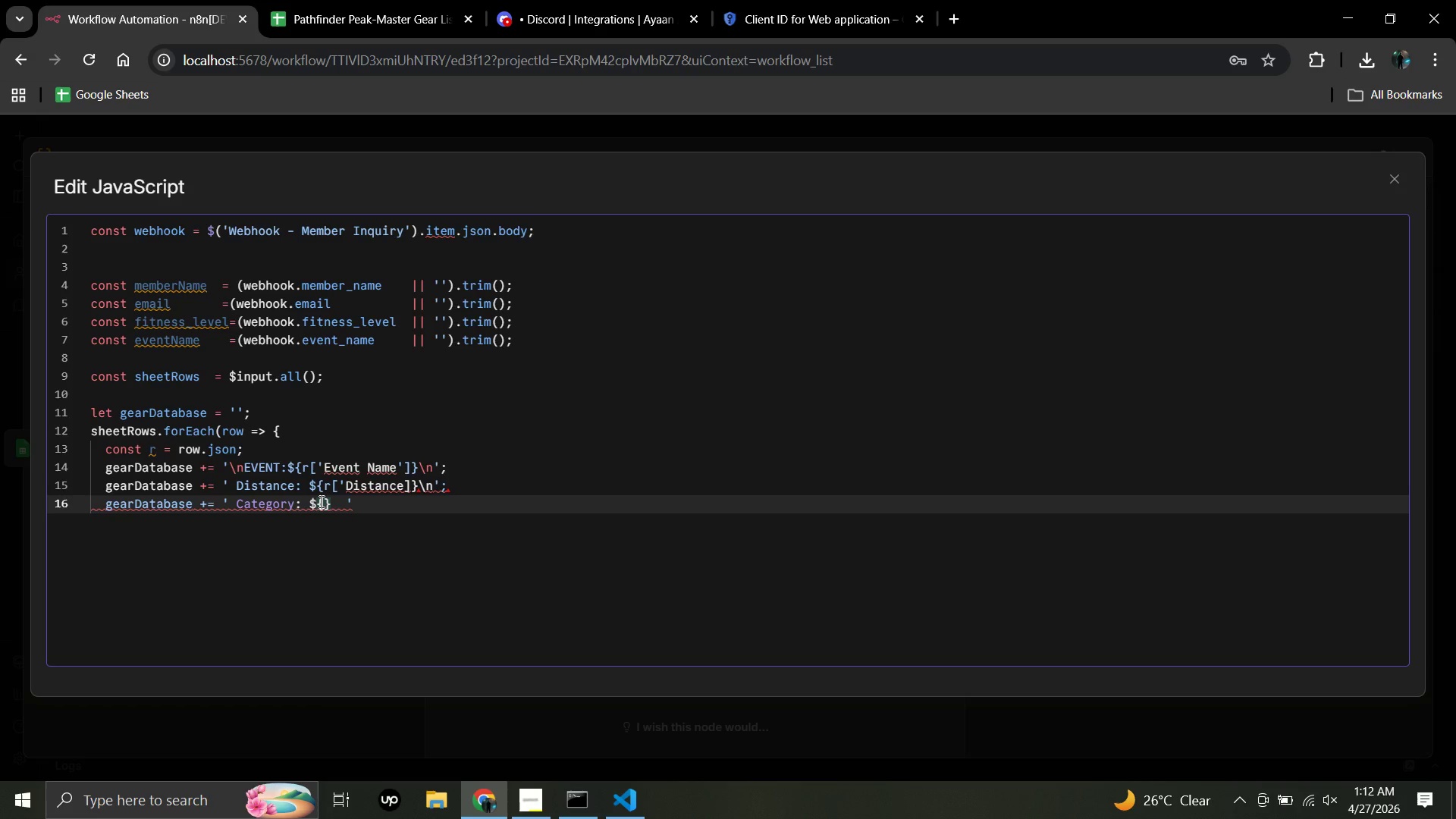 
wait(7.41)
 